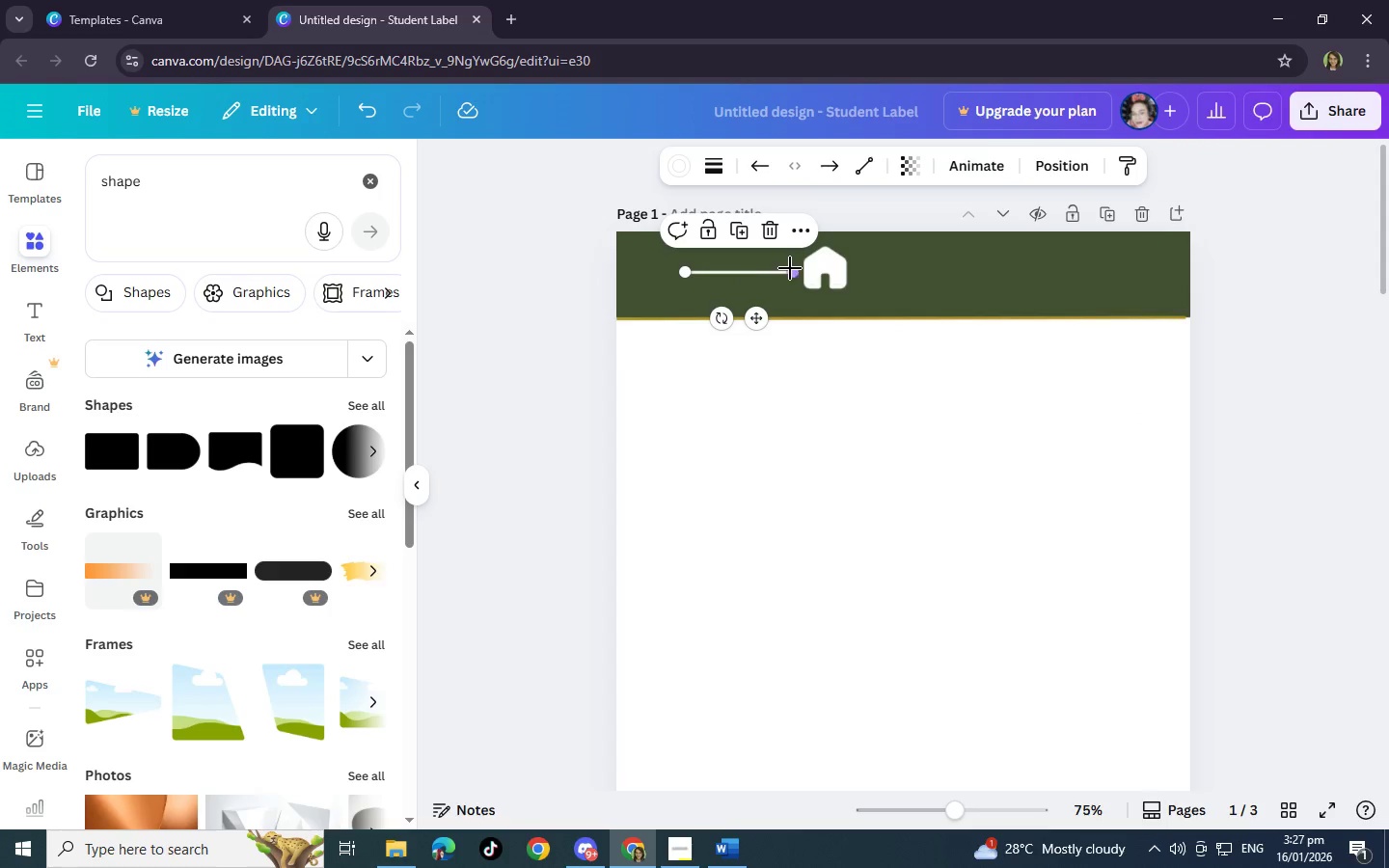 
left_click_drag(start_coordinate=[793, 269], to_coordinate=[757, 269])
 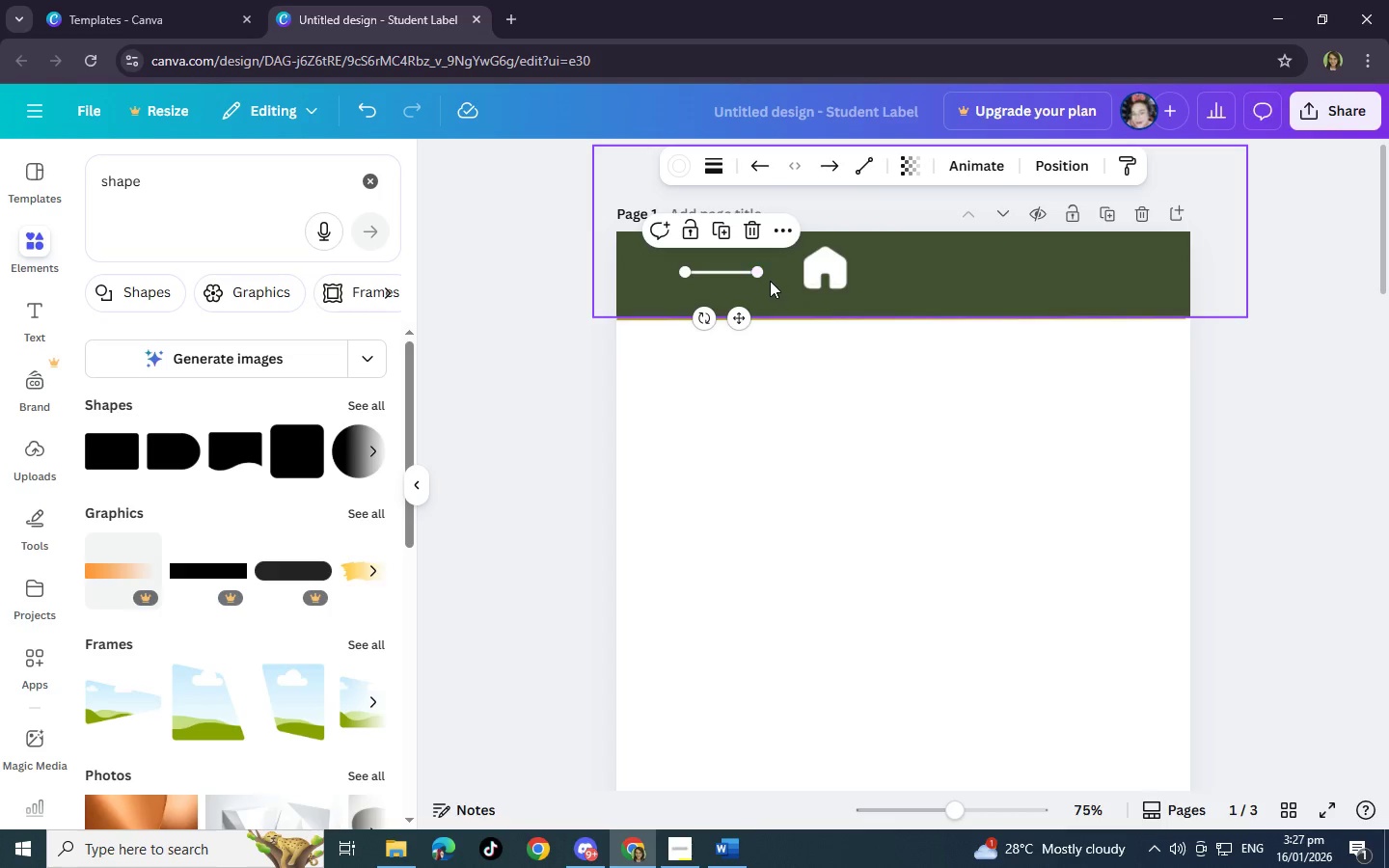 
hold_key(key=ControlLeft, duration=1.52)
 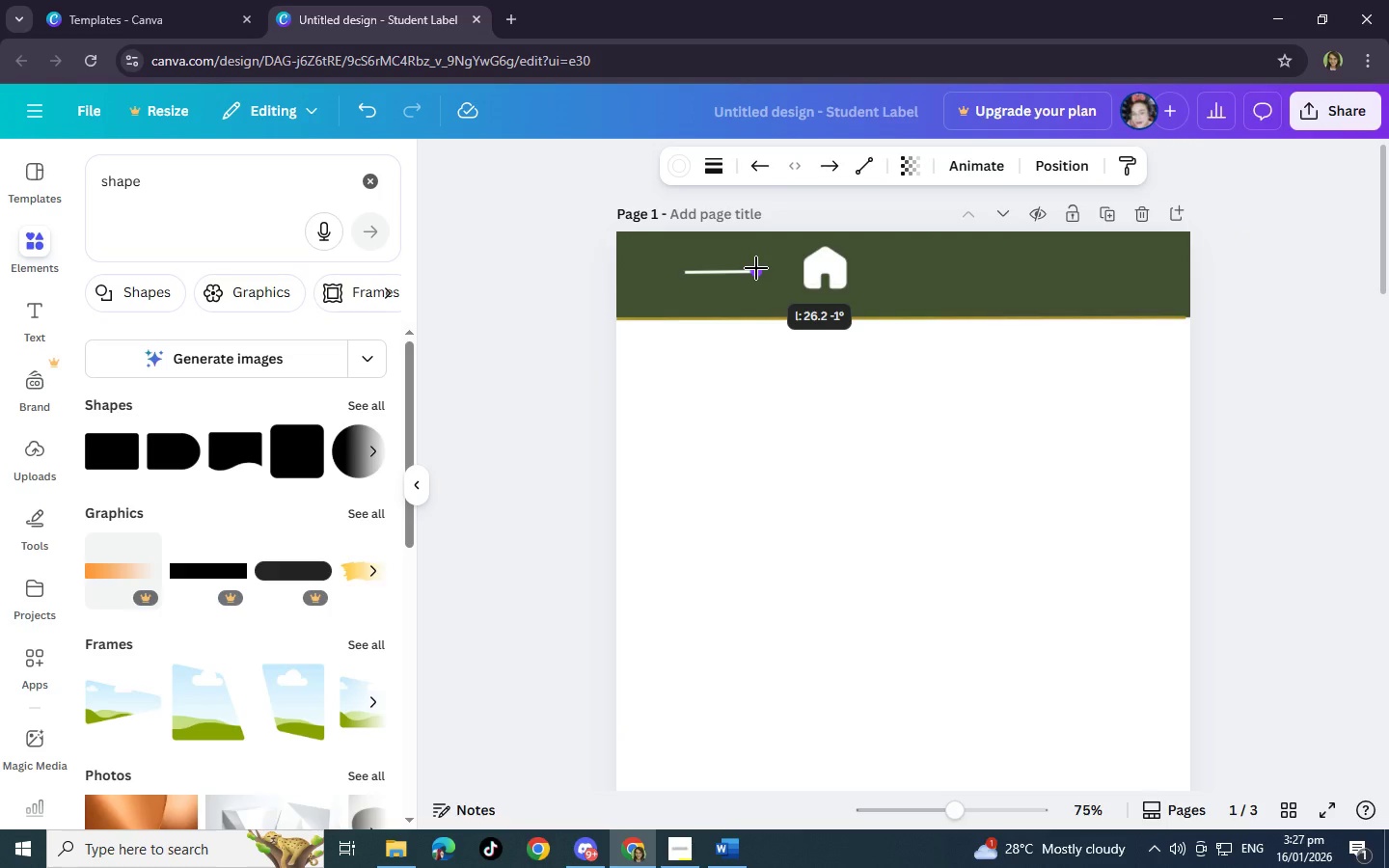 
hold_key(key=ControlLeft, duration=1.5)
 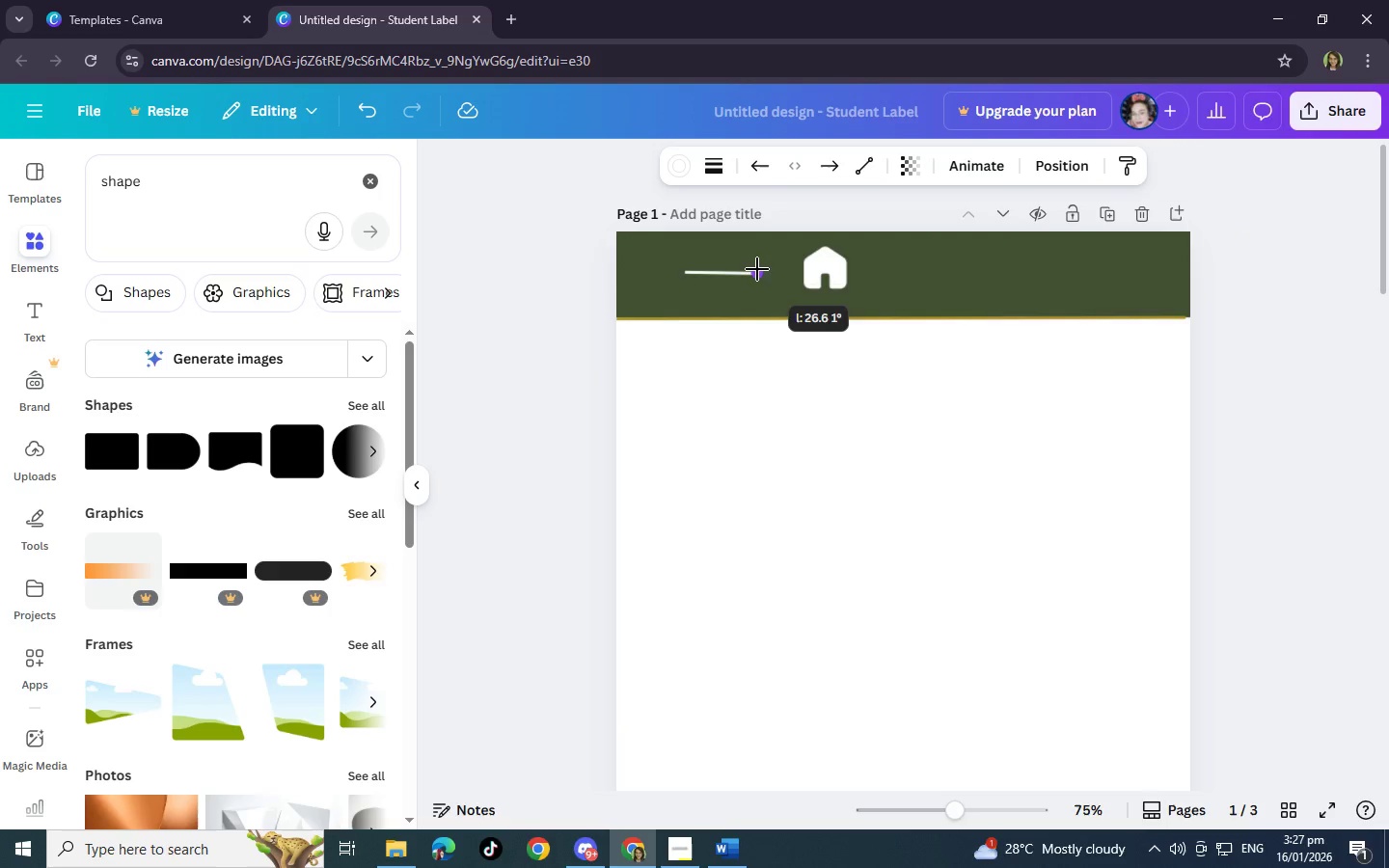 
hold_key(key=ControlLeft, duration=1.51)
 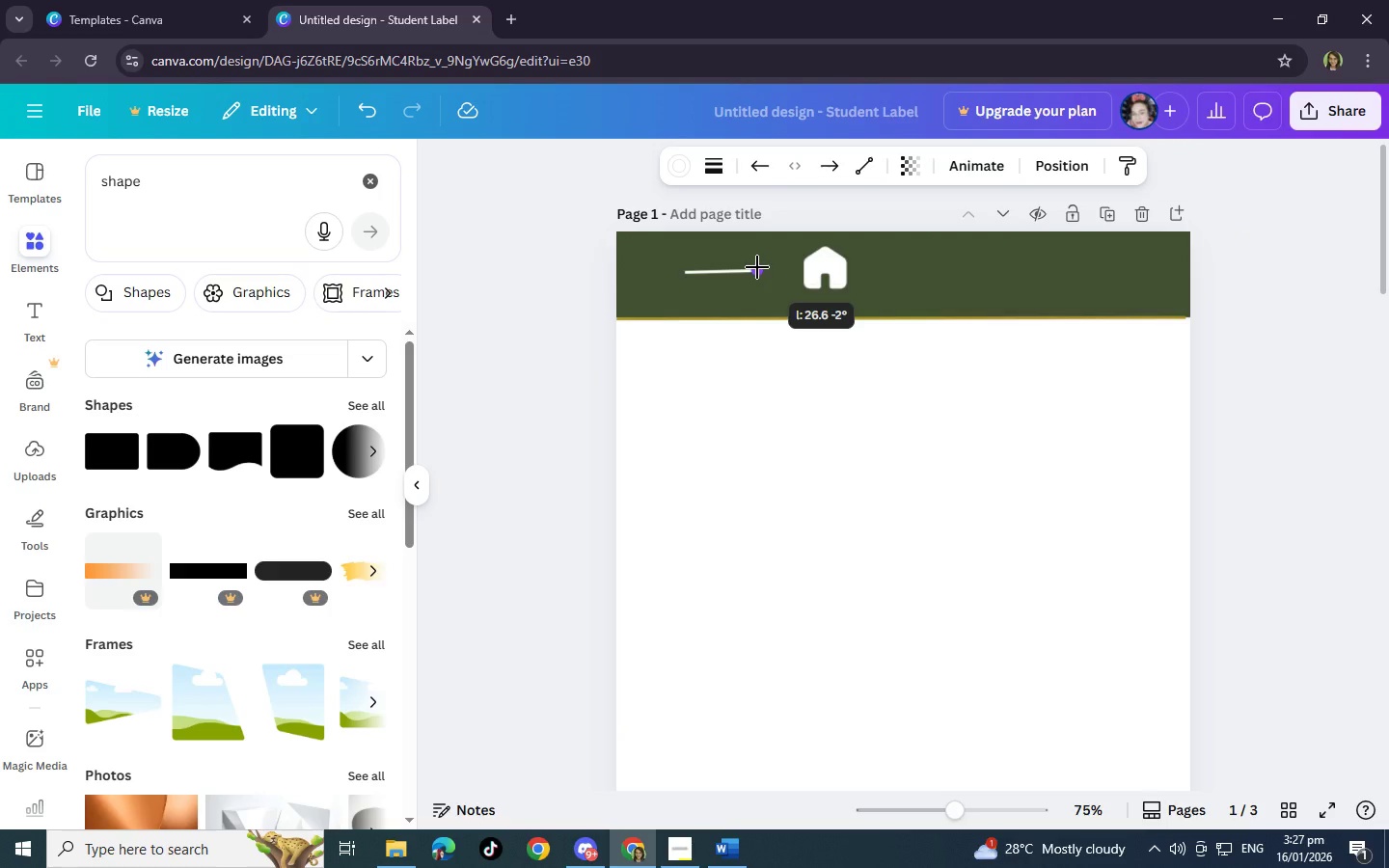 
hold_key(key=ControlLeft, duration=1.52)
 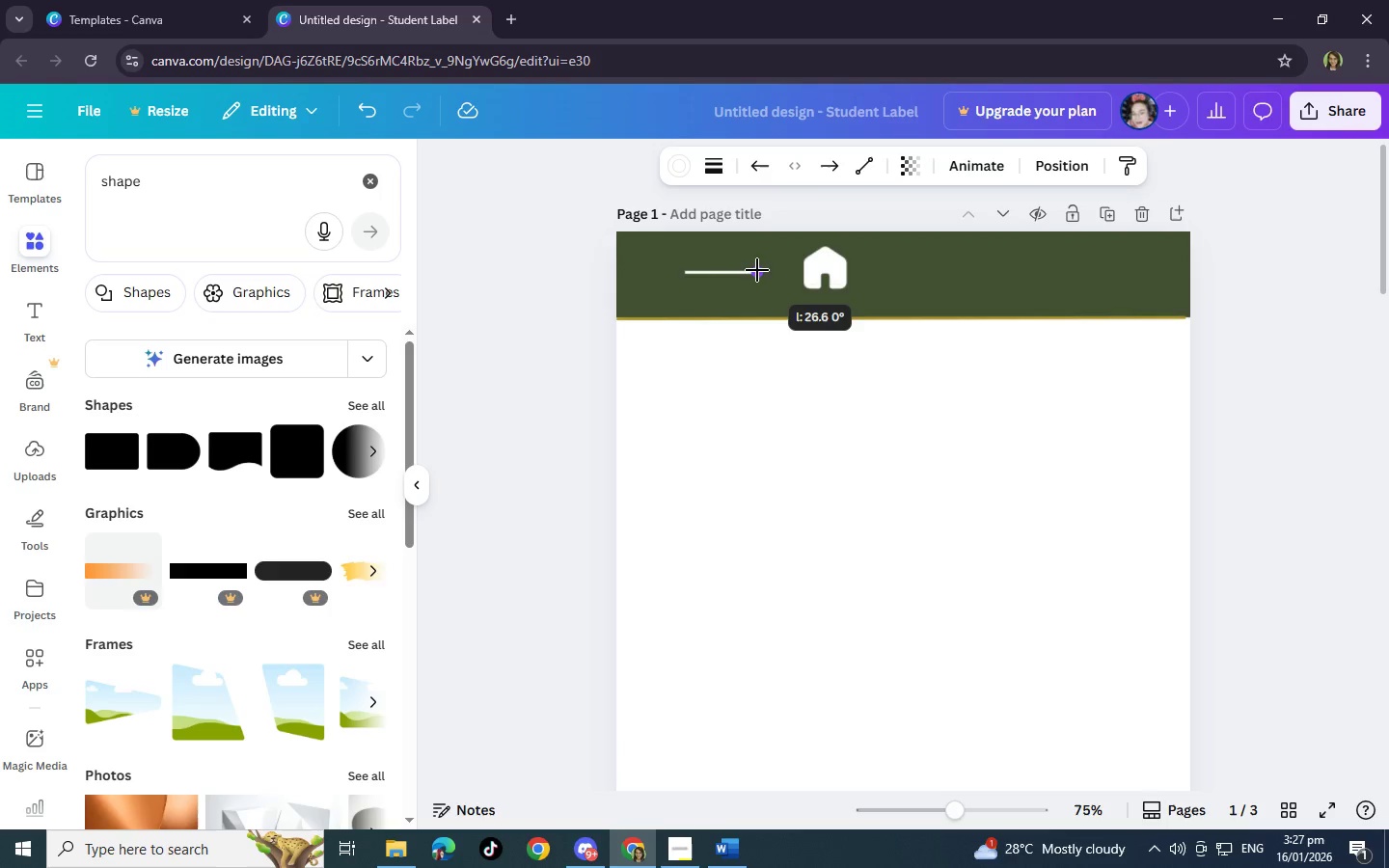 
hold_key(key=ControlLeft, duration=1.51)
 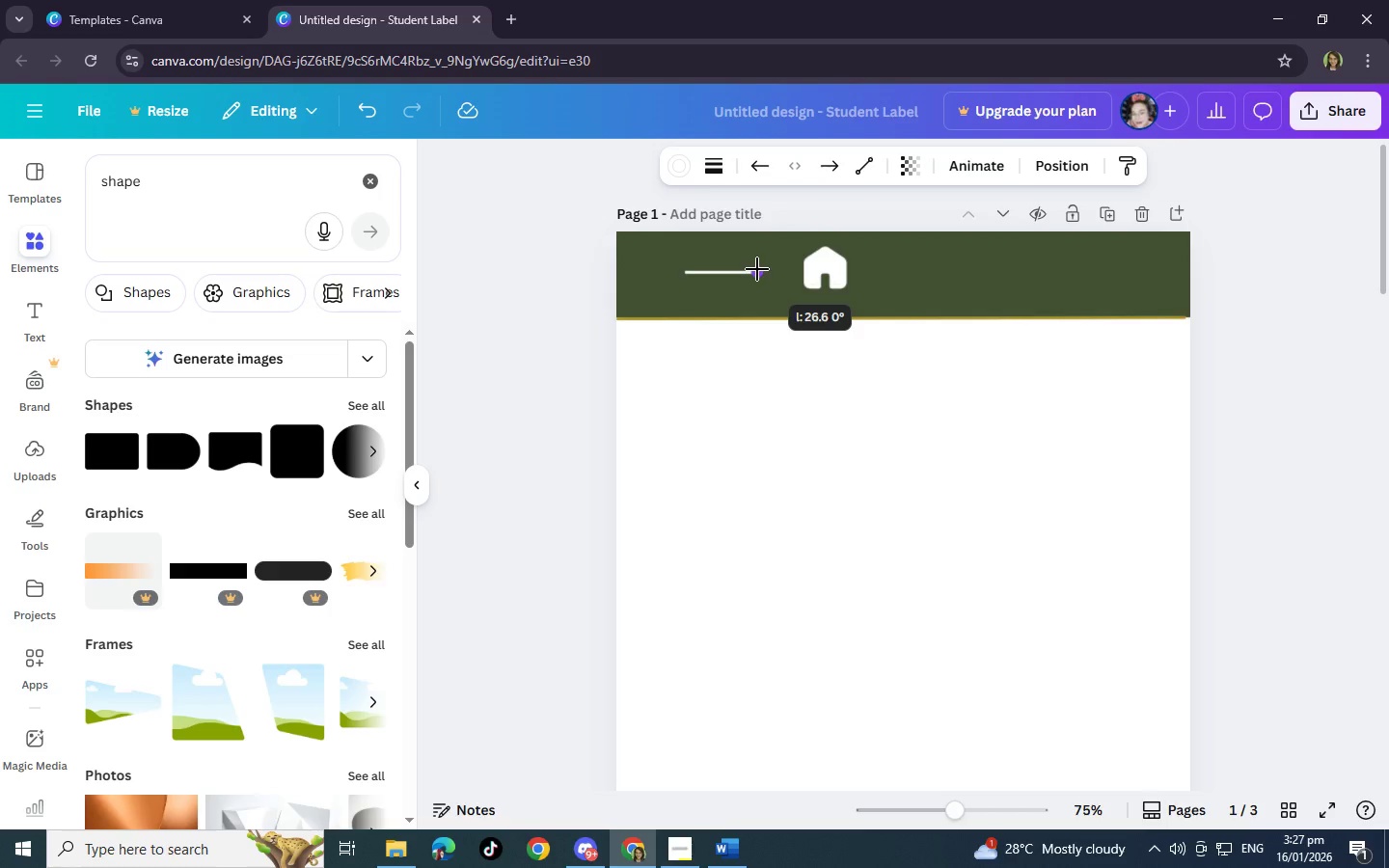 
hold_key(key=ControlLeft, duration=0.64)
 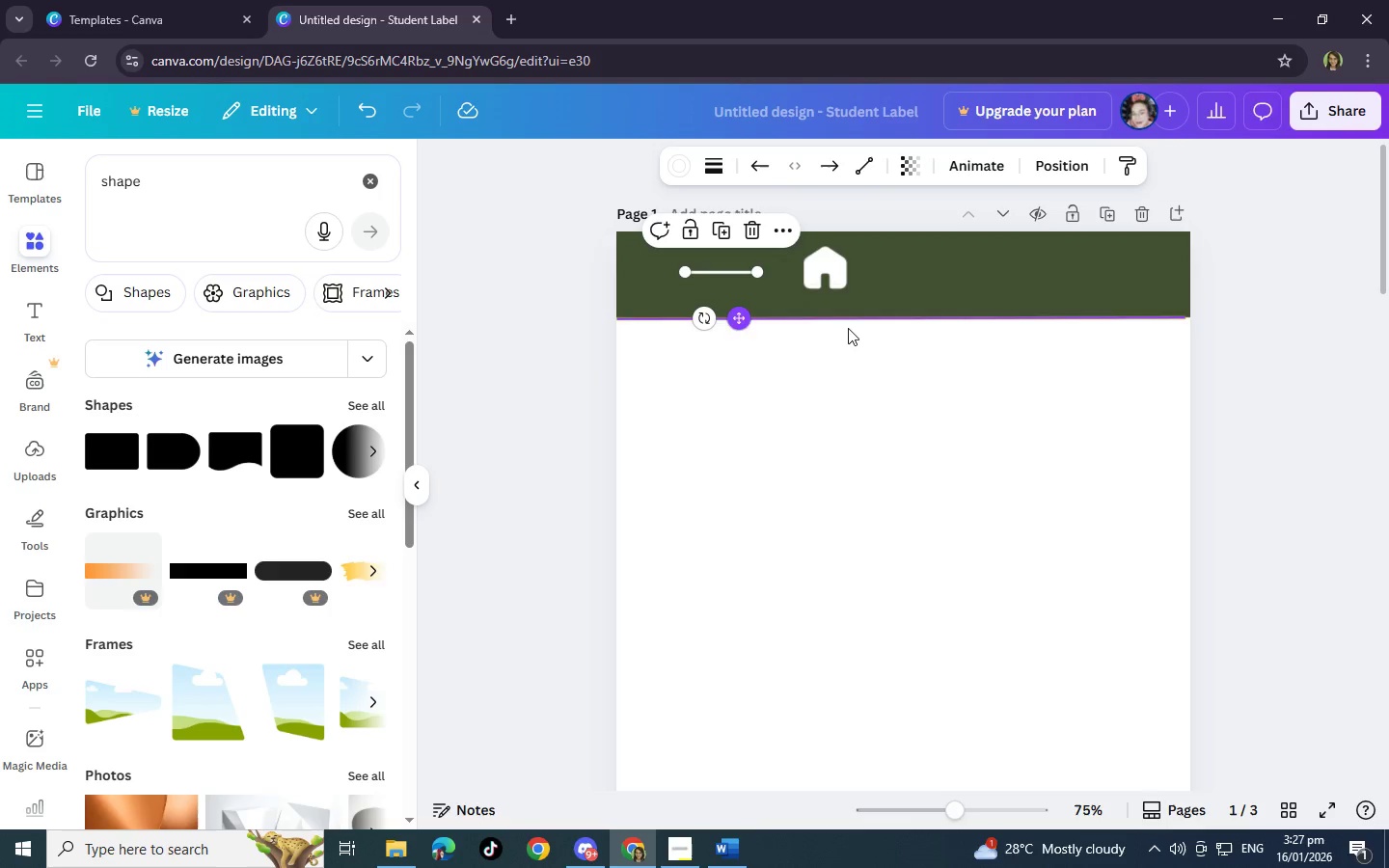 
left_click([768, 461])
 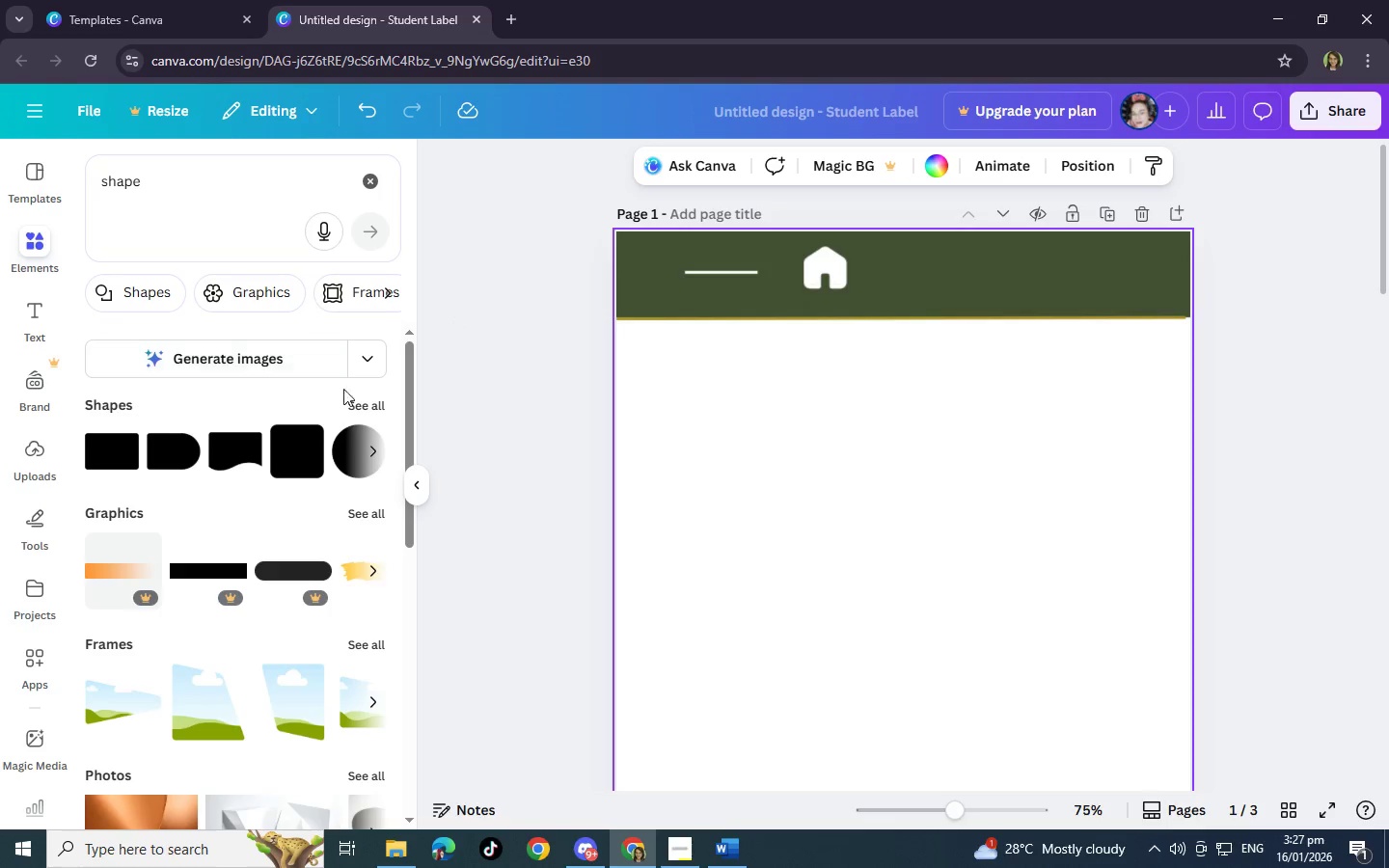 
left_click([361, 401])
 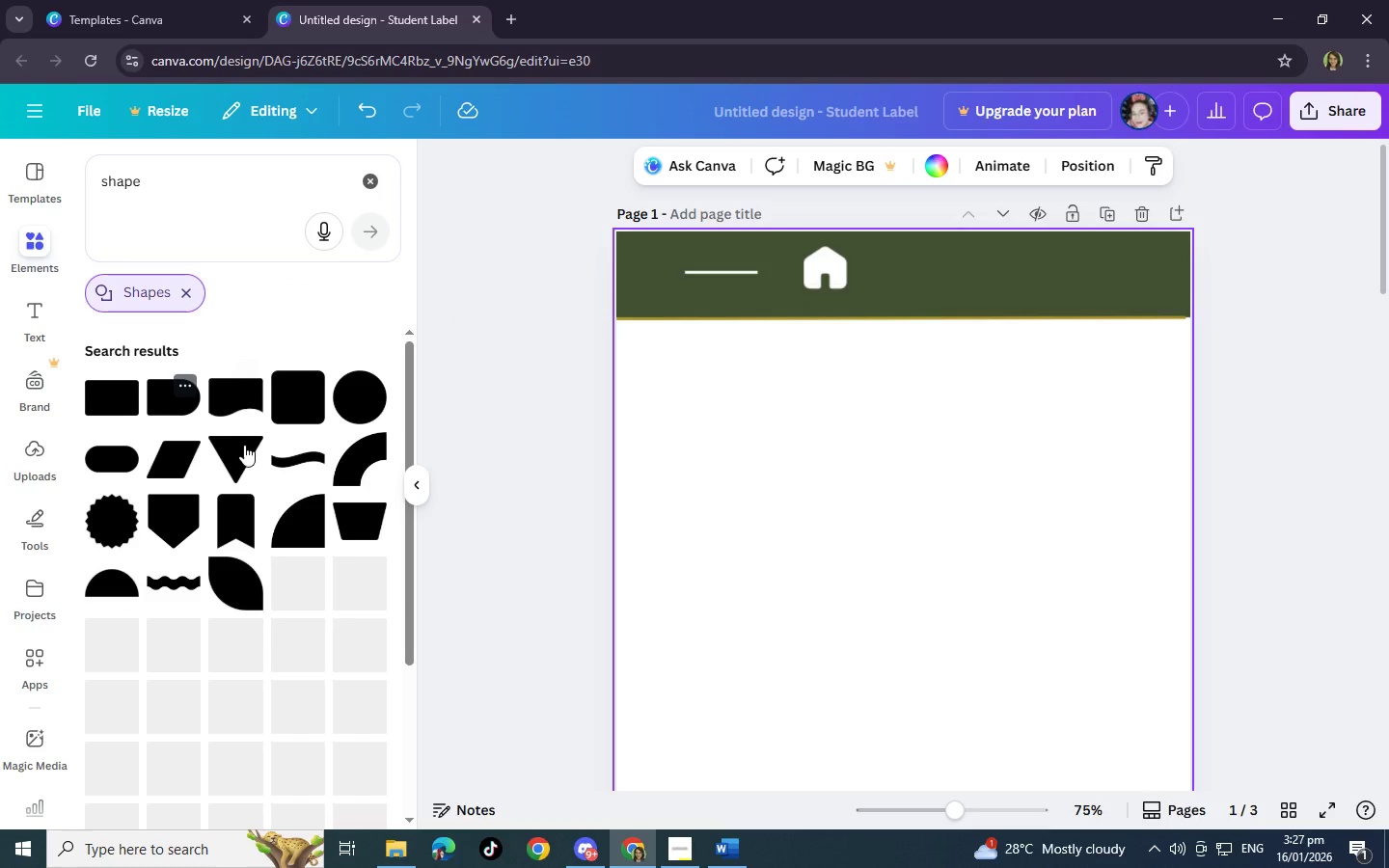 
scroll: coordinate [321, 583], scroll_direction: down, amount: 13.0
 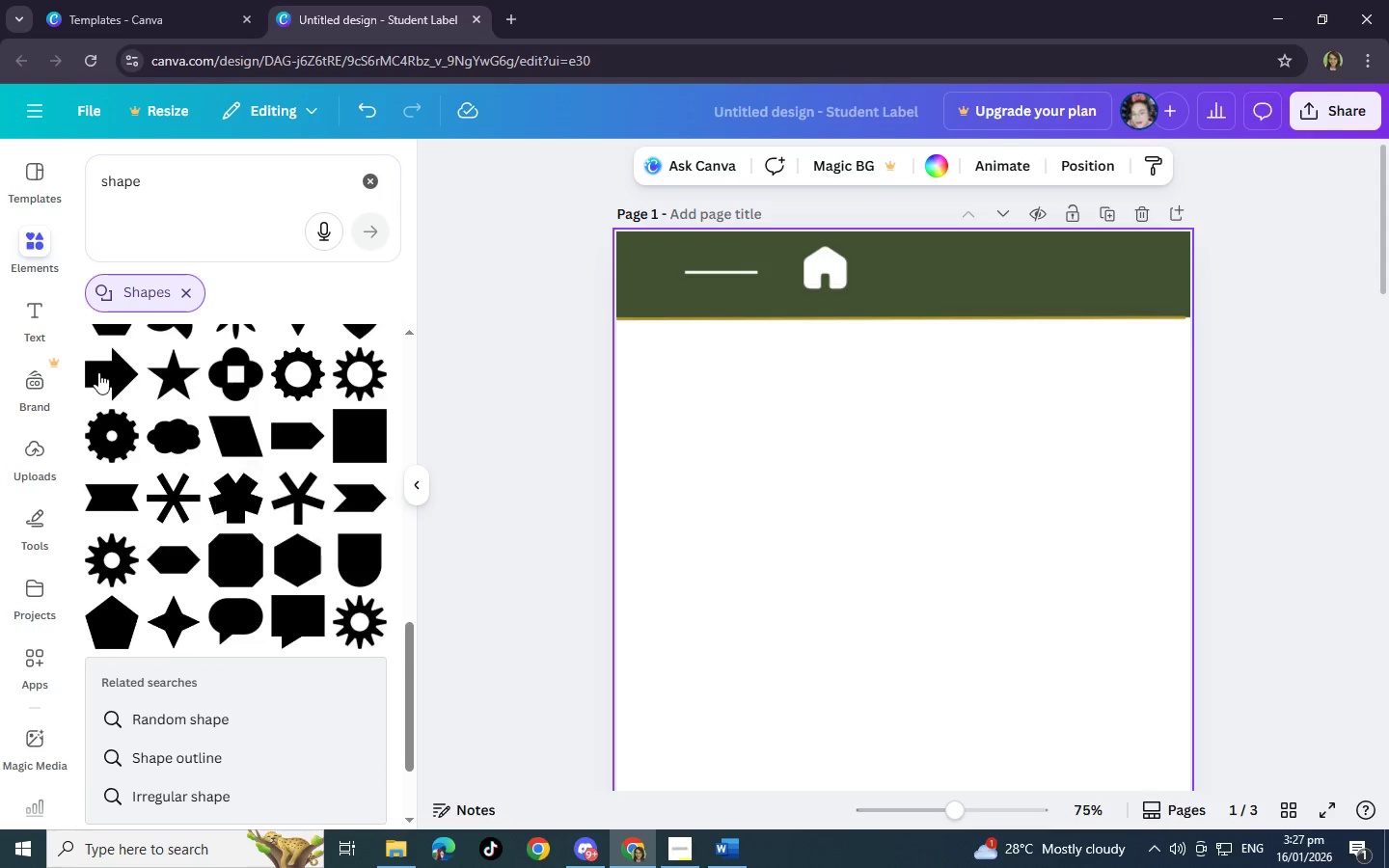 
left_click([97, 371])
 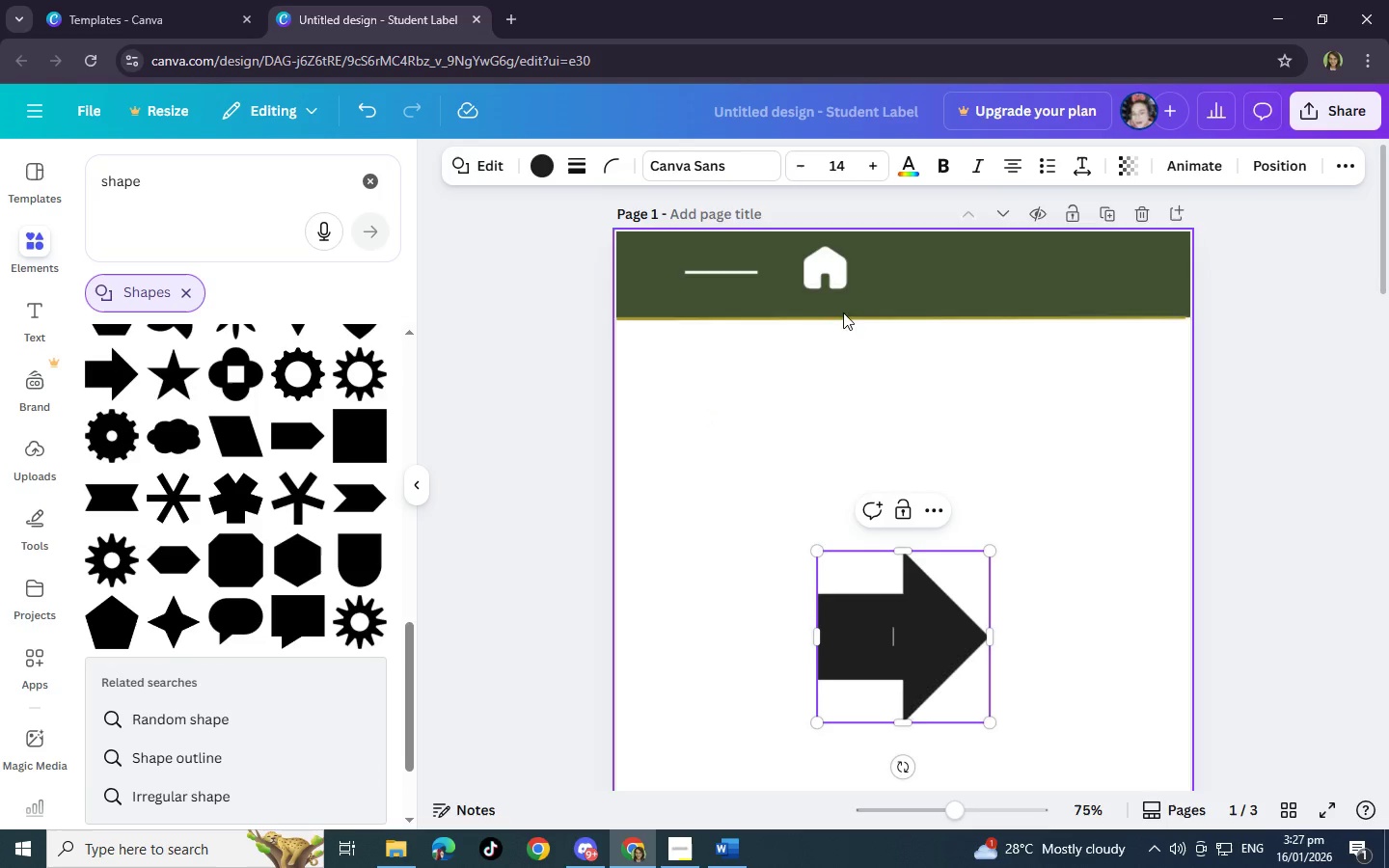 
left_click([551, 168])
 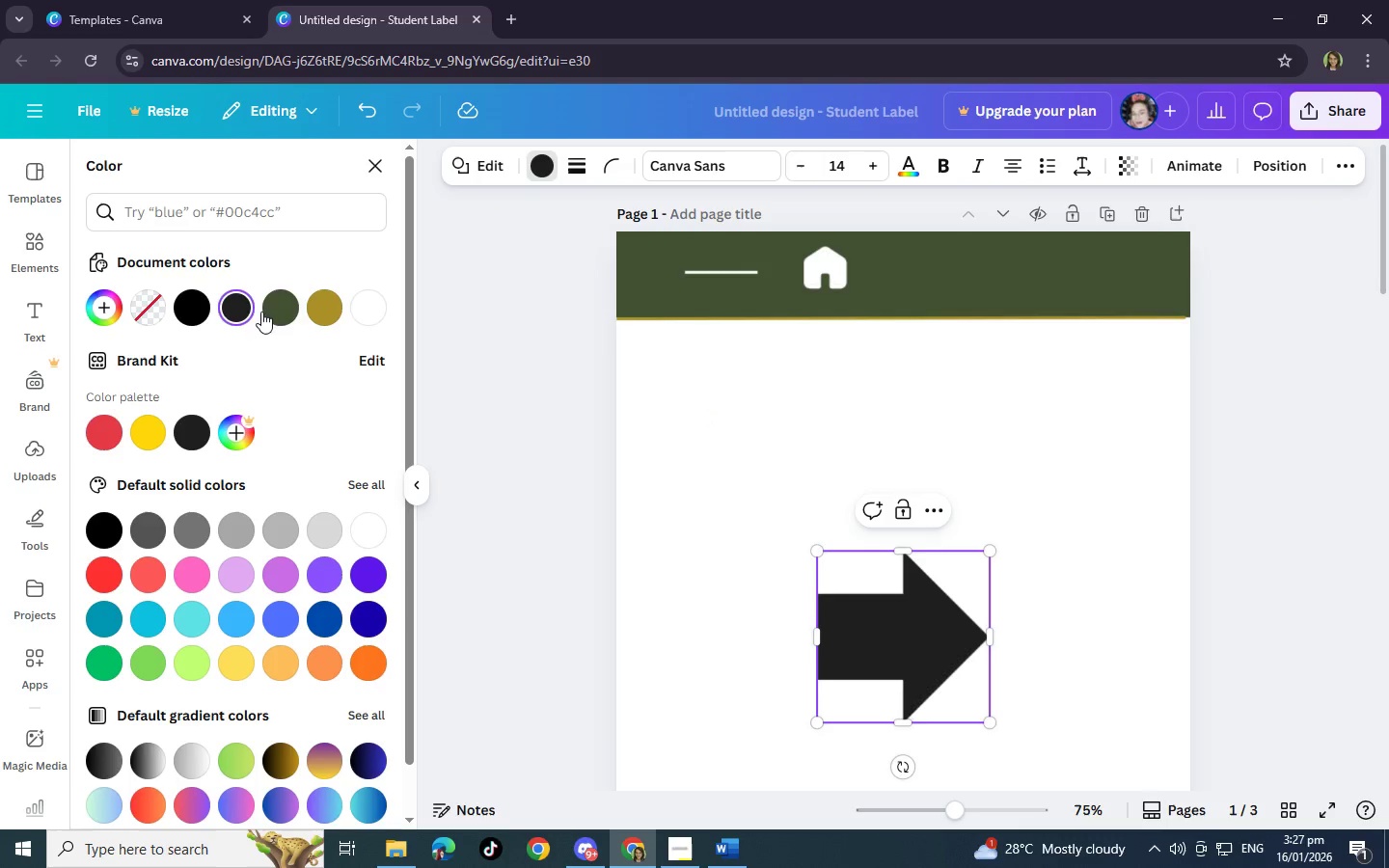 
left_click([375, 312])
 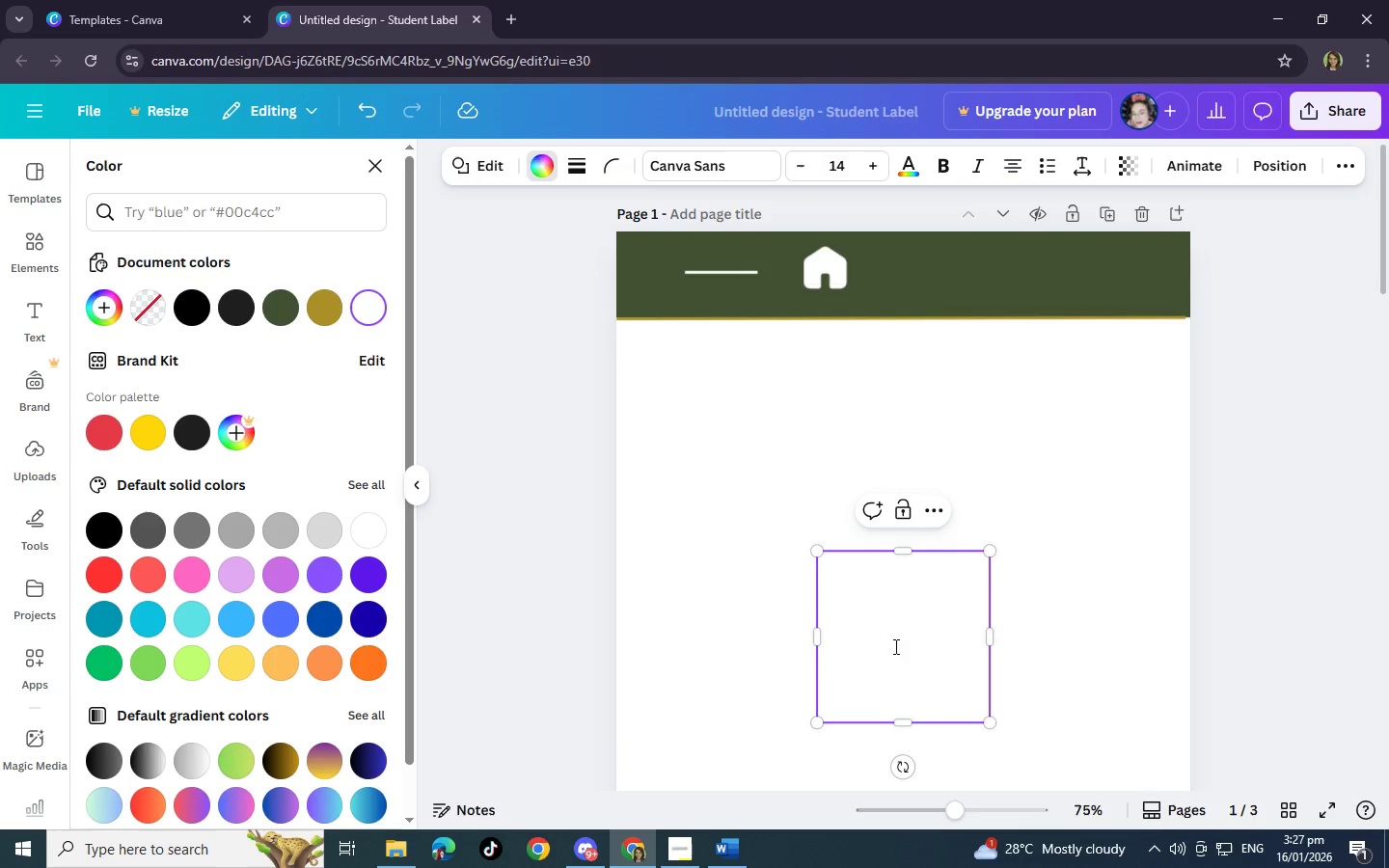 
left_click_drag(start_coordinate=[907, 646], to_coordinate=[824, 326])
 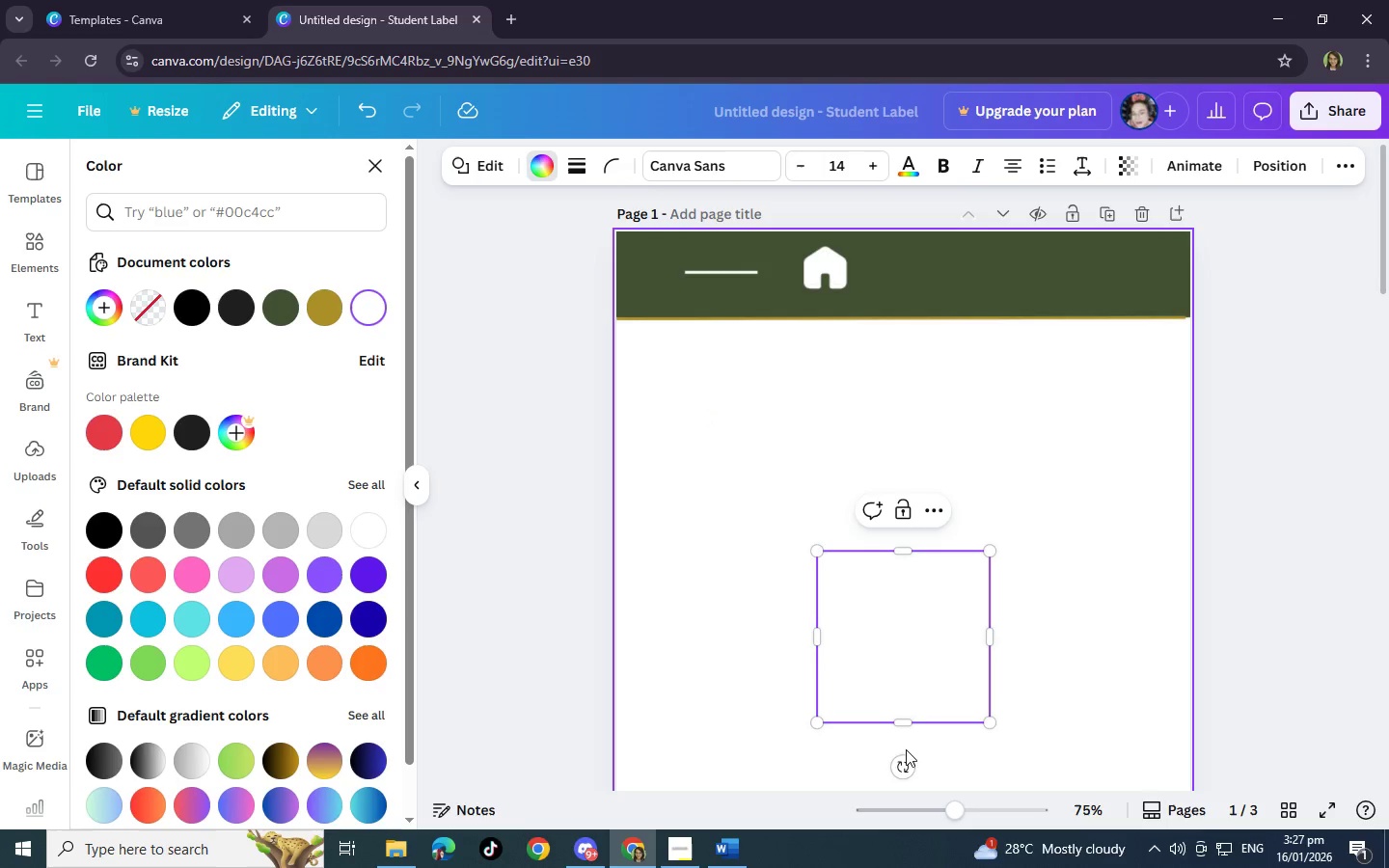 
left_click_drag(start_coordinate=[908, 764], to_coordinate=[1048, 631])
 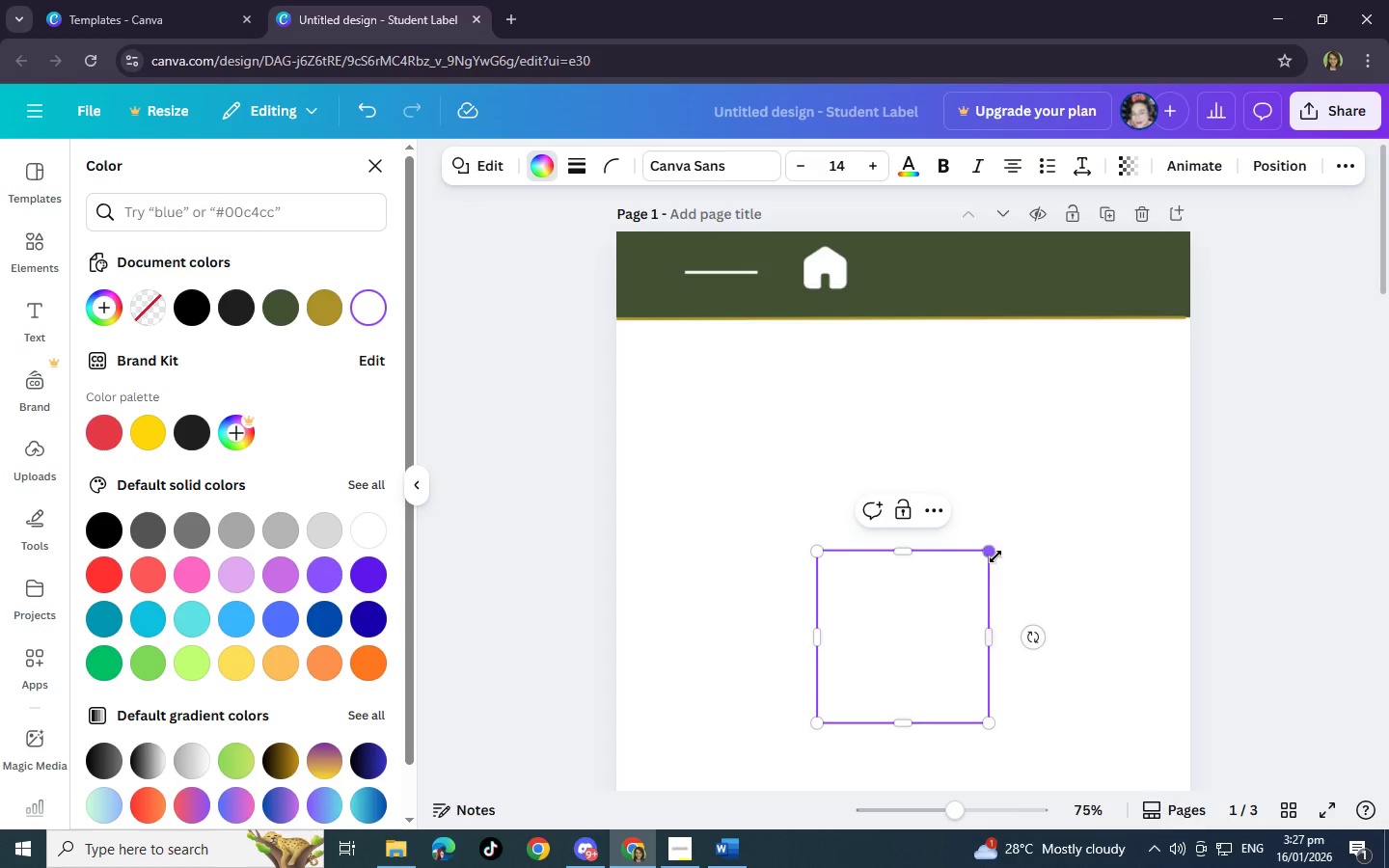 
left_click_drag(start_coordinate=[992, 556], to_coordinate=[884, 660])
 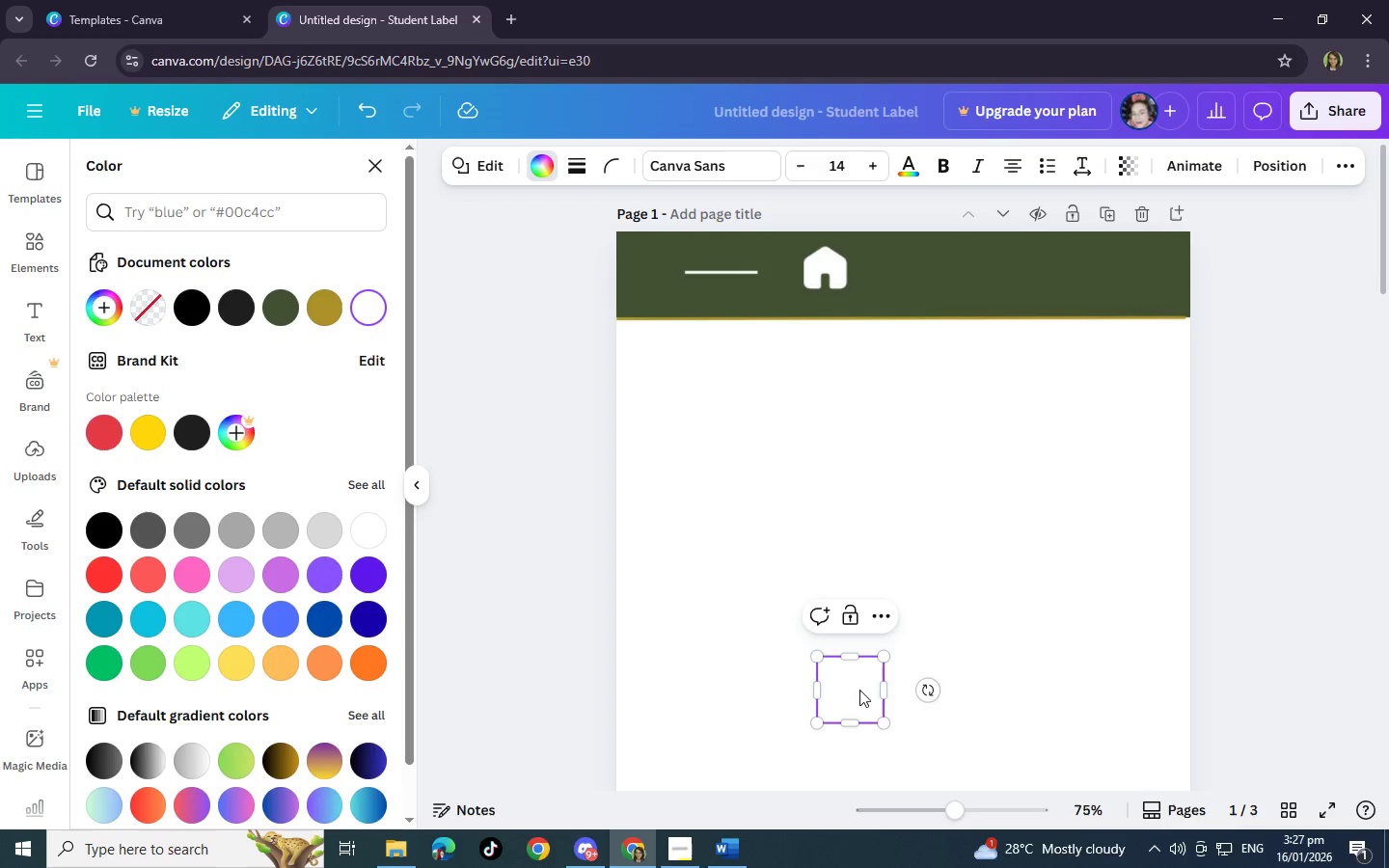 
left_click_drag(start_coordinate=[853, 690], to_coordinate=[862, 677])
 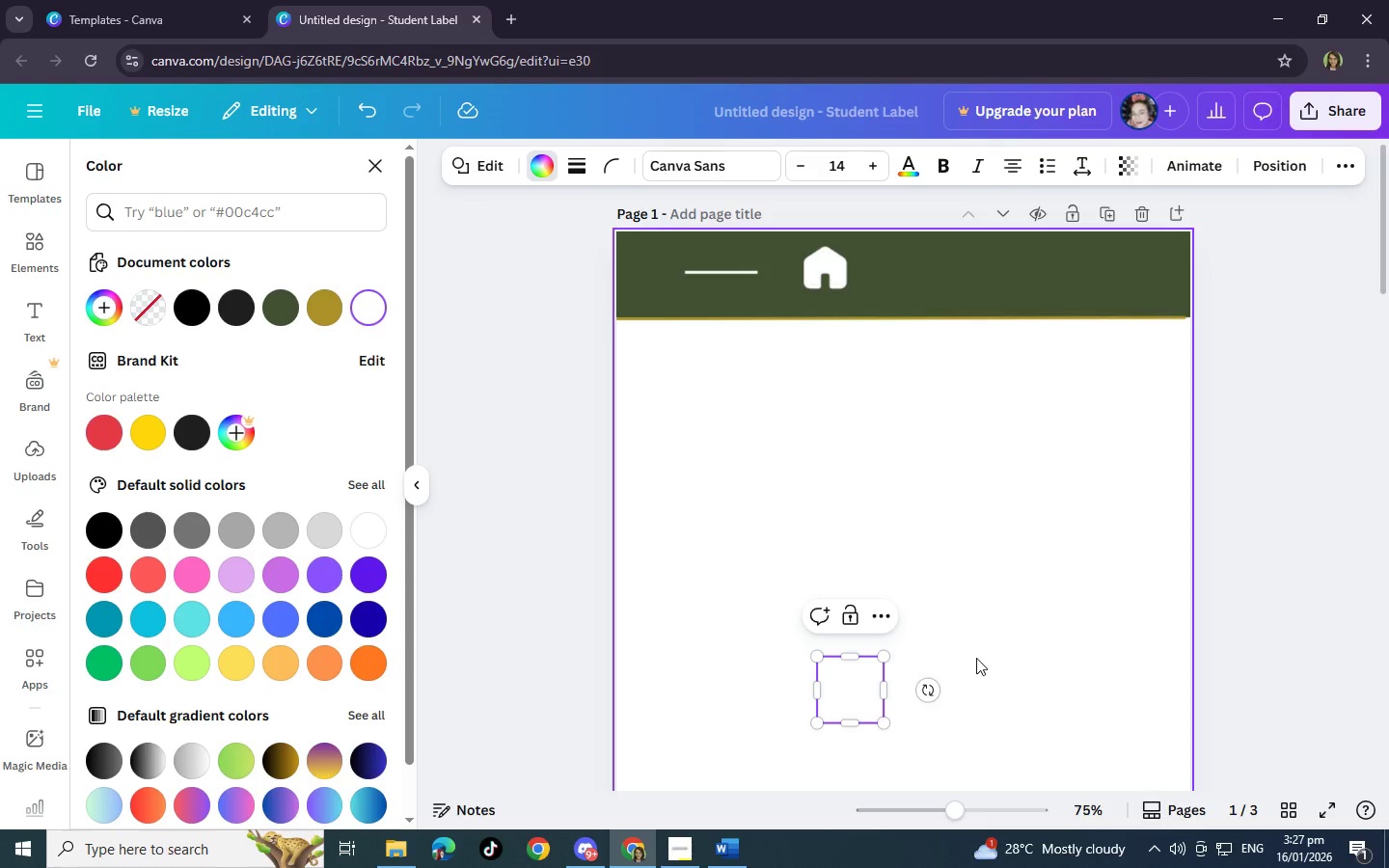 
left_click([976, 658])
 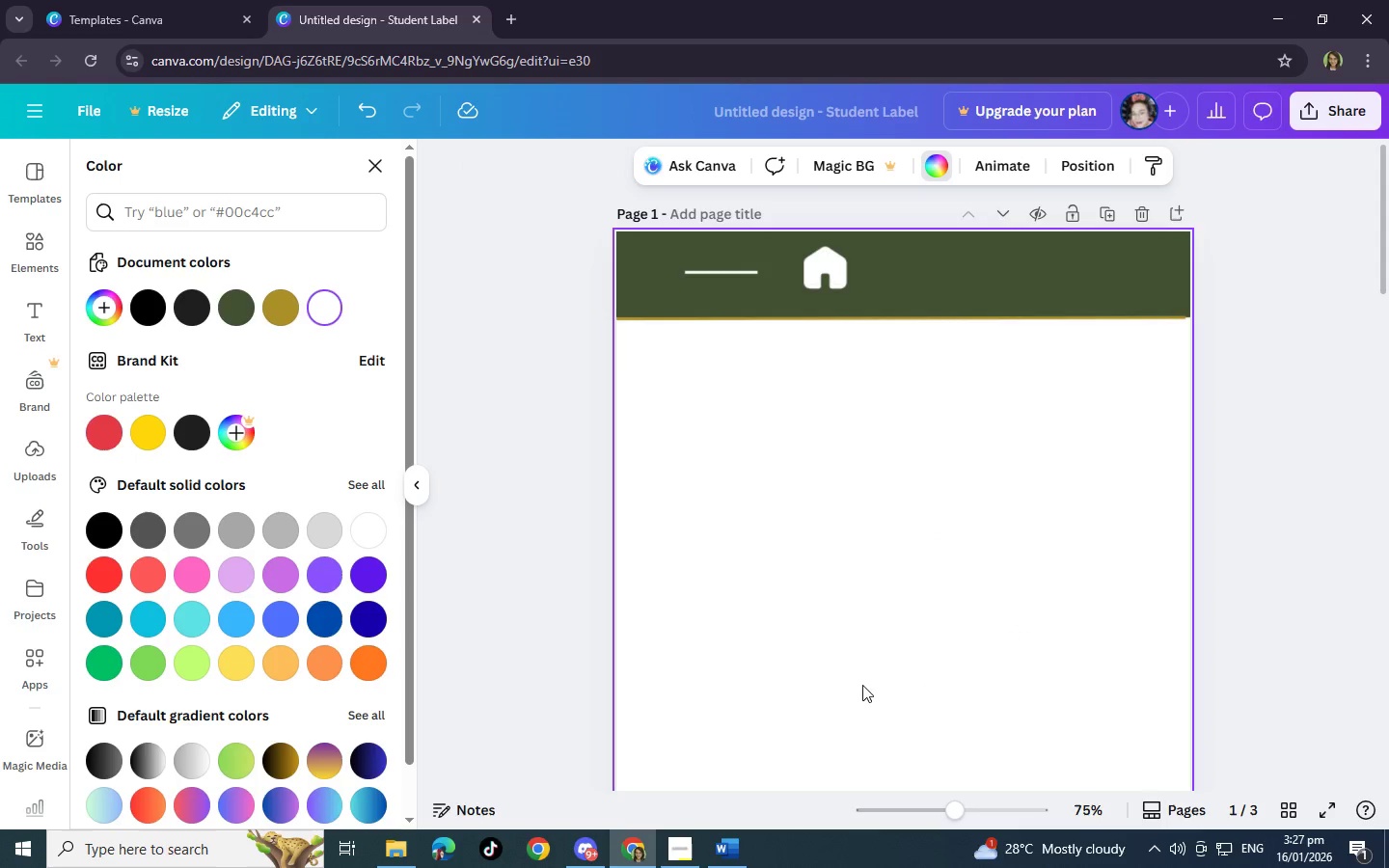 
left_click_drag(start_coordinate=[858, 685], to_coordinate=[791, 261])
 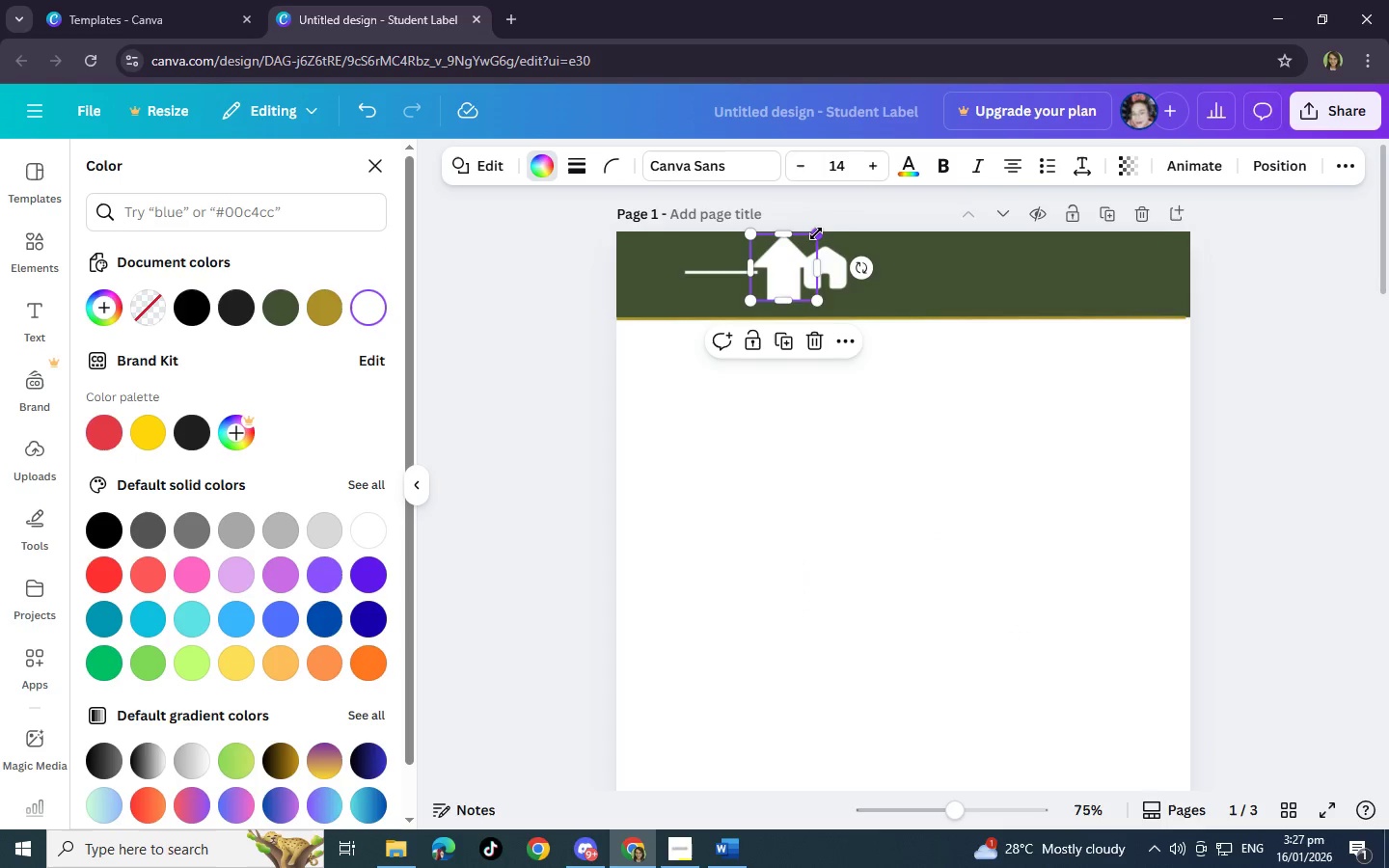 
left_click_drag(start_coordinate=[816, 233], to_coordinate=[770, 271])
 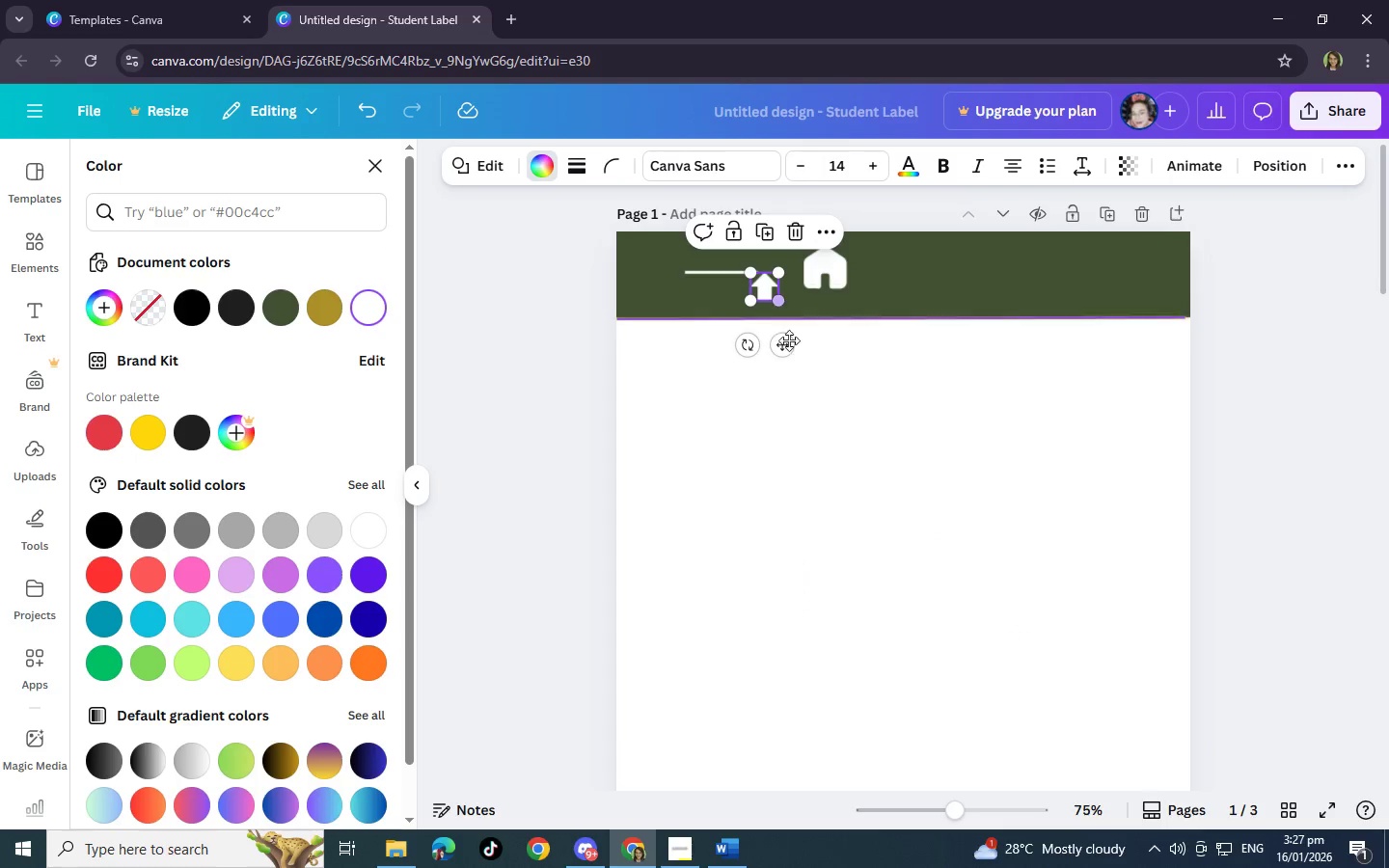 
left_click_drag(start_coordinate=[786, 351], to_coordinate=[802, 331])
 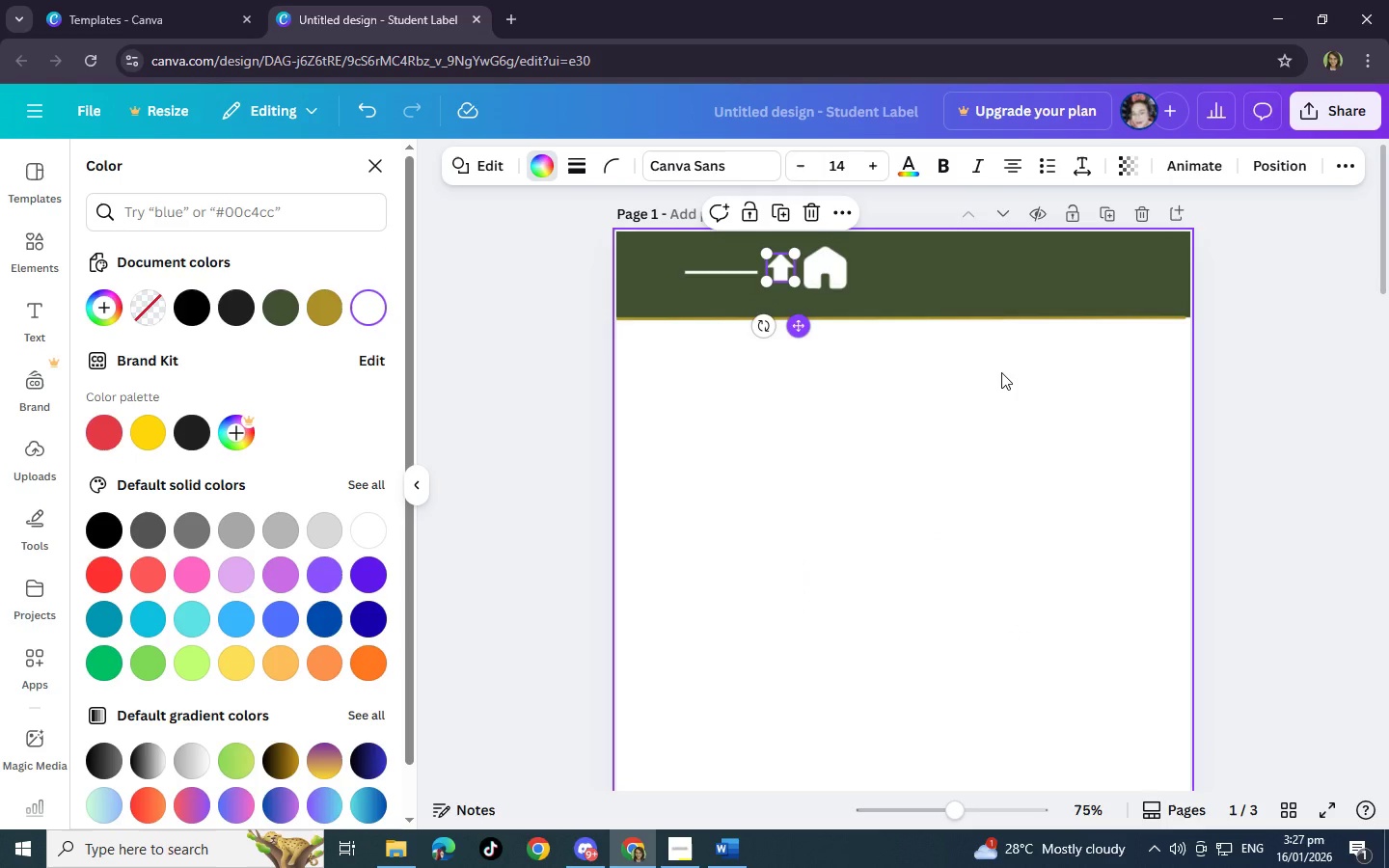 
left_click([1001, 372])
 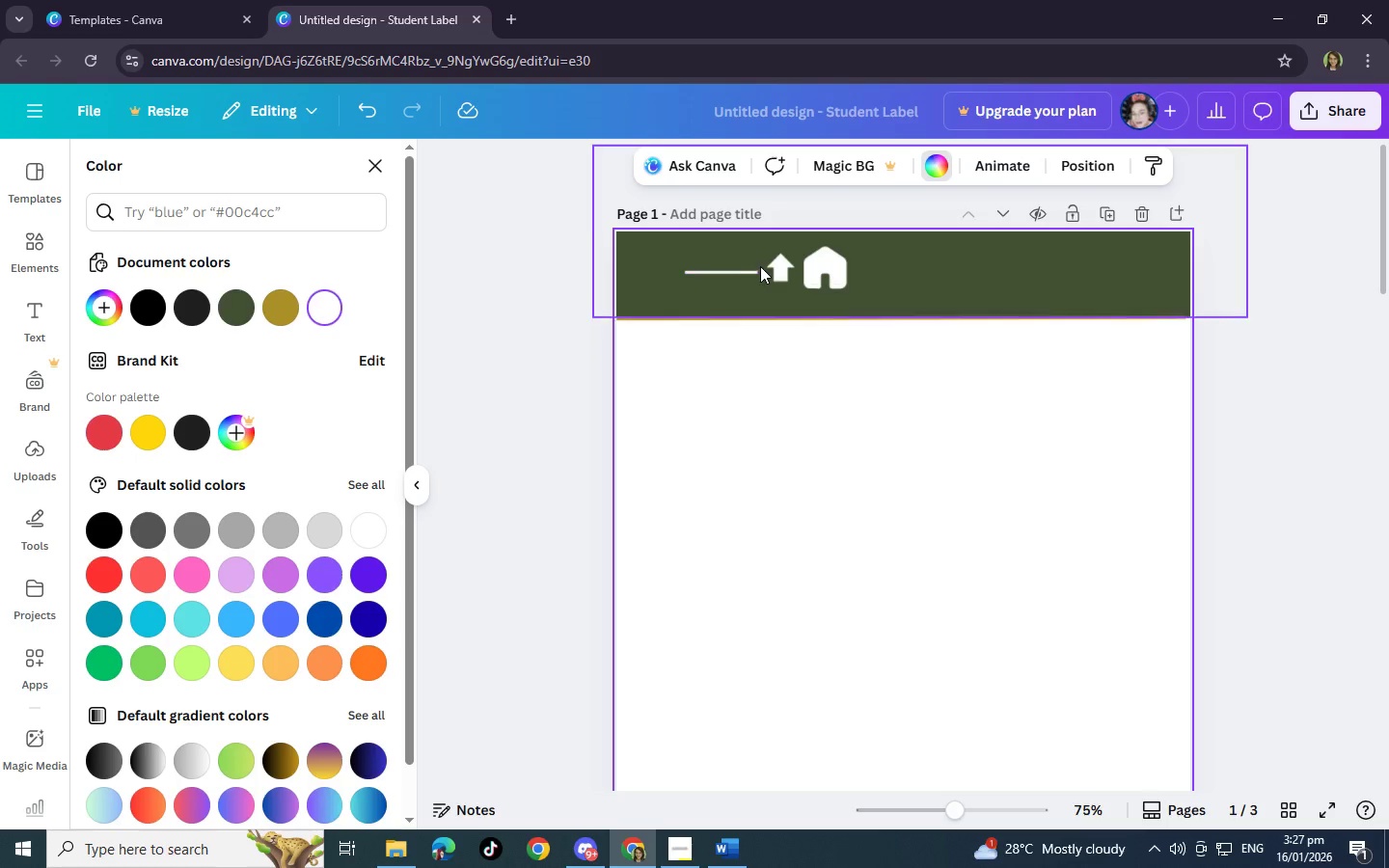 
left_click([772, 266])
 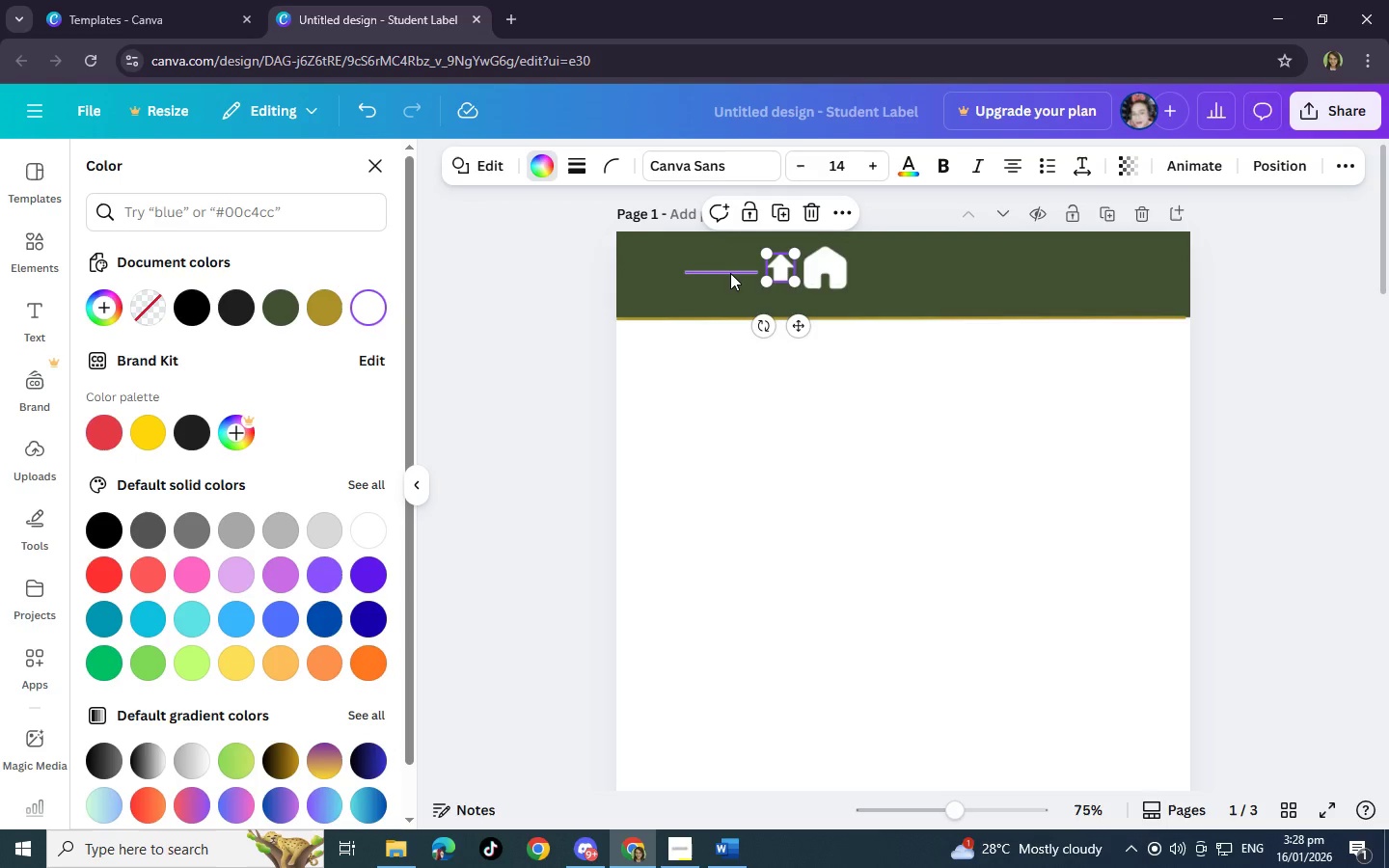 
wait(31.5)
 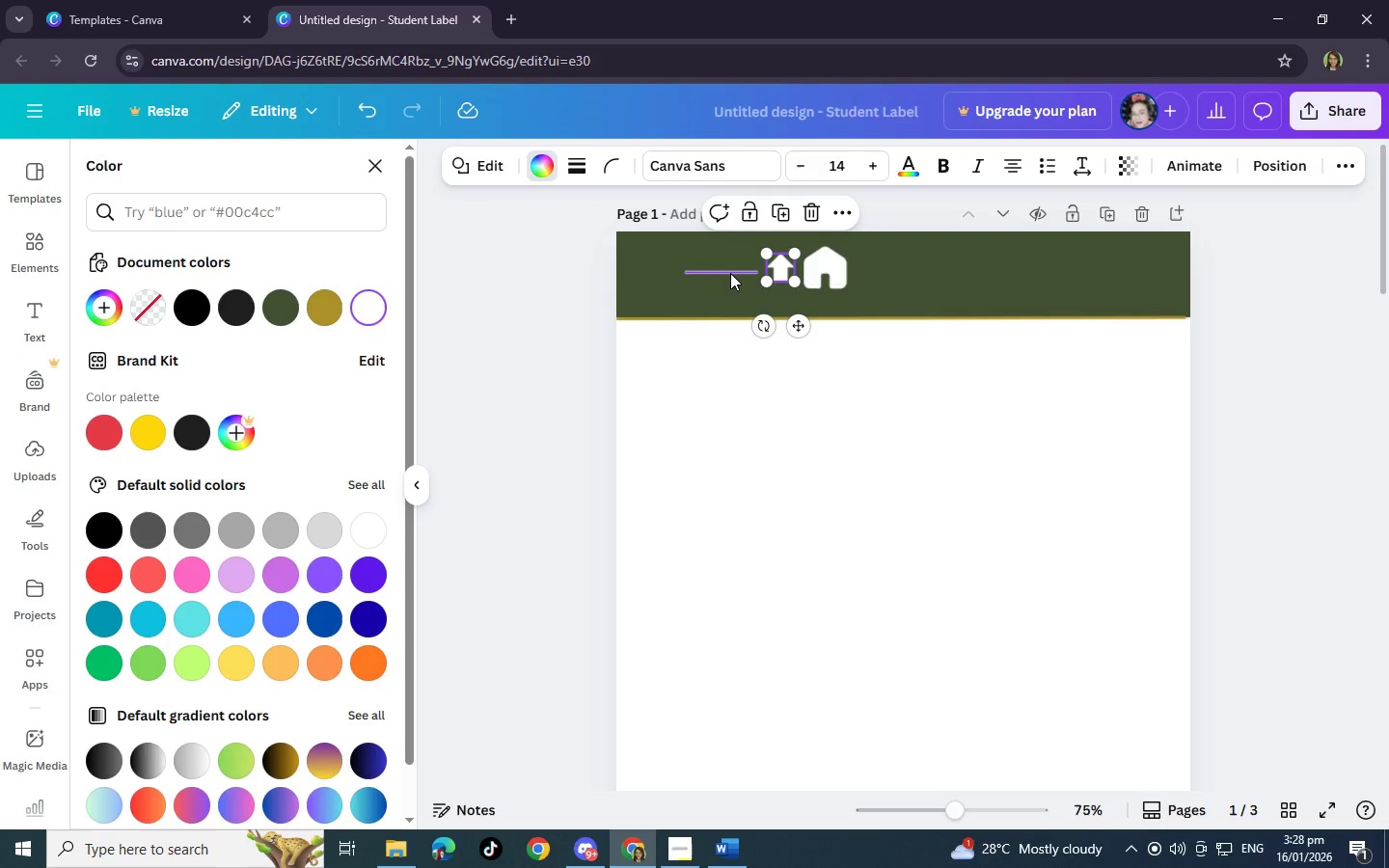 
left_click_drag(start_coordinate=[796, 257], to_coordinate=[773, 255])
 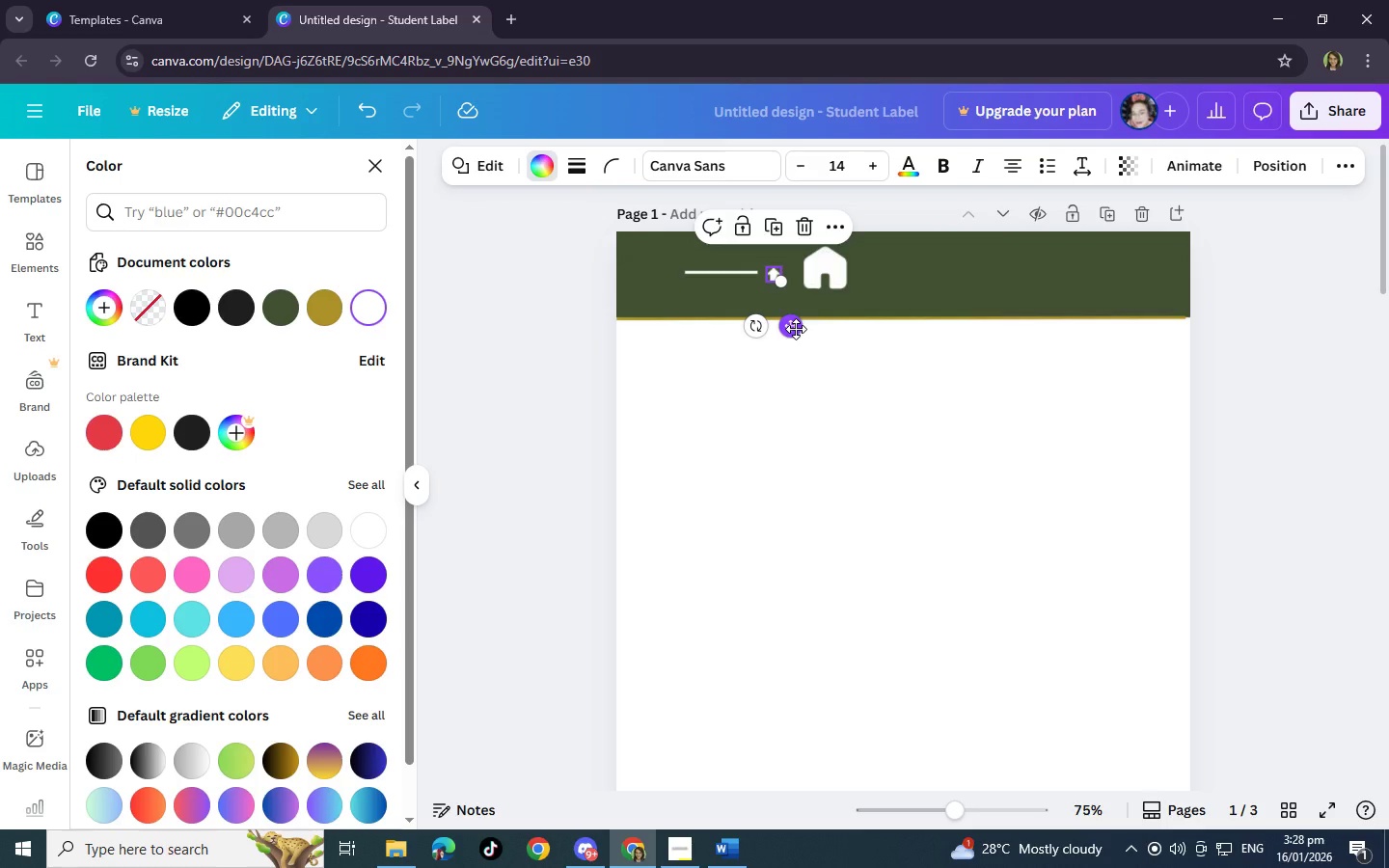 
left_click_drag(start_coordinate=[796, 329], to_coordinate=[803, 335])
 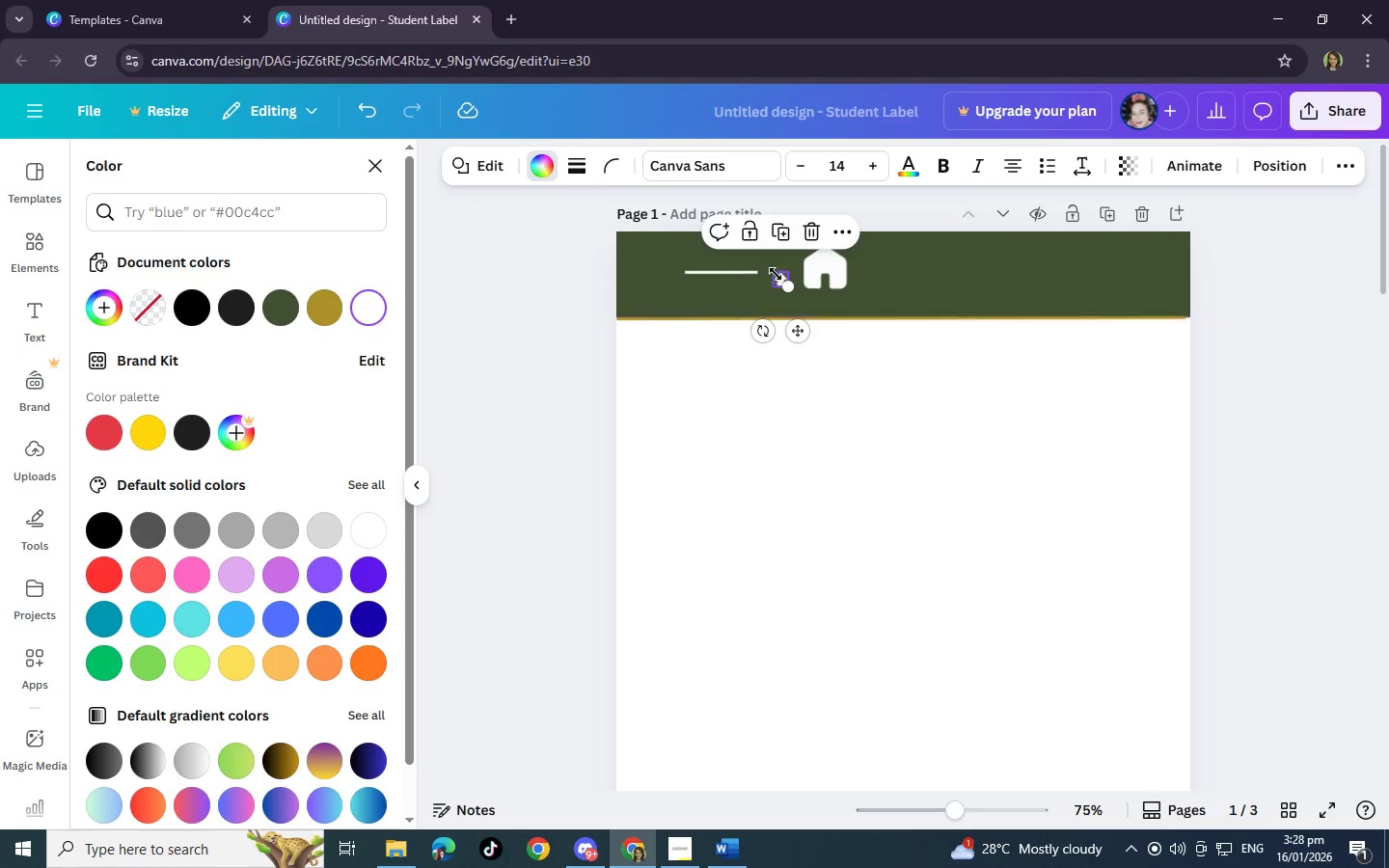 
left_click([778, 274])
 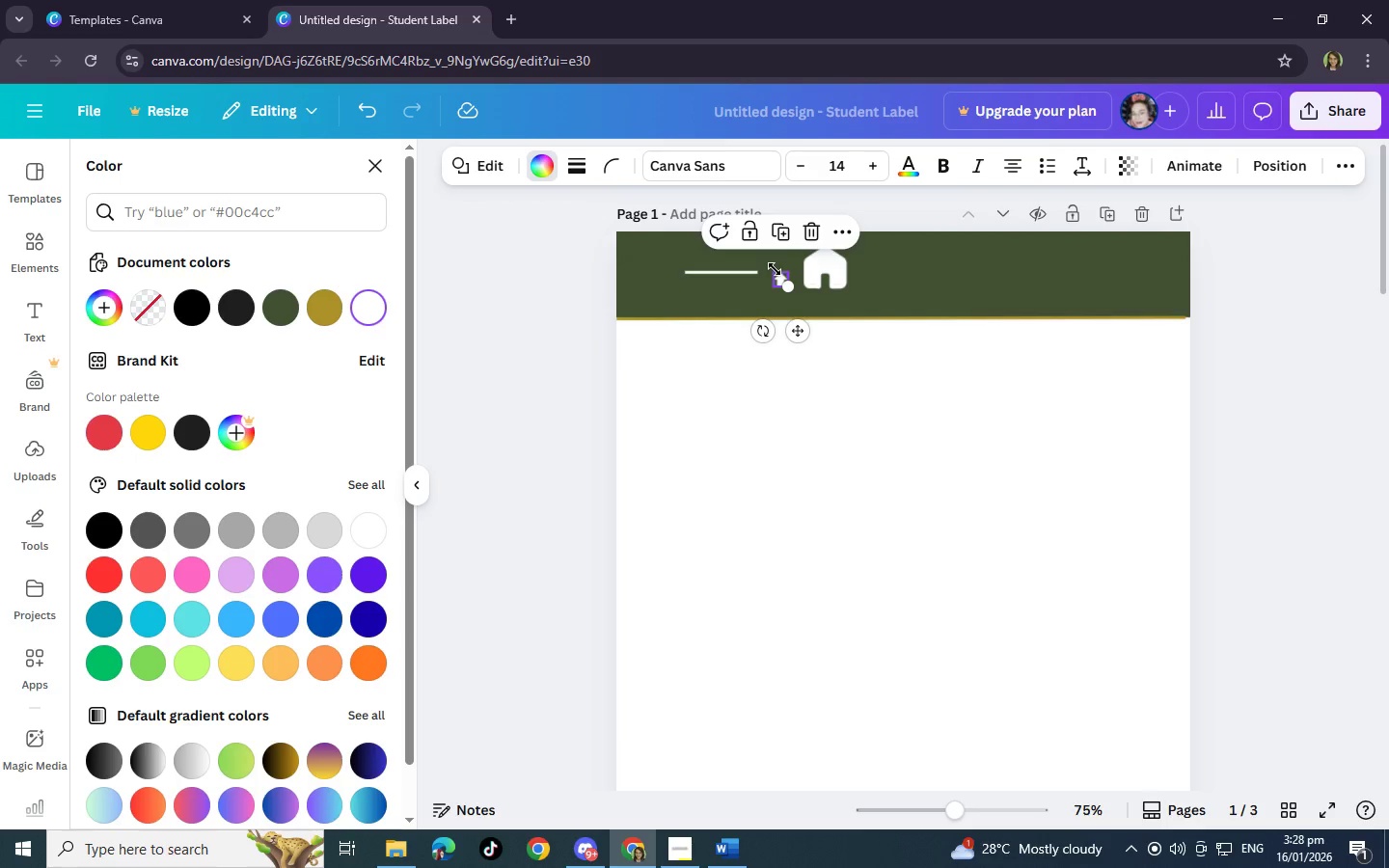 
left_click([775, 272])
 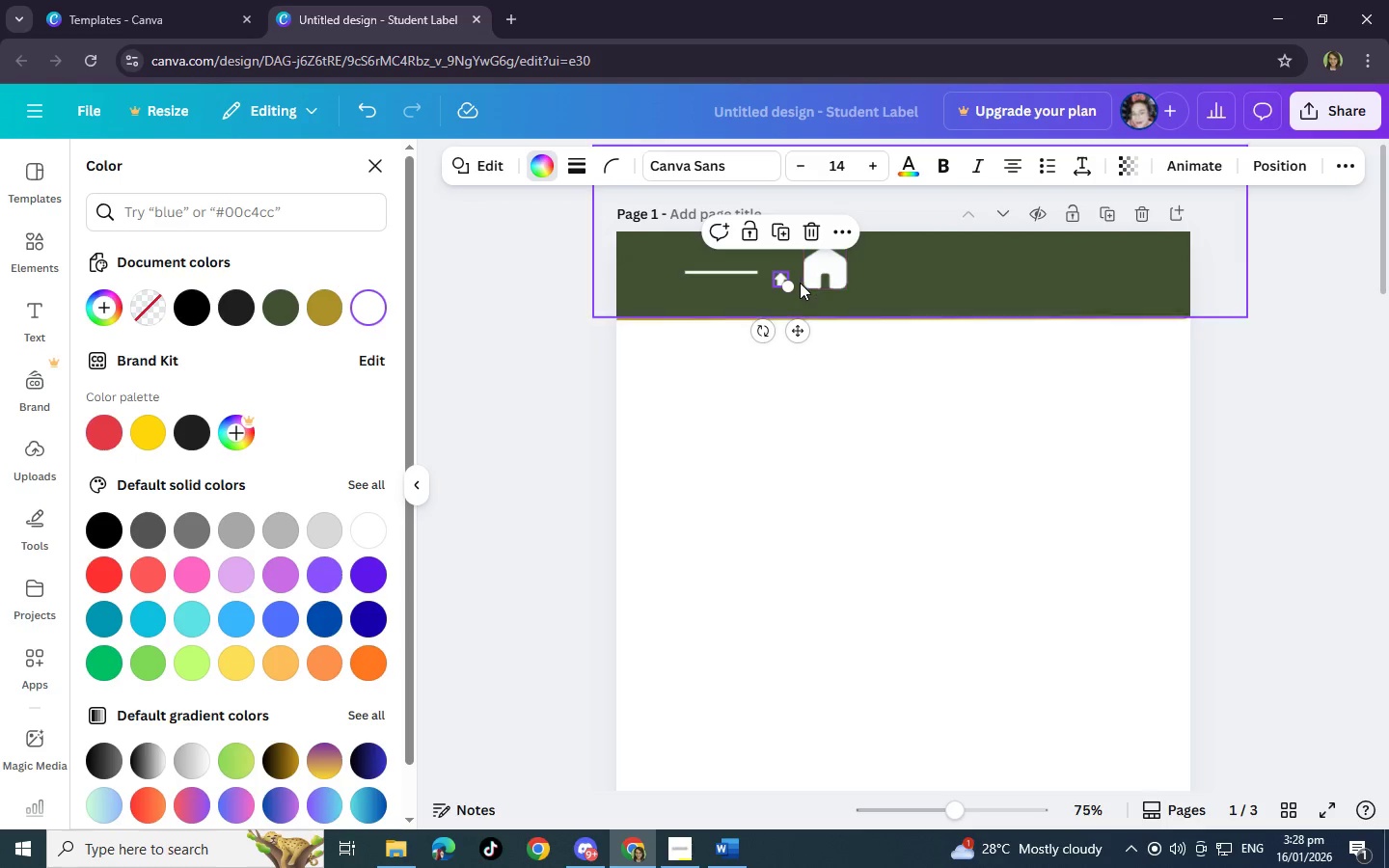 
left_click_drag(start_coordinate=[789, 285], to_coordinate=[801, 296])
 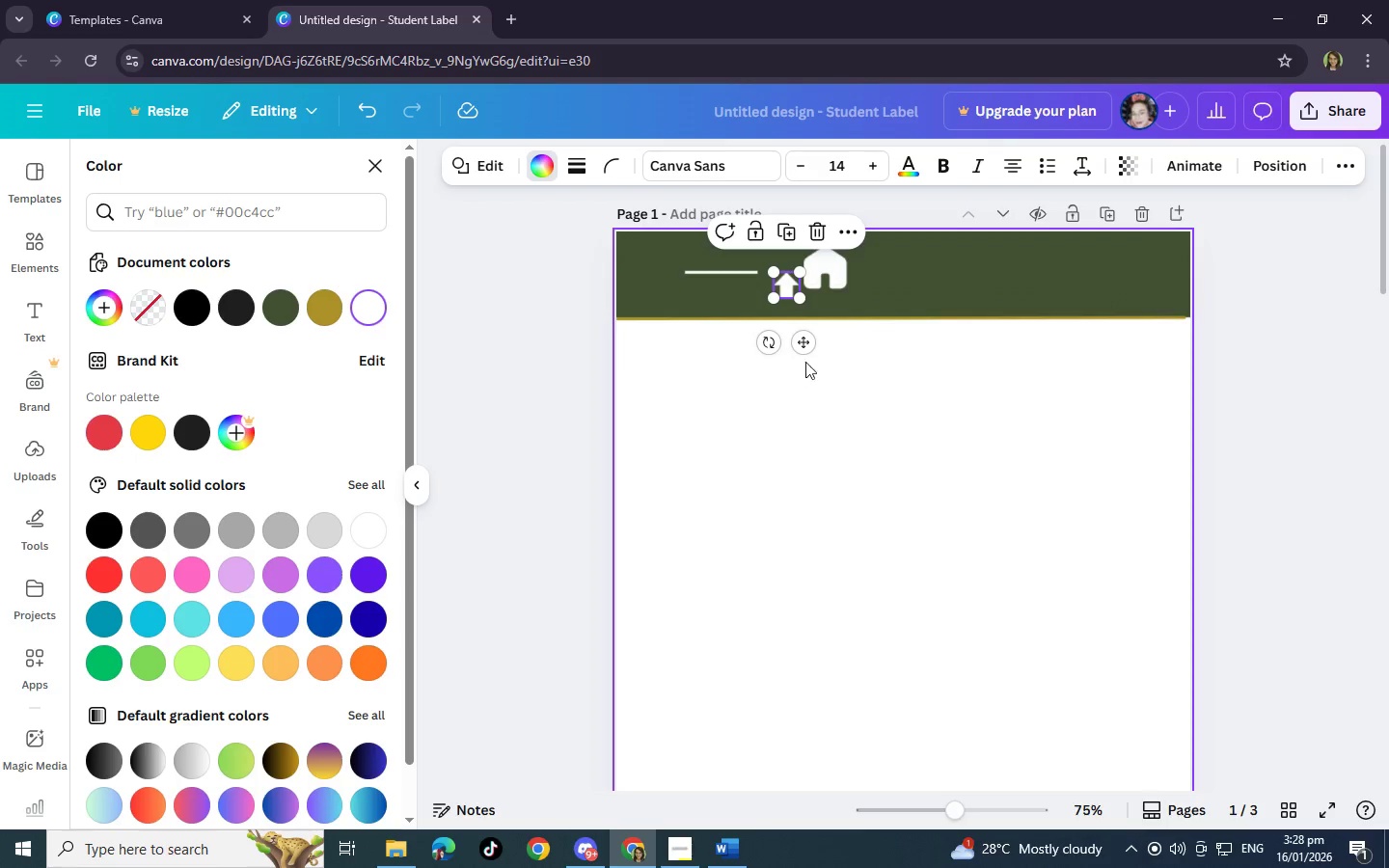 
left_click_drag(start_coordinate=[804, 347], to_coordinate=[801, 337])
 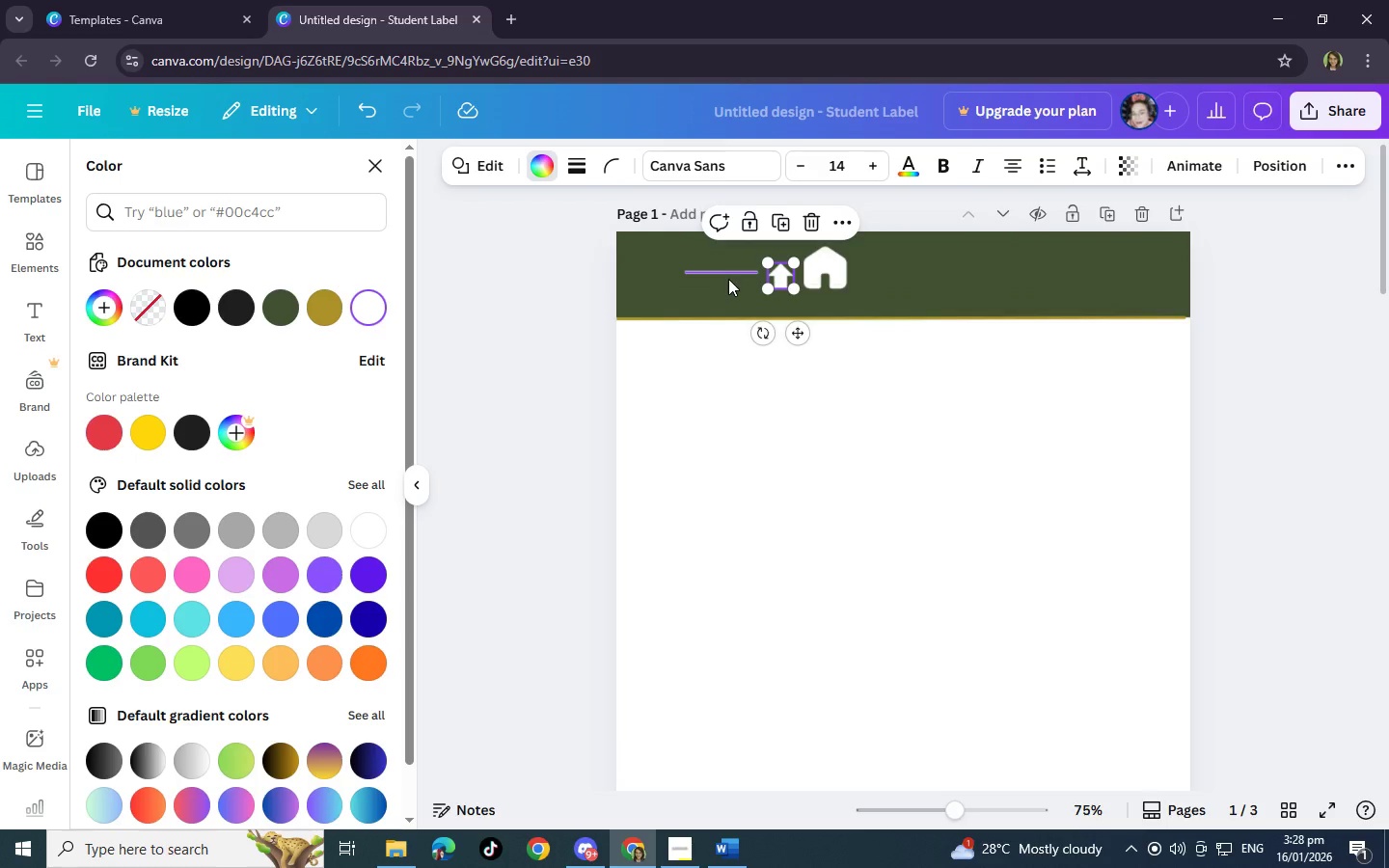 
key(Control+C)
 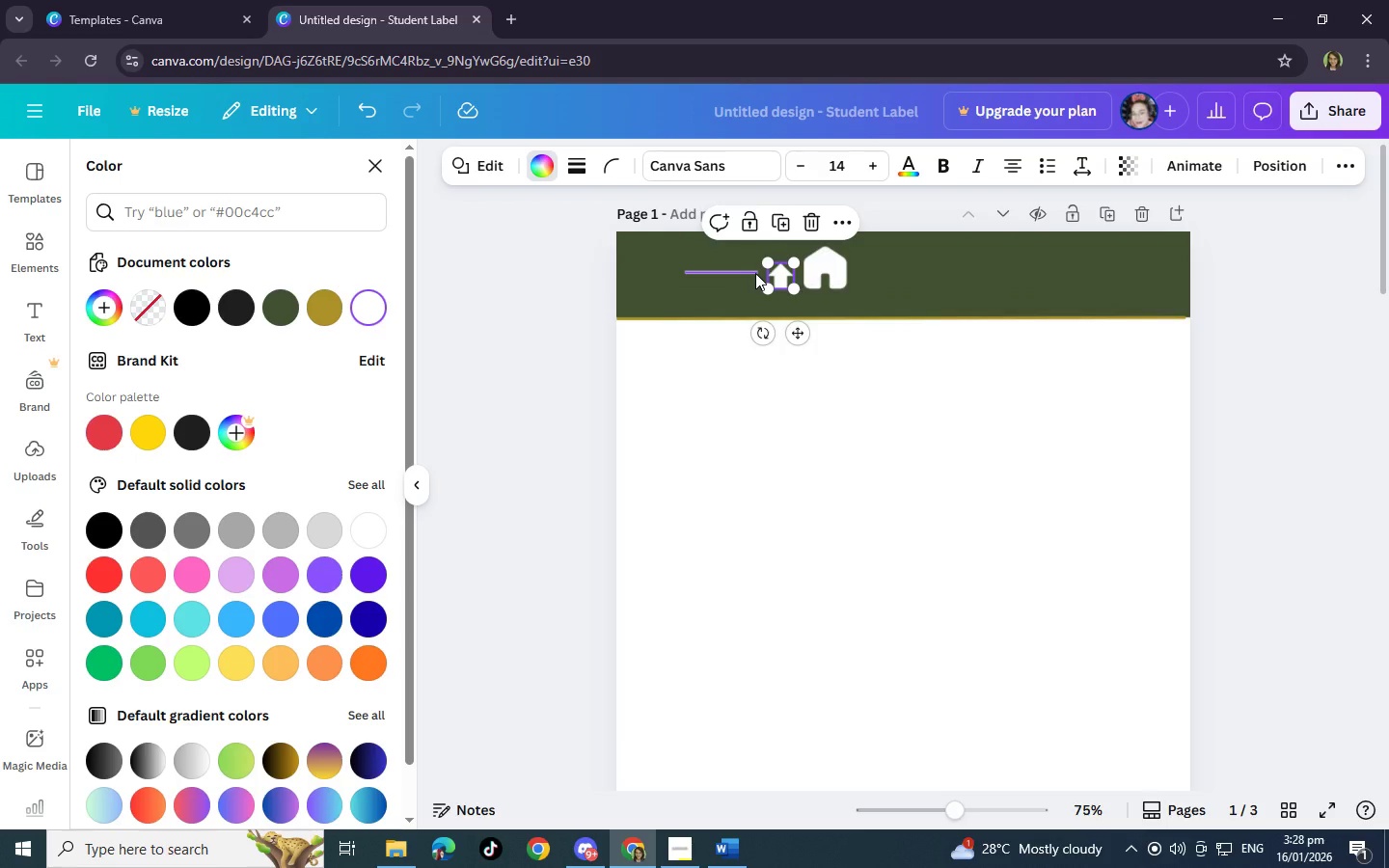 
key(Control+V)
 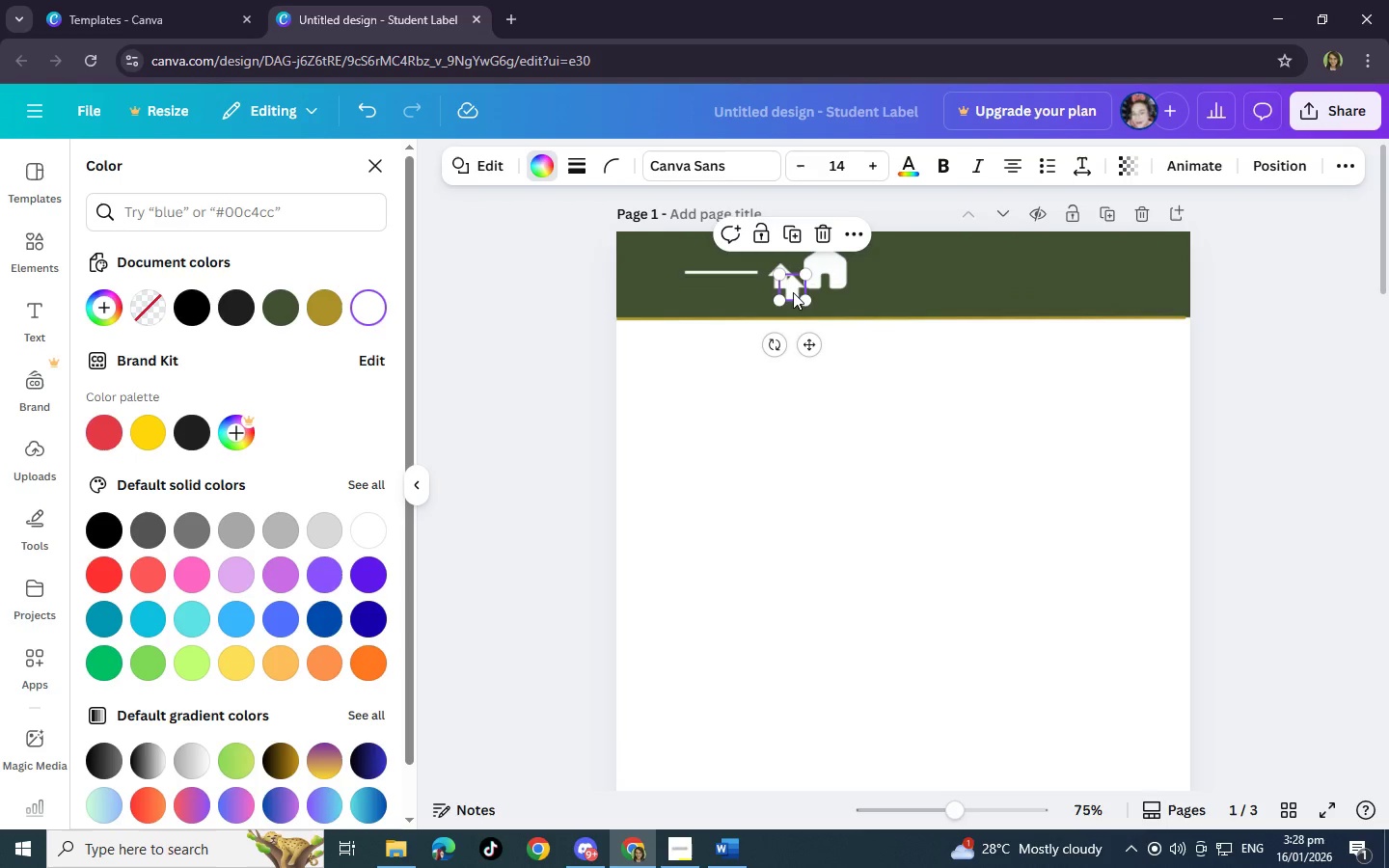 
left_click_drag(start_coordinate=[793, 292], to_coordinate=[869, 284])
 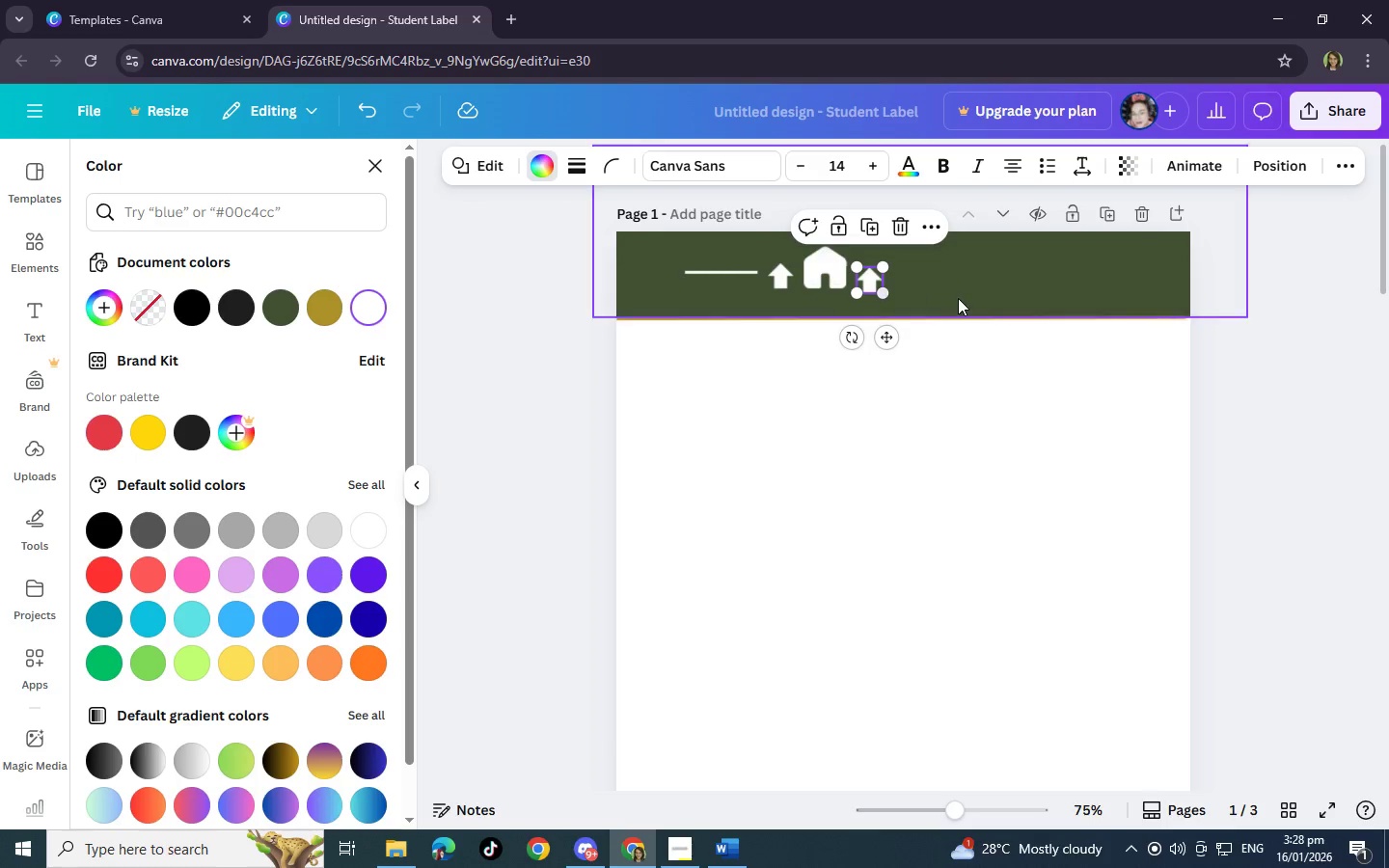 
left_click([963, 298])
 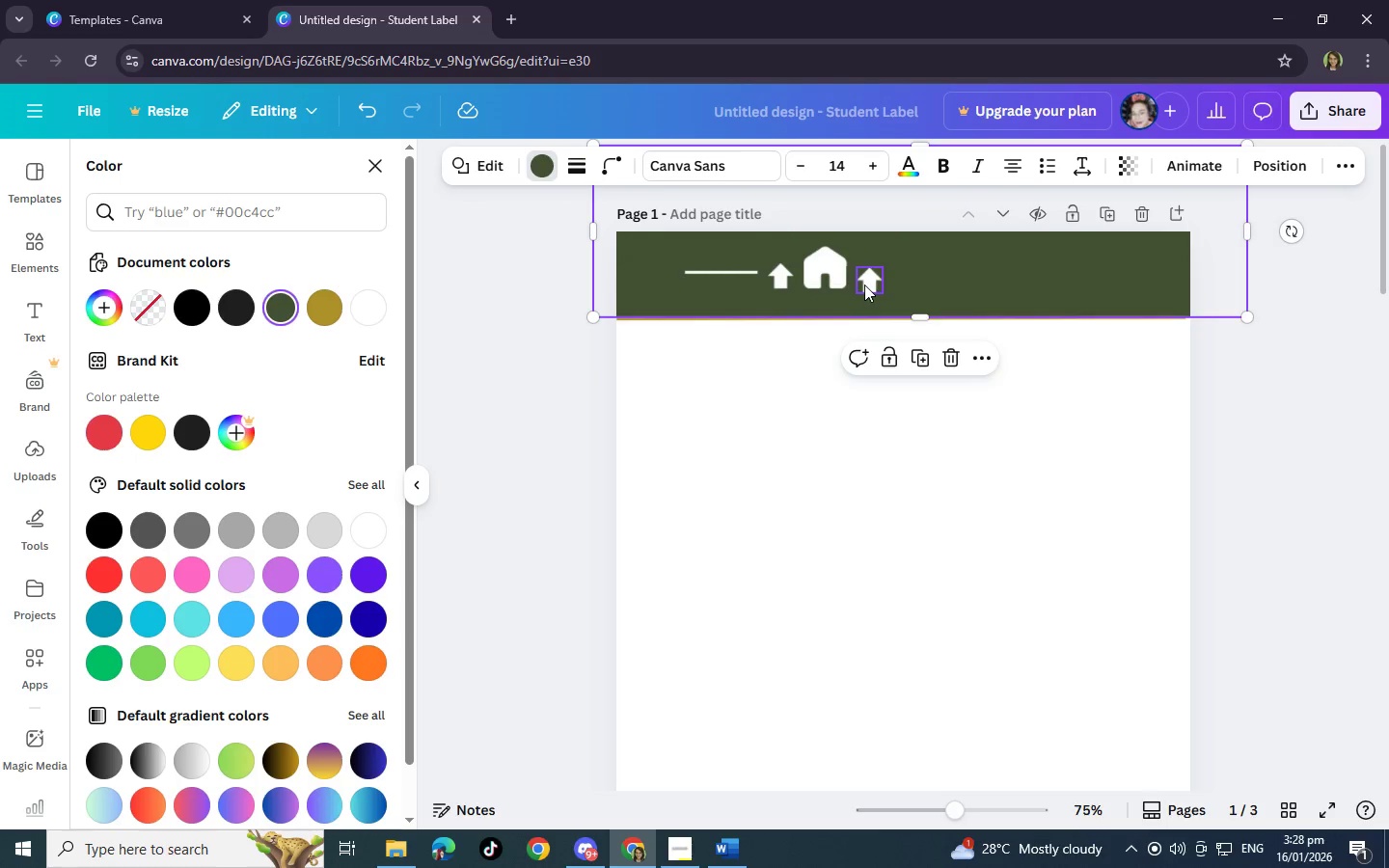 
left_click_drag(start_coordinate=[870, 285], to_coordinate=[868, 279])
 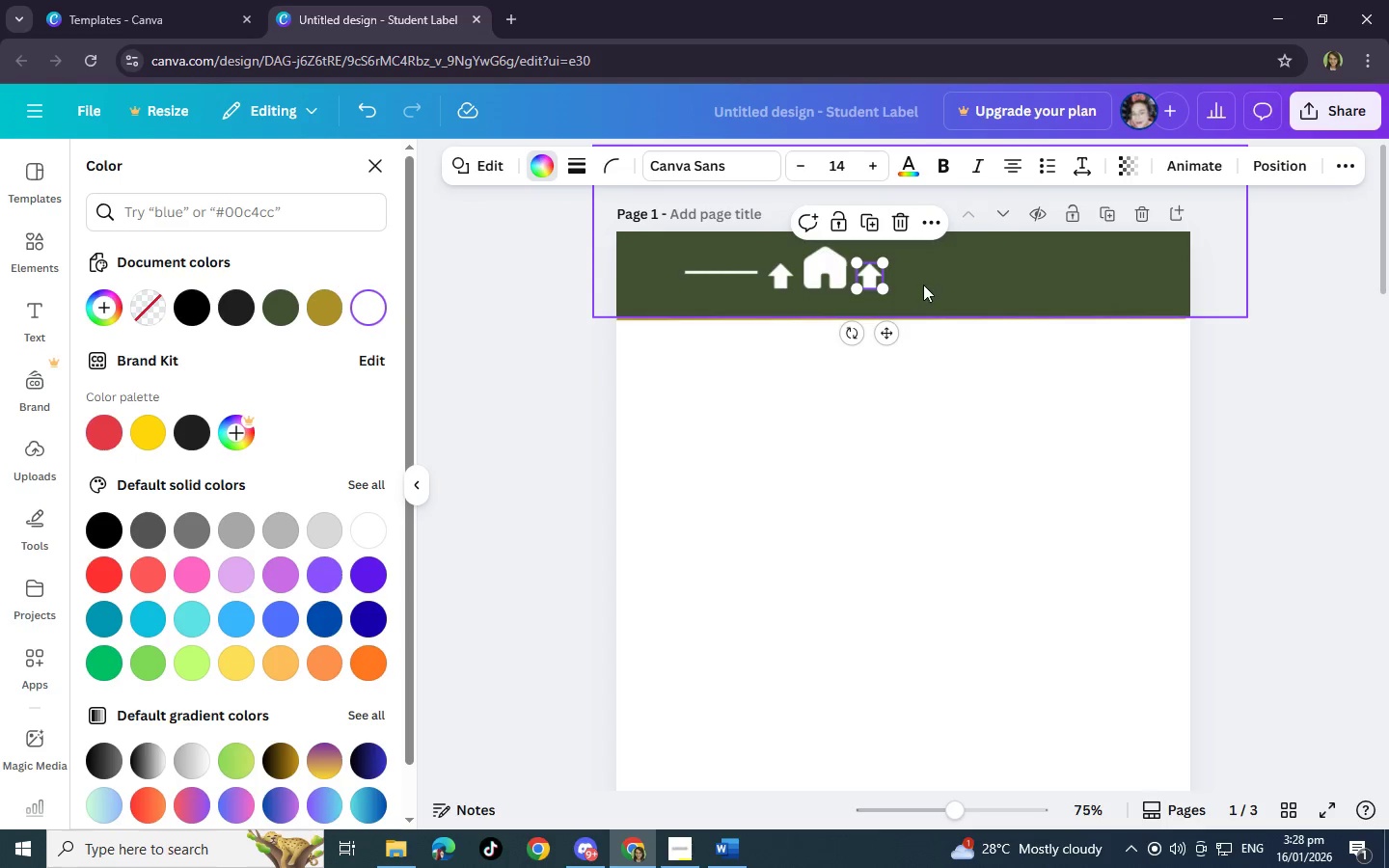 
left_click([925, 285])
 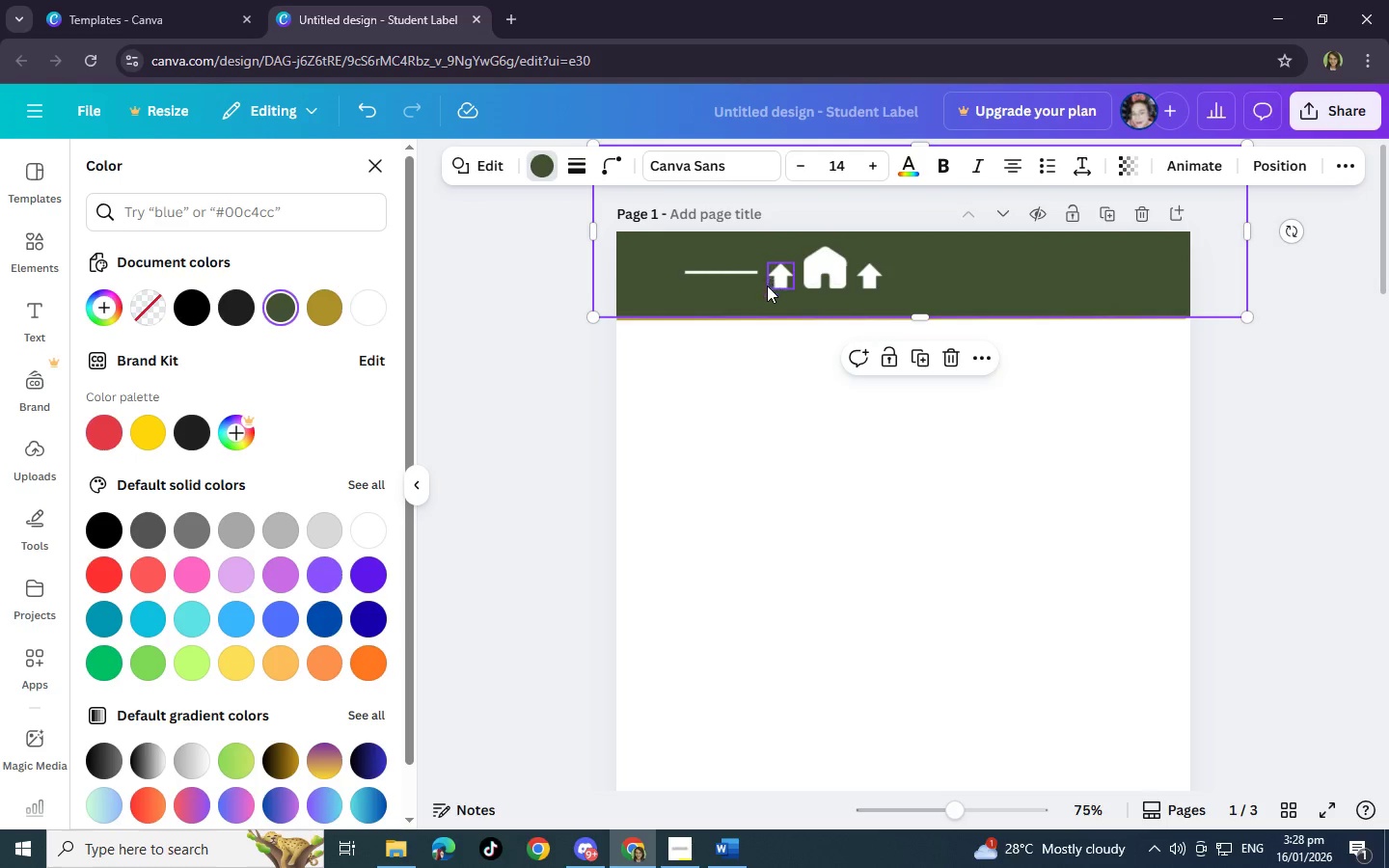 
left_click_drag(start_coordinate=[709, 272], to_coordinate=[676, 277])
 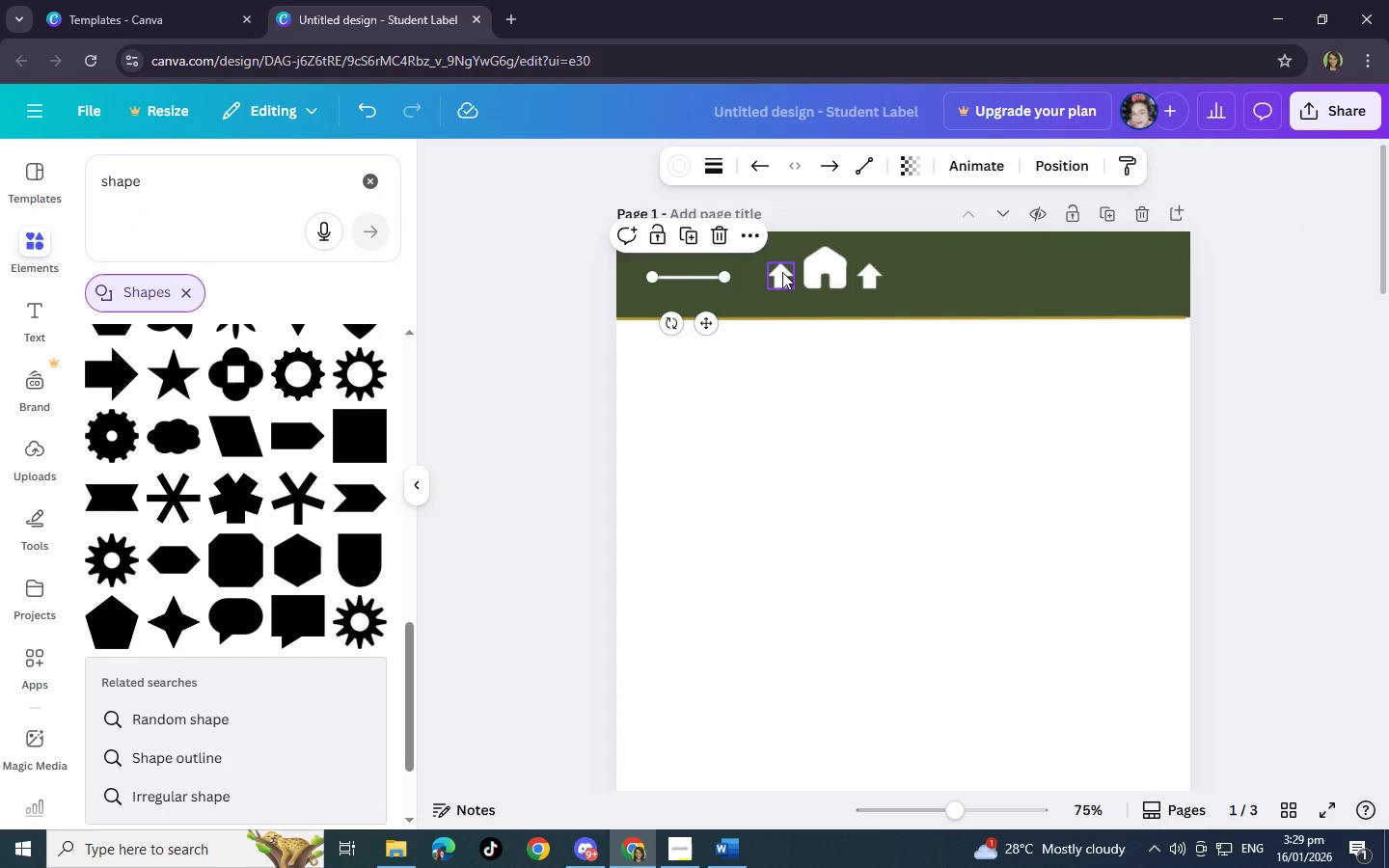 
left_click_drag(start_coordinate=[782, 272], to_coordinate=[754, 270])
 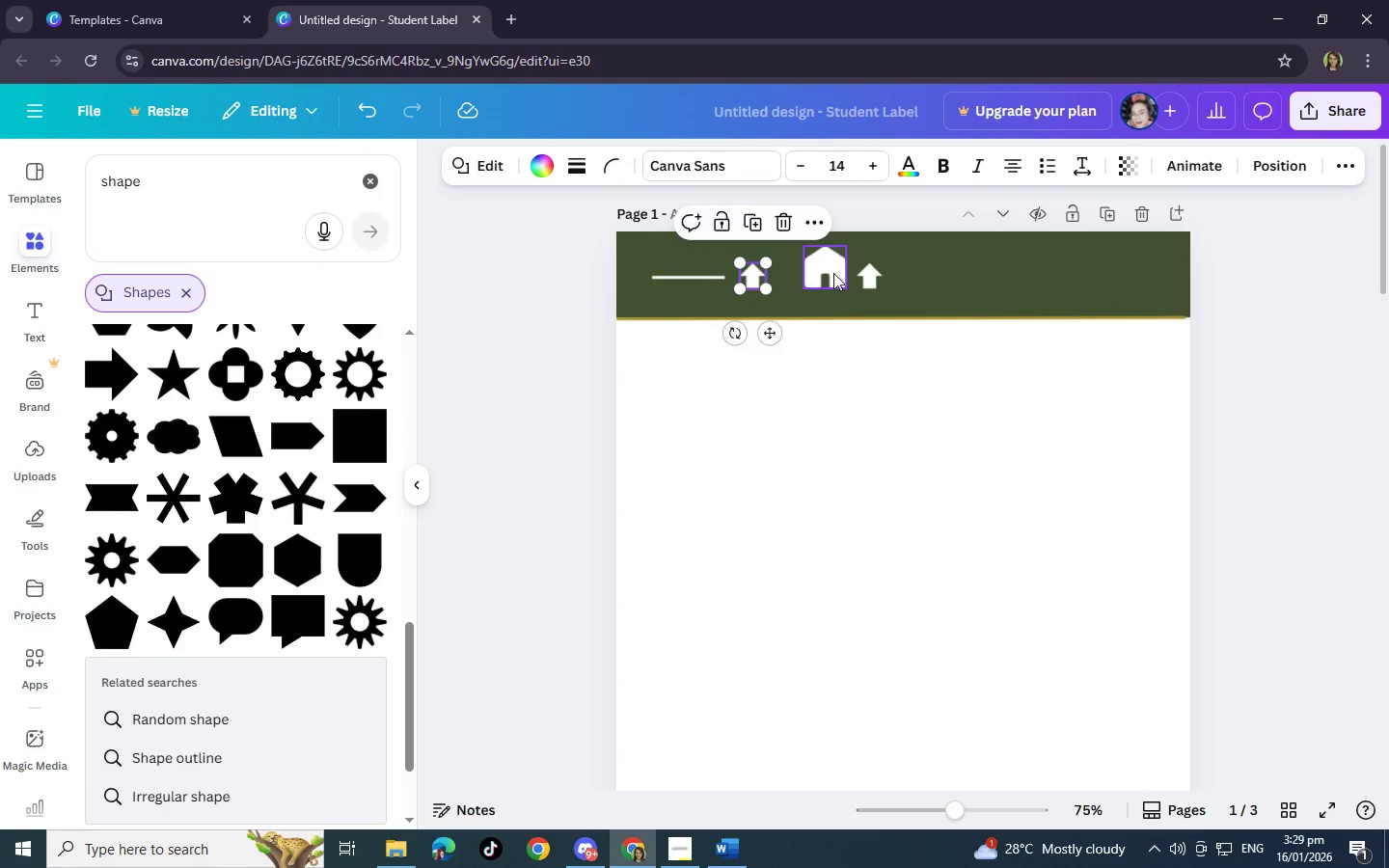 
left_click_drag(start_coordinate=[833, 273], to_coordinate=[801, 274])
 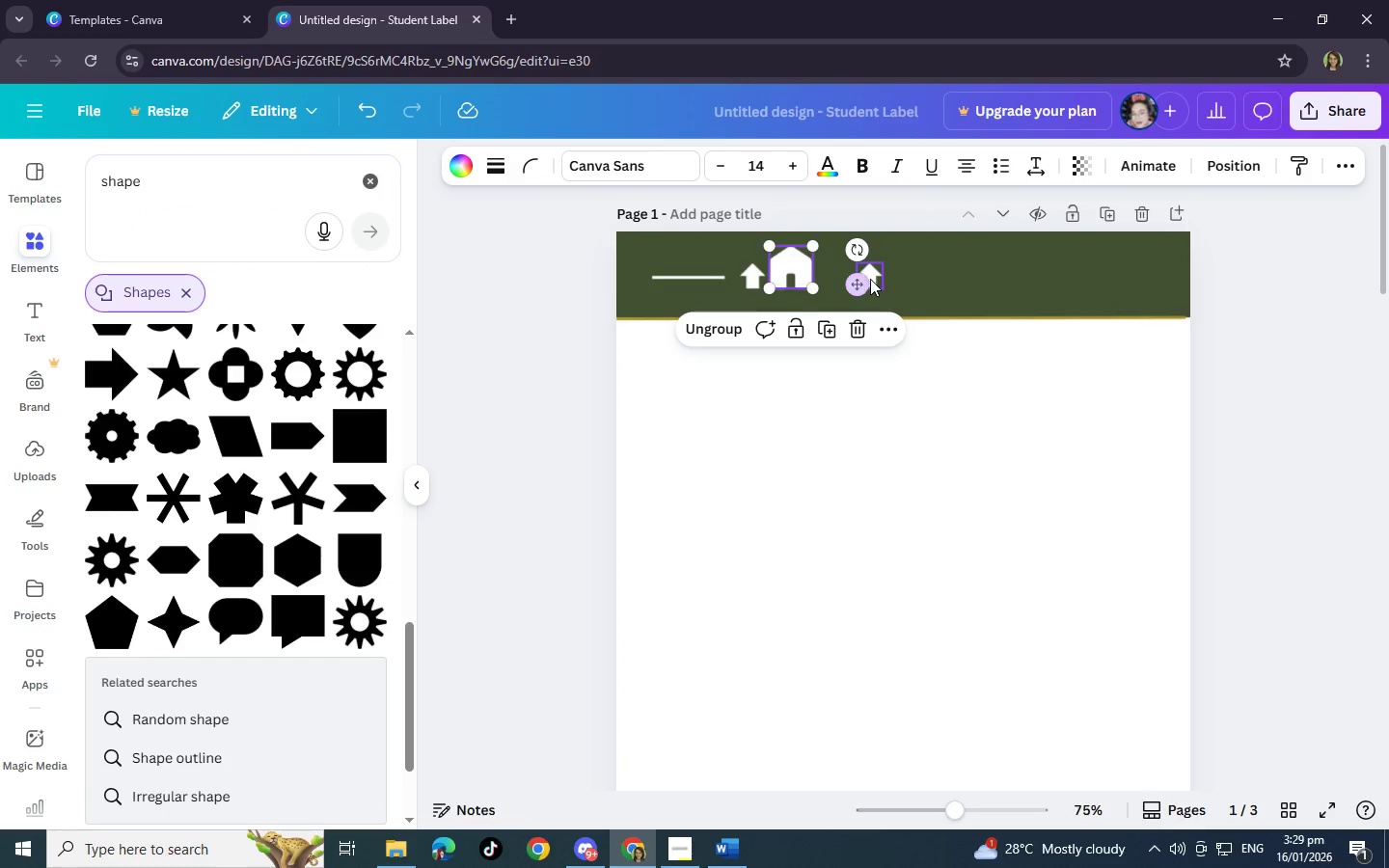 
left_click_drag(start_coordinate=[874, 279], to_coordinate=[833, 276])
 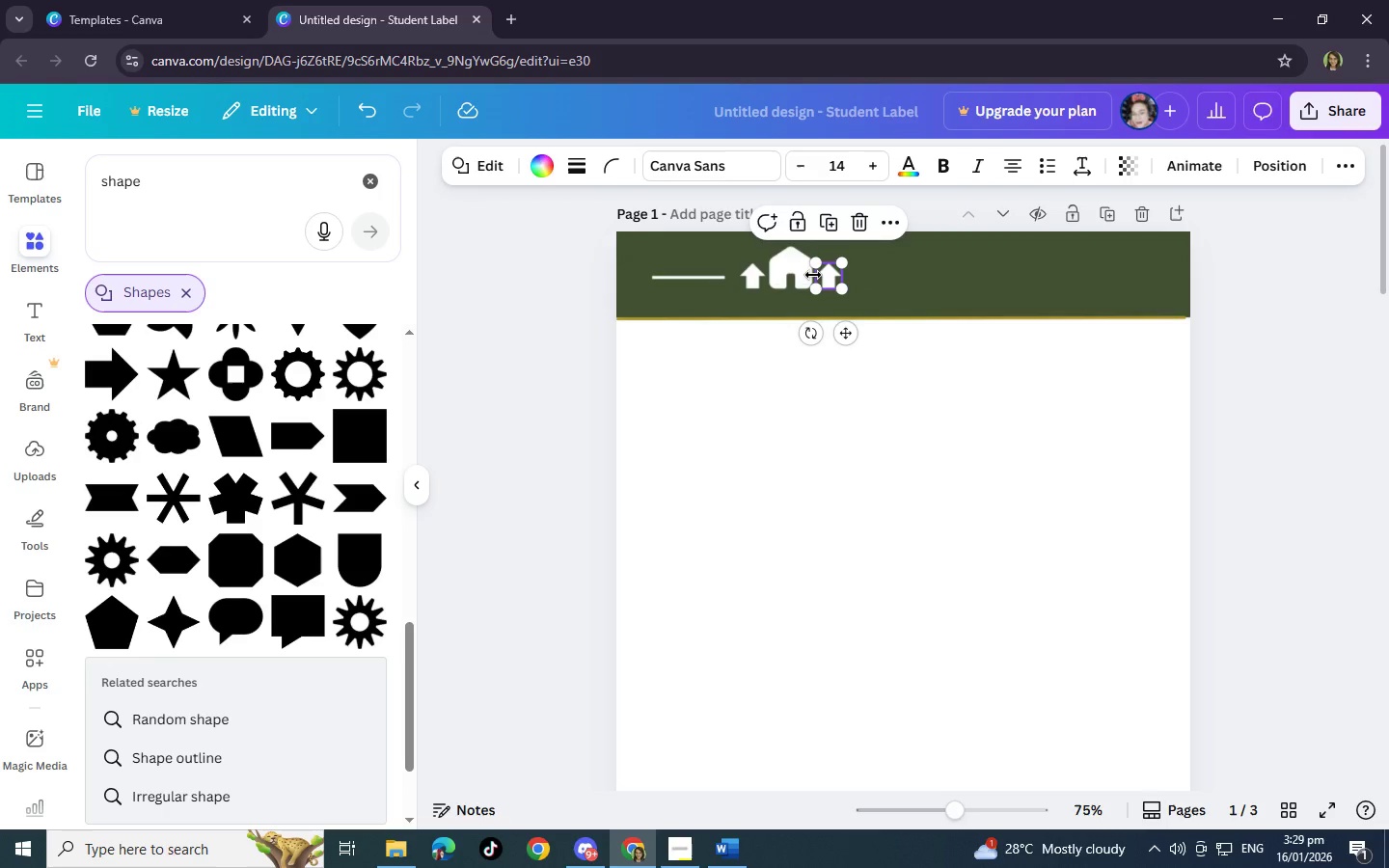 
left_click([793, 270])
 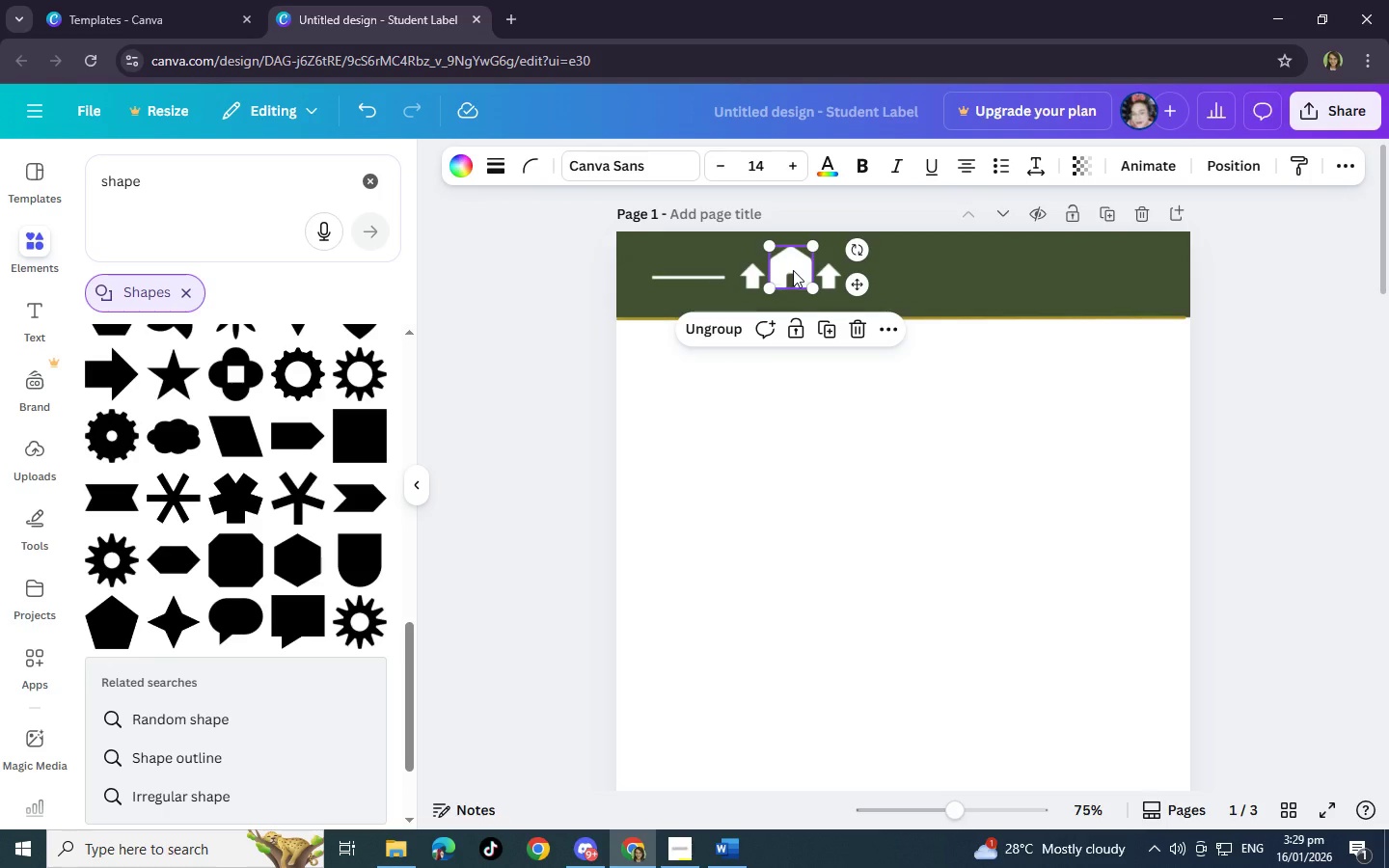 
left_click([708, 277])
 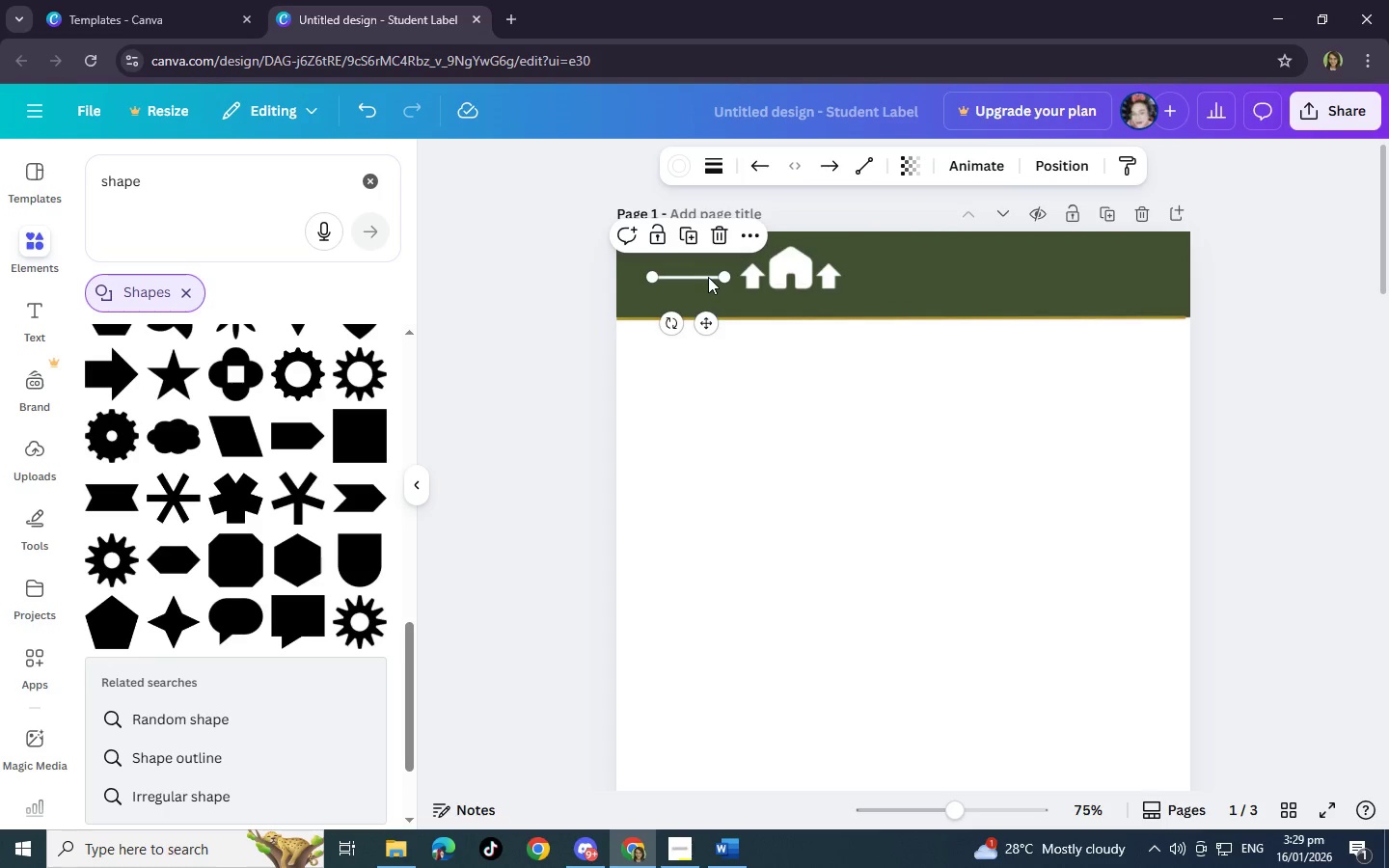 
key(Control+C)
 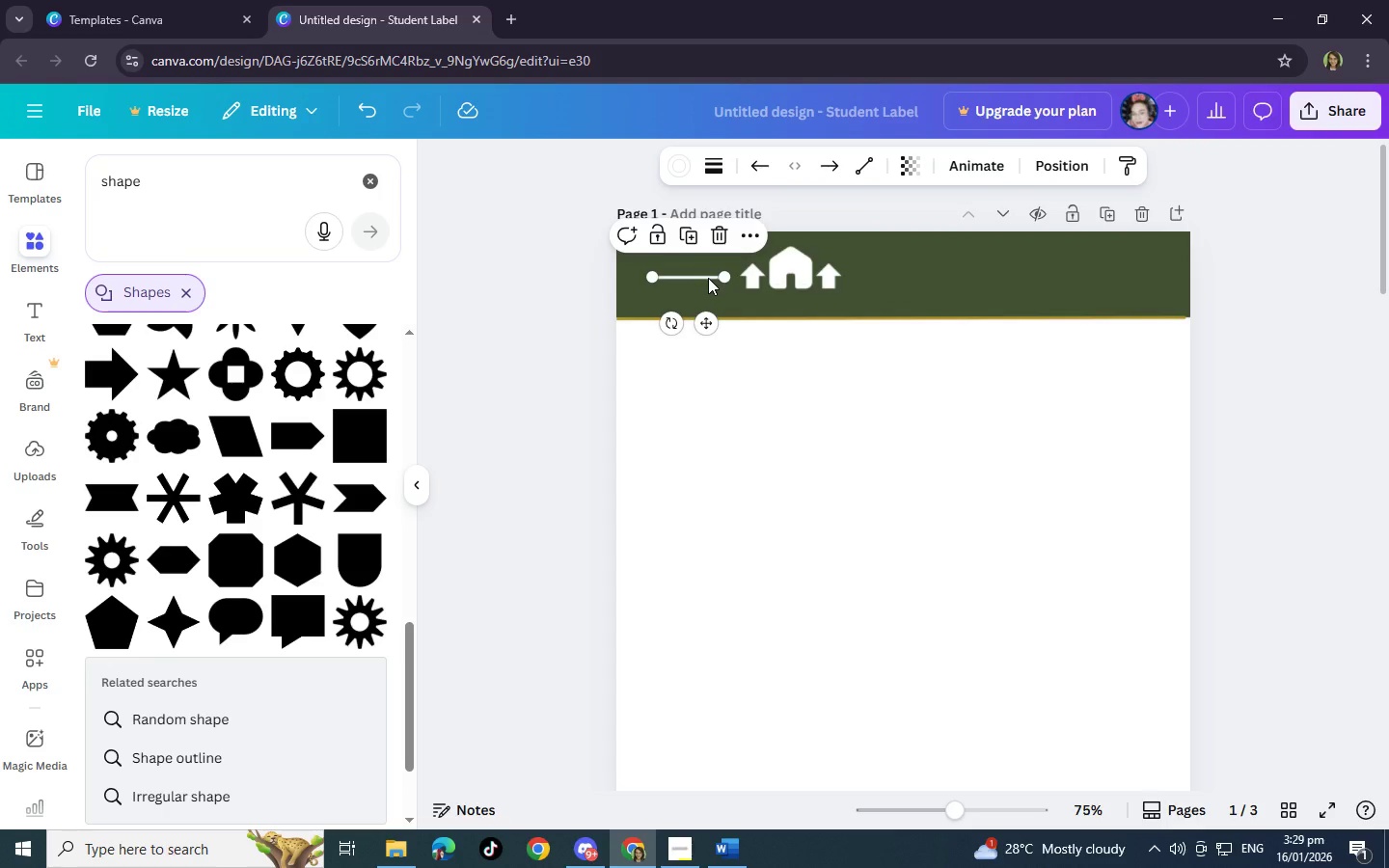 
key(Control+V)
 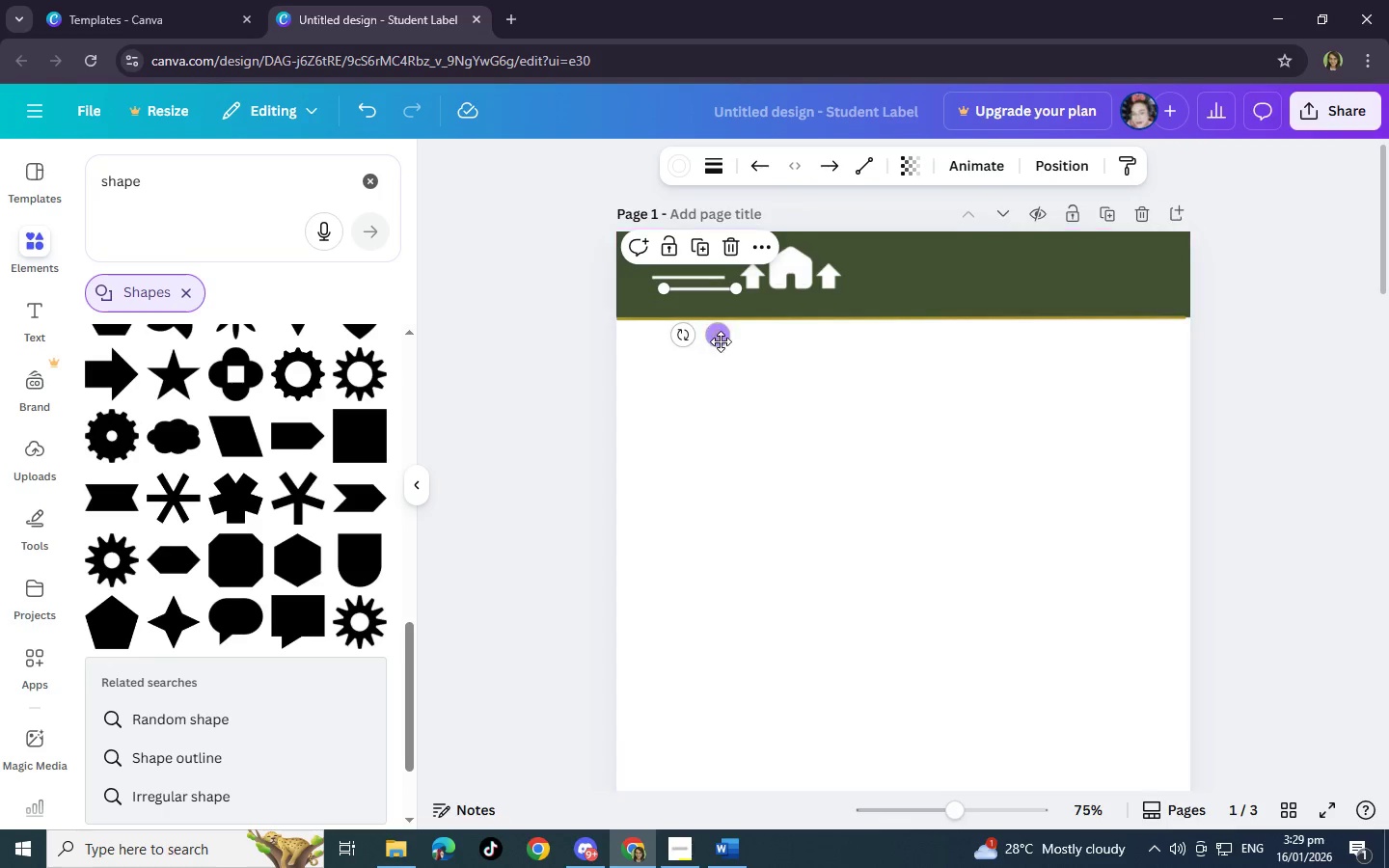 
left_click_drag(start_coordinate=[721, 341], to_coordinate=[1128, 327])
 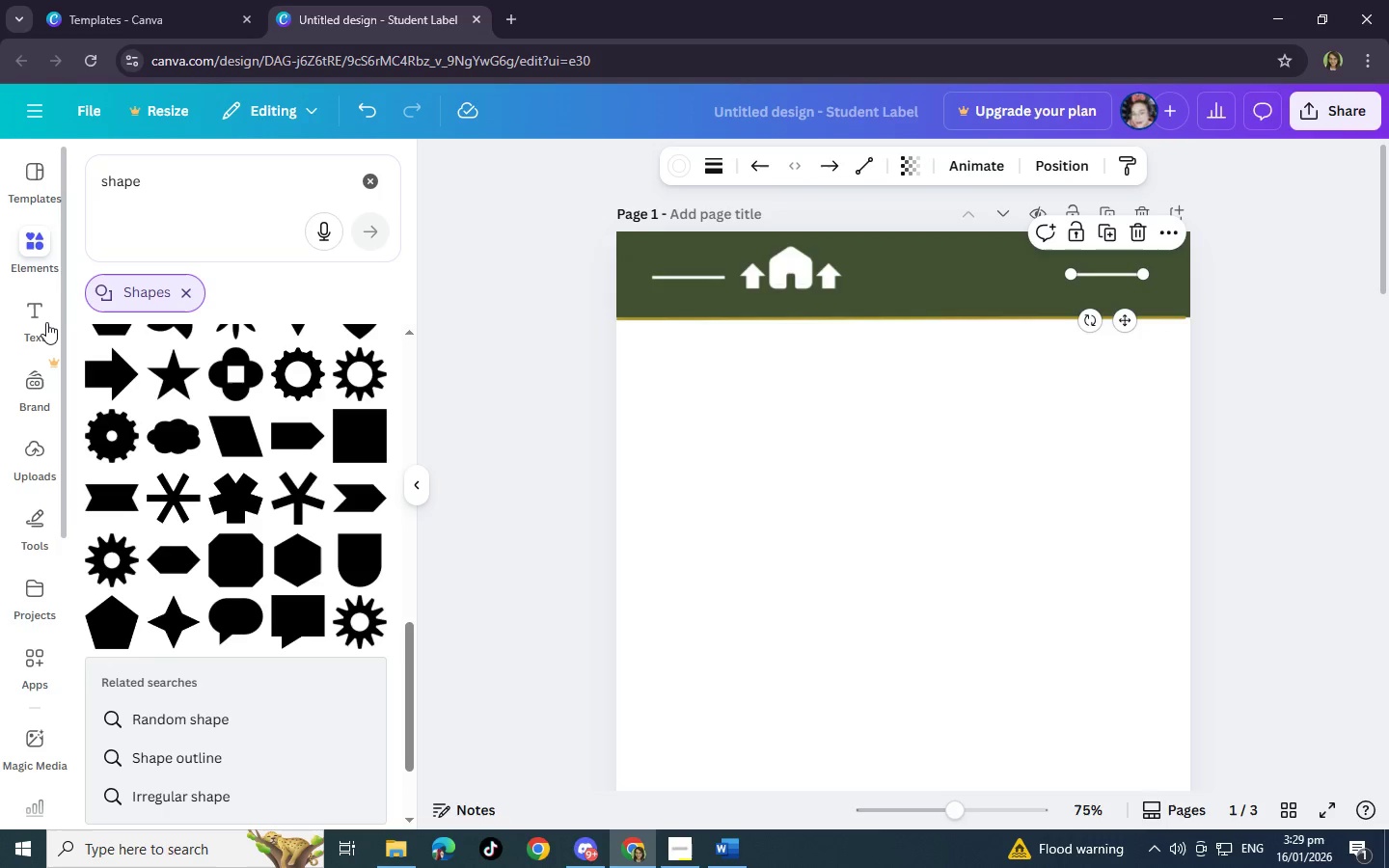 
left_click([41, 322])
 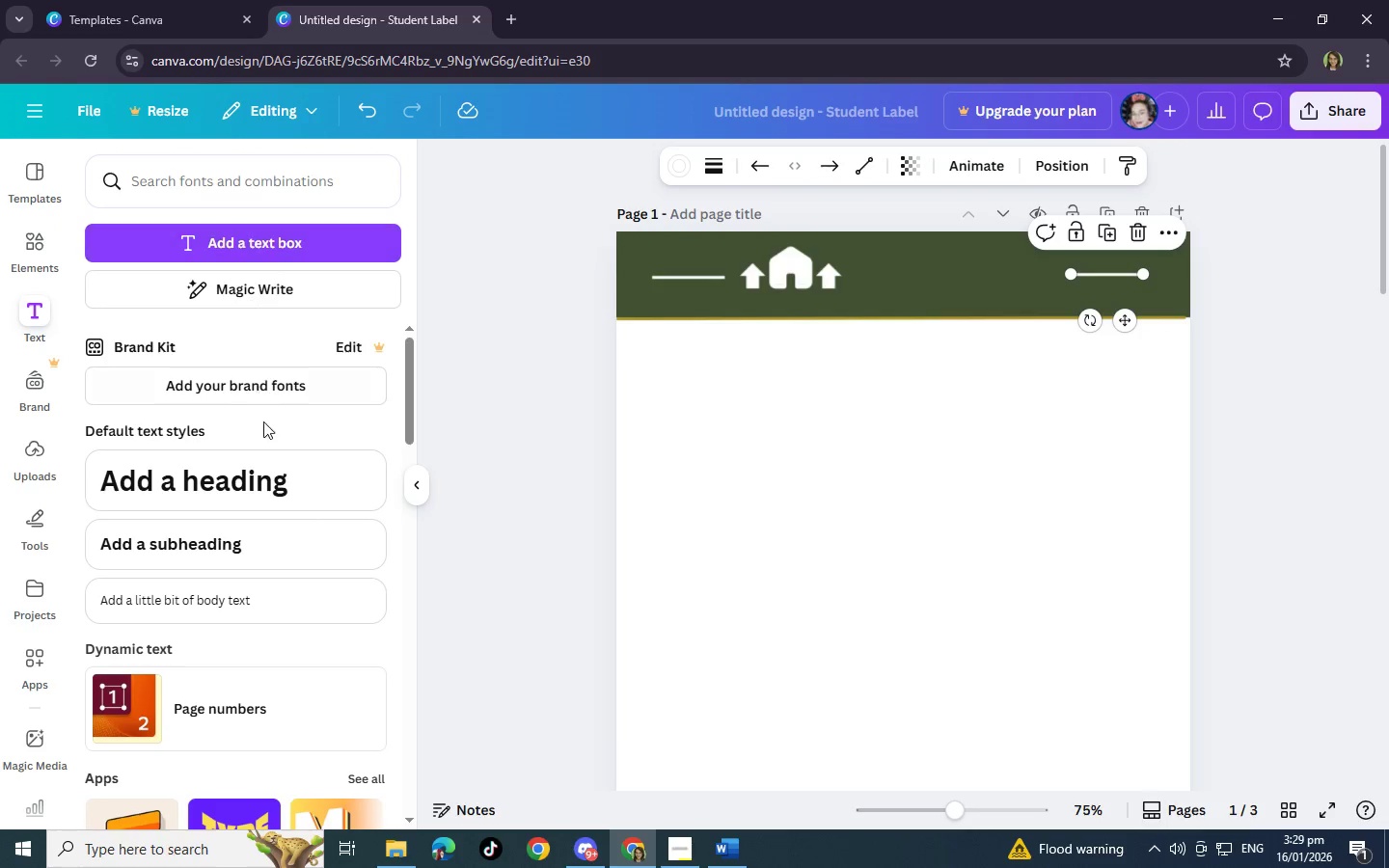 
left_click([287, 484])
 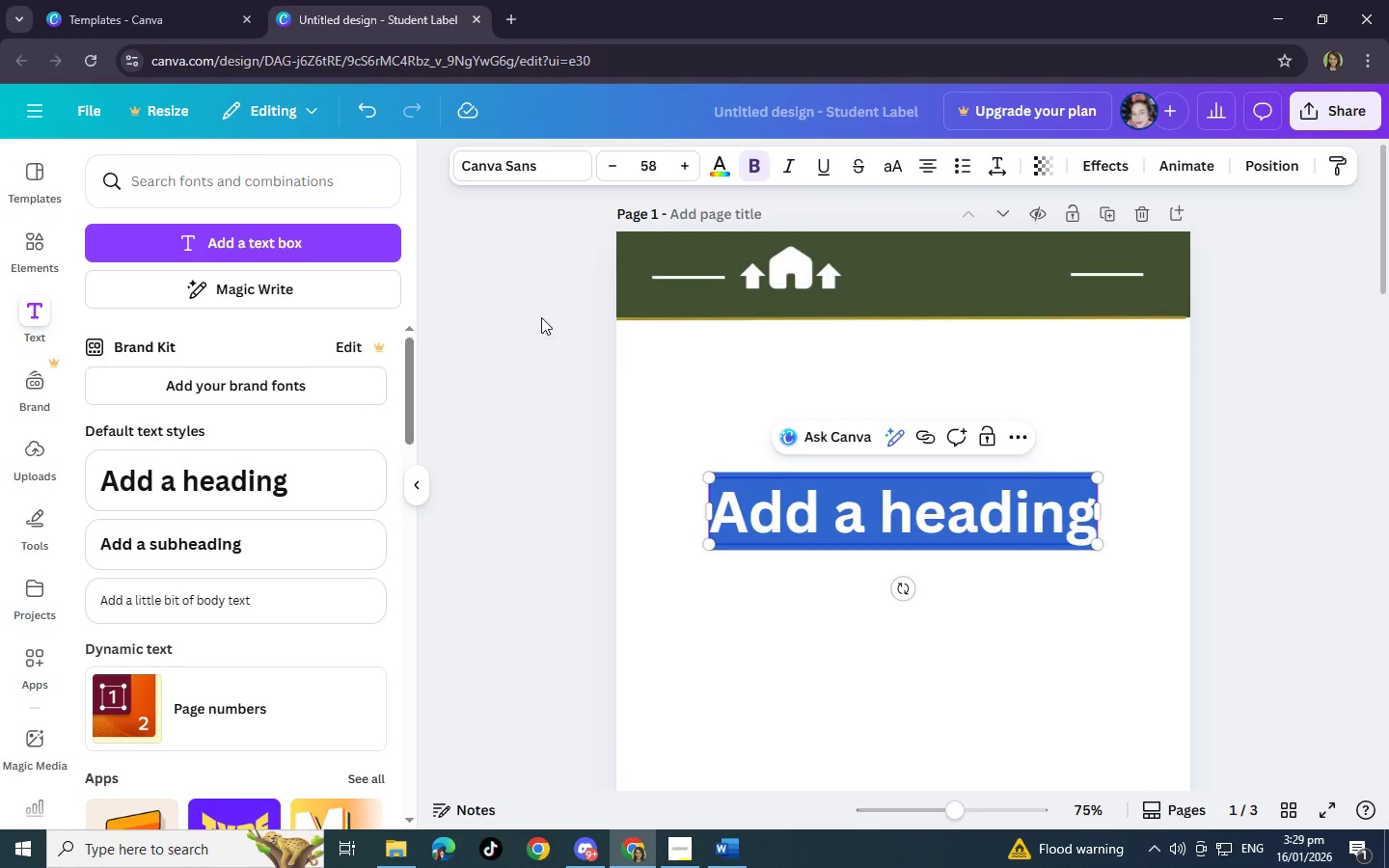 
type(Heritage st)
key(Backspace)
key(Backspace)
type(Stay Alliance)
 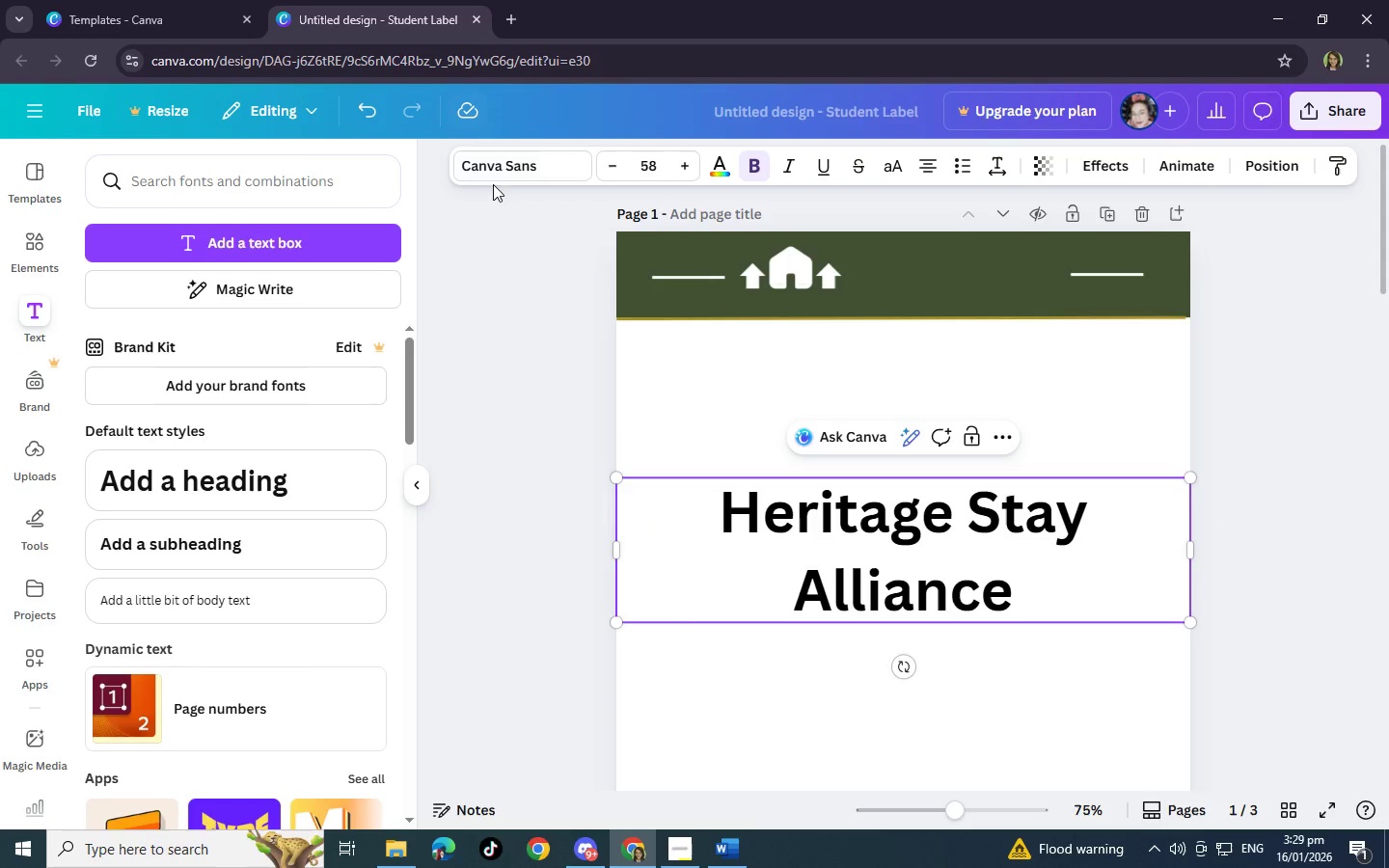 
left_click([499, 180])
 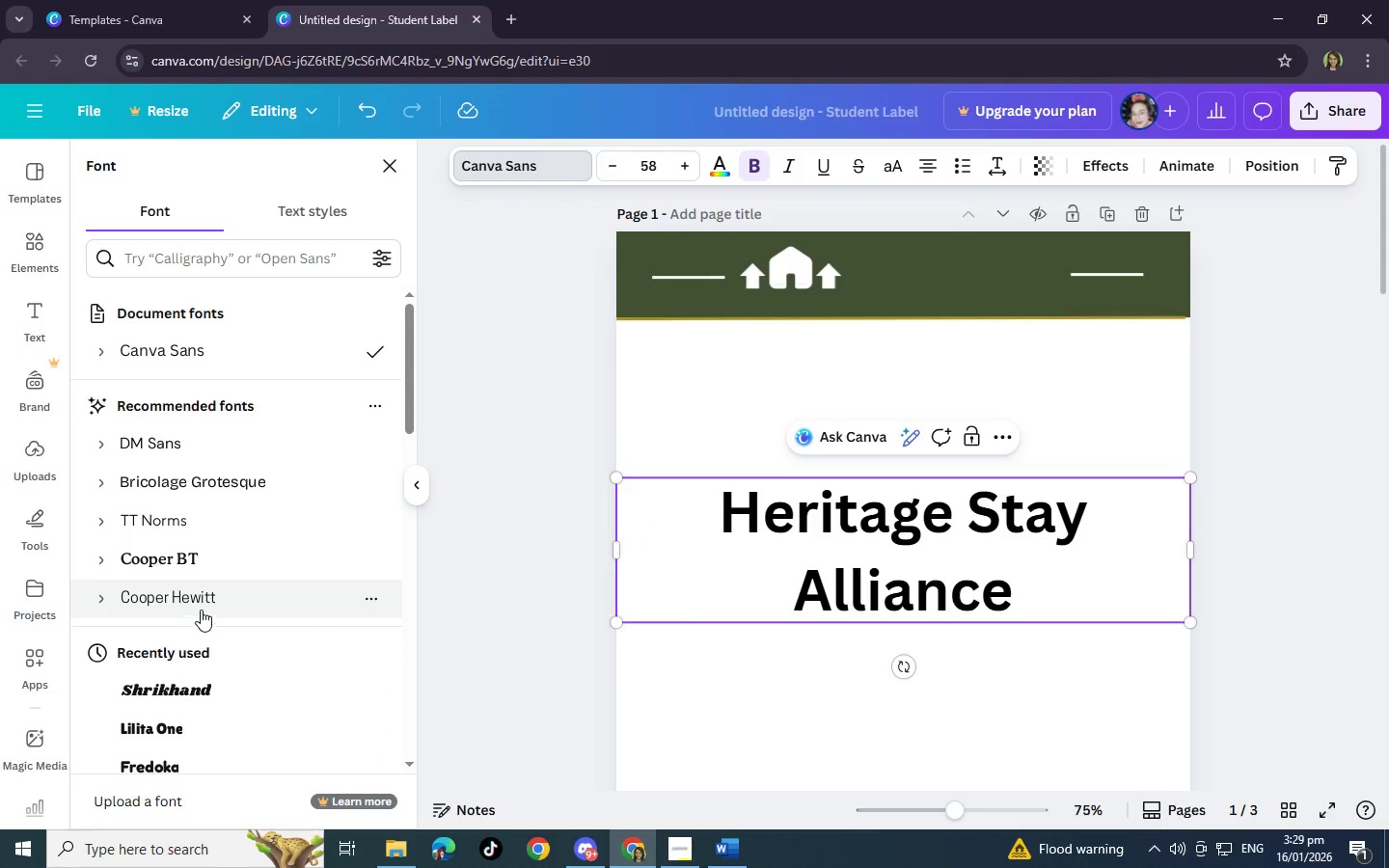 
scroll: coordinate [190, 550], scroll_direction: up, amount: 5.0
 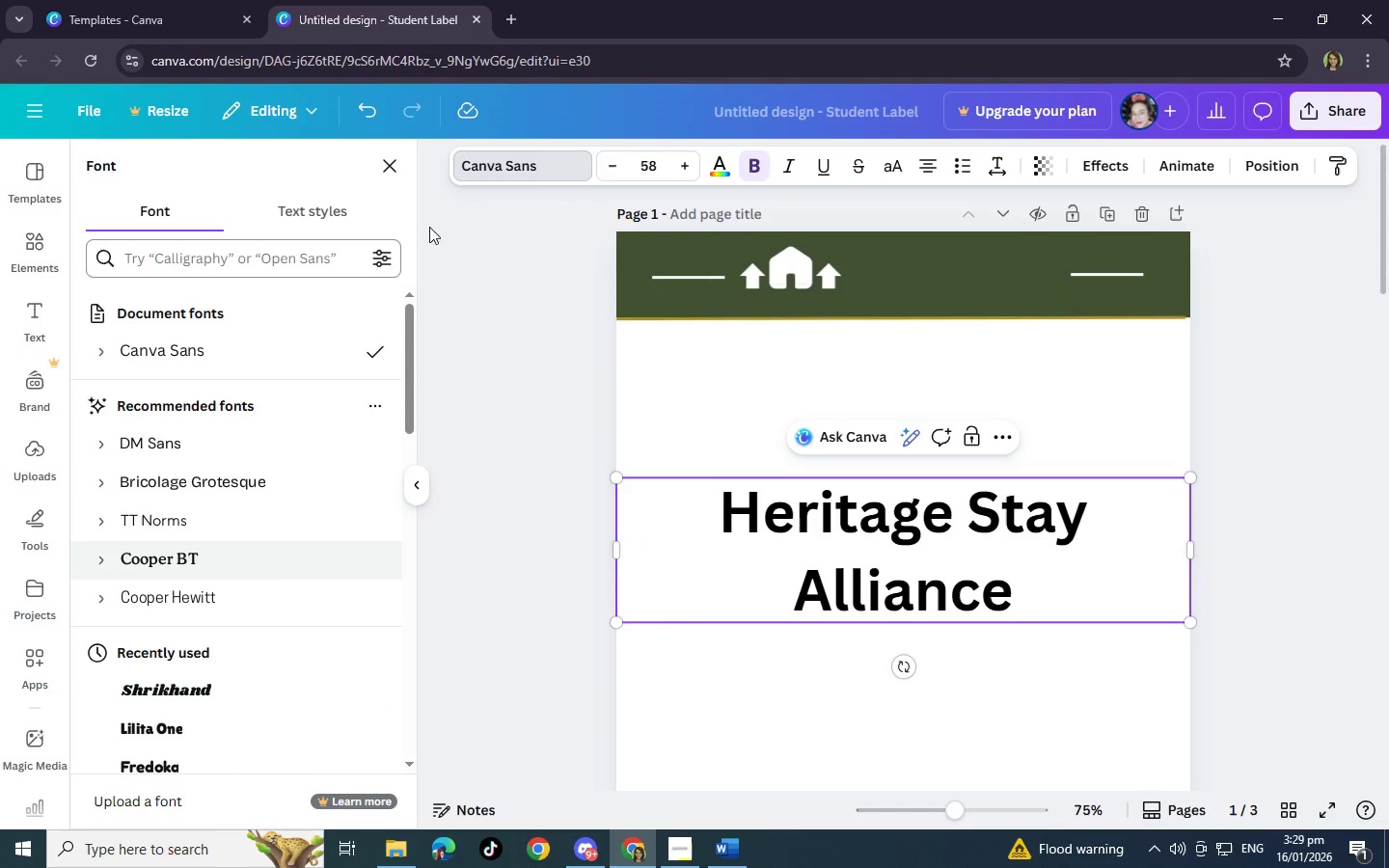 
left_click([568, 169])
 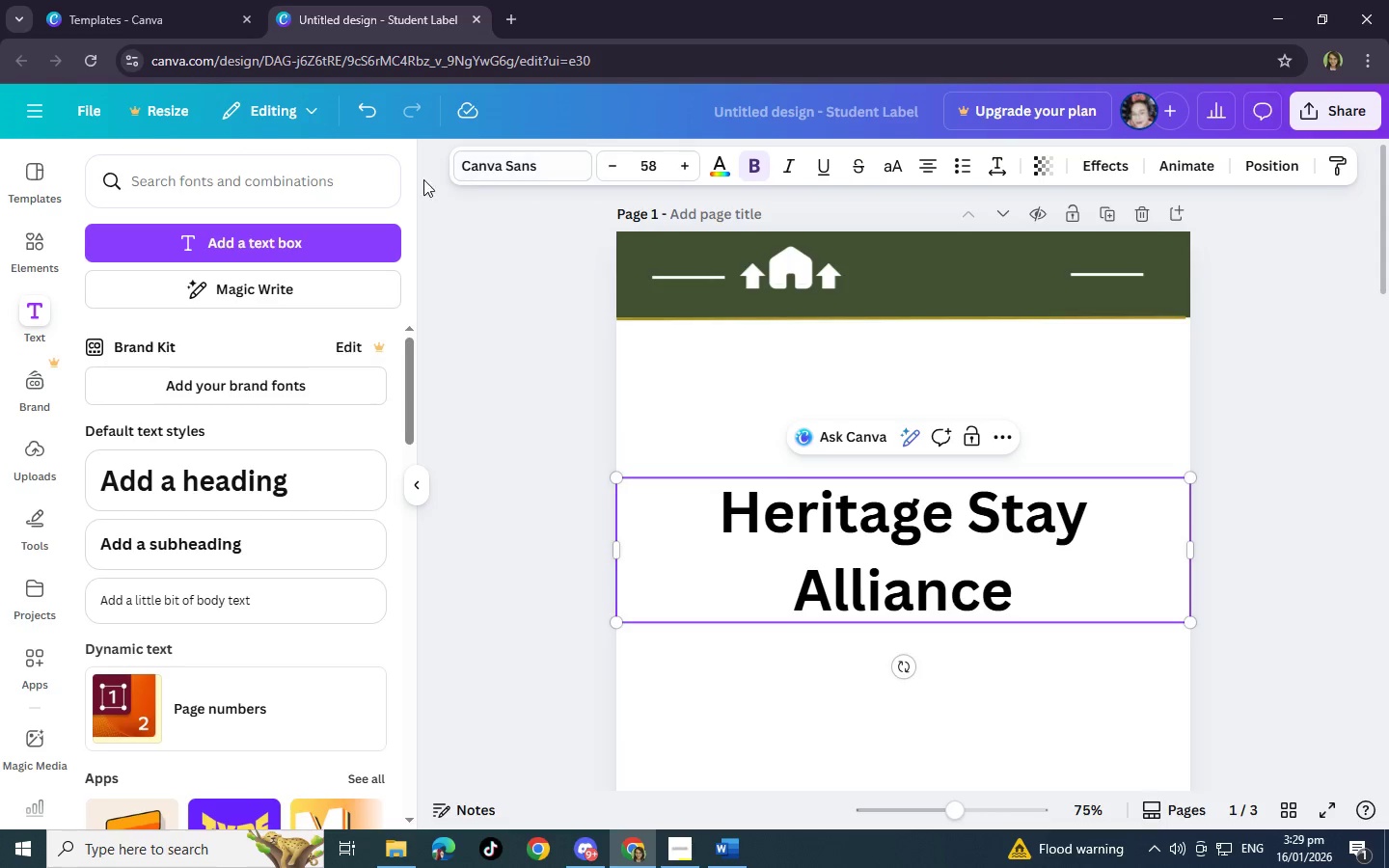 
left_click([508, 171])
 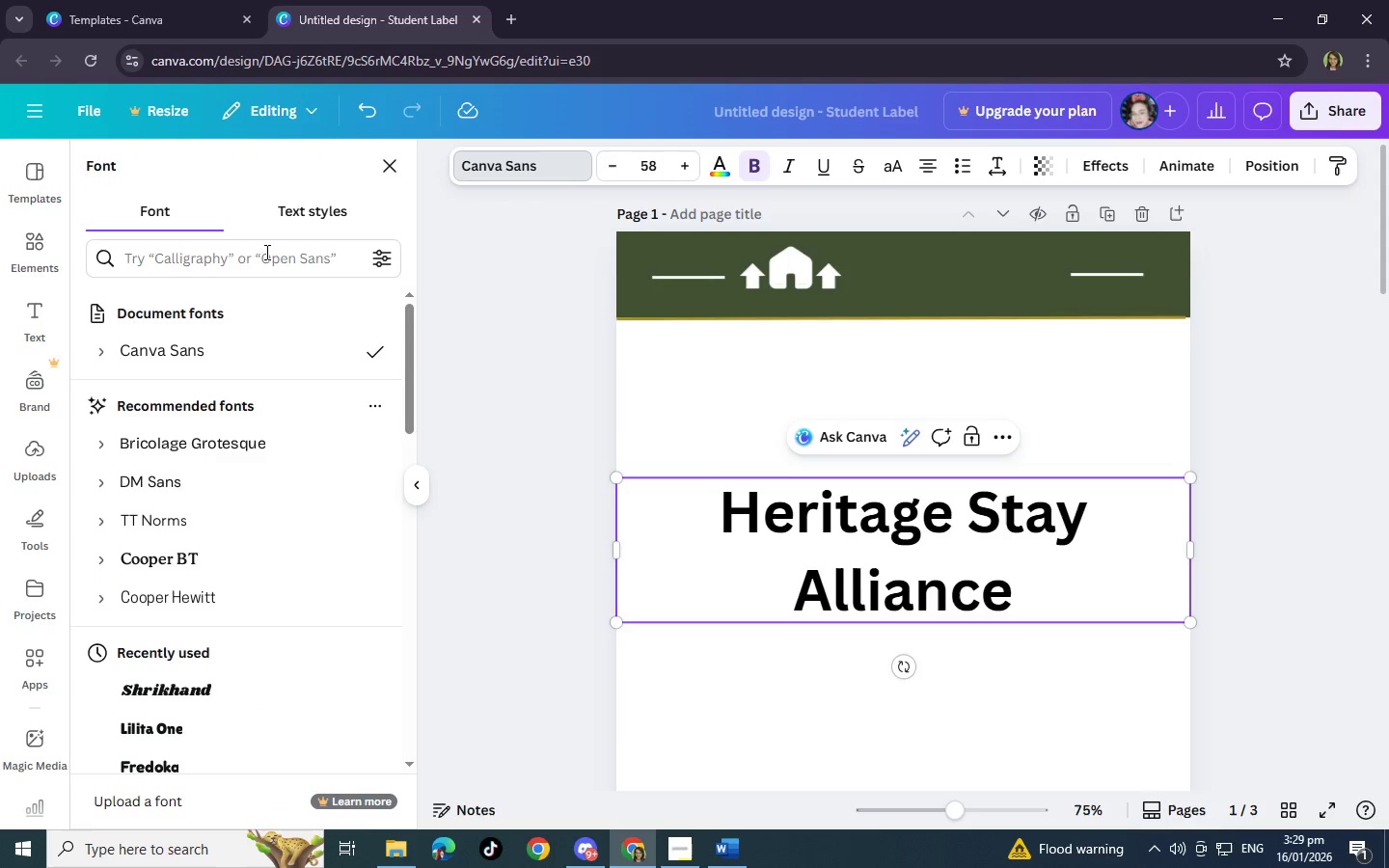 
left_click([260, 263])
 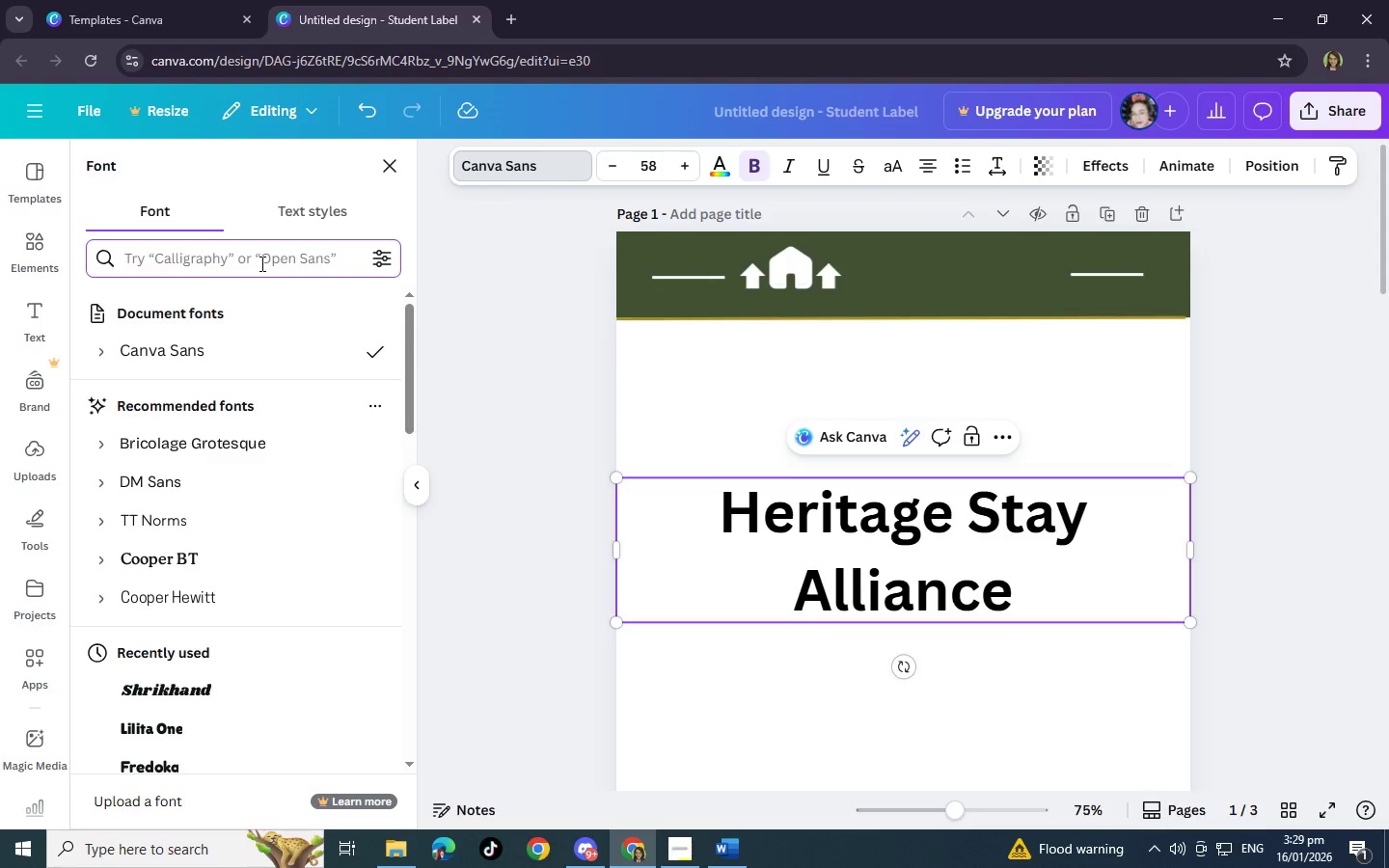 
type(playfair)
 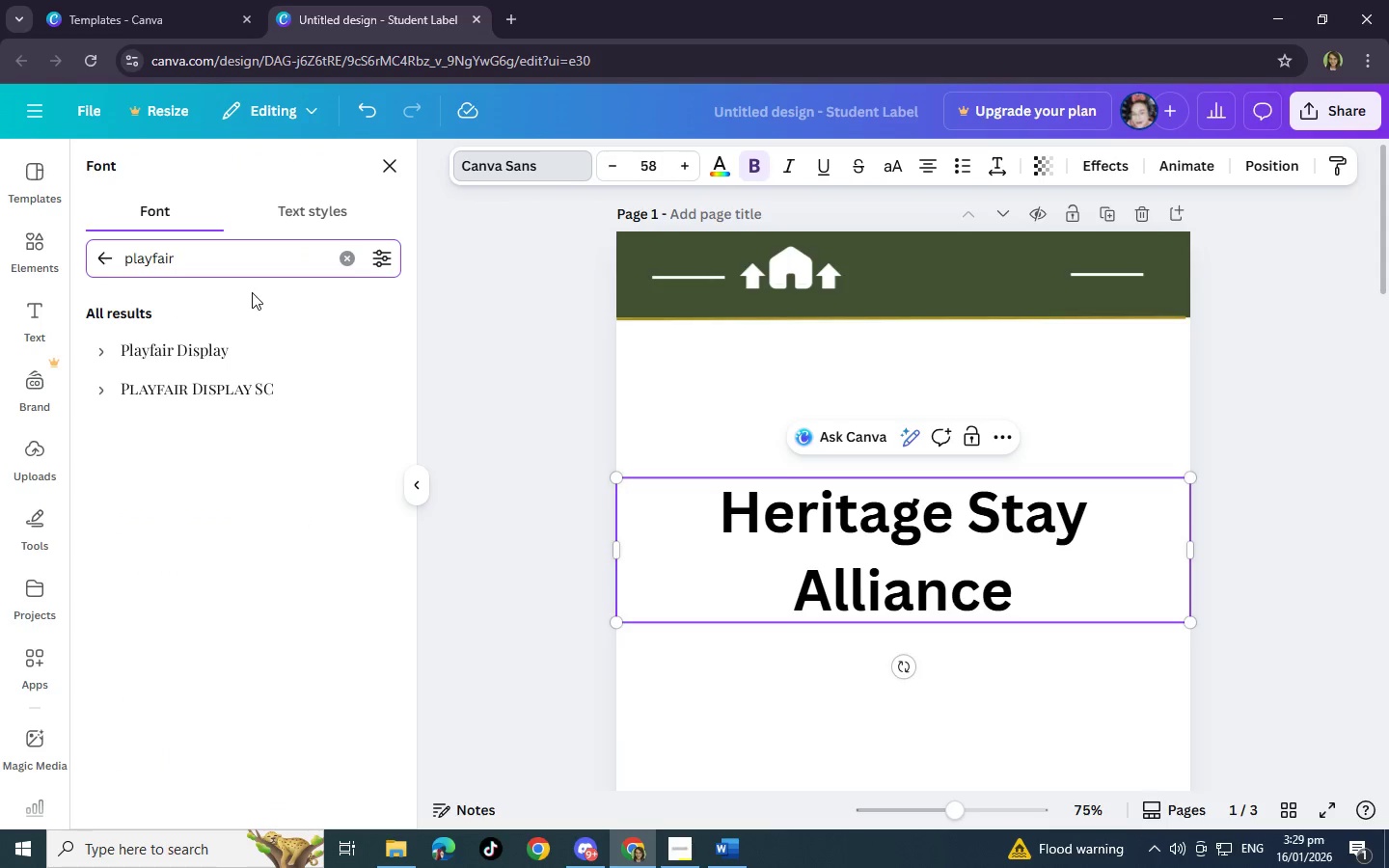 
left_click([229, 362])
 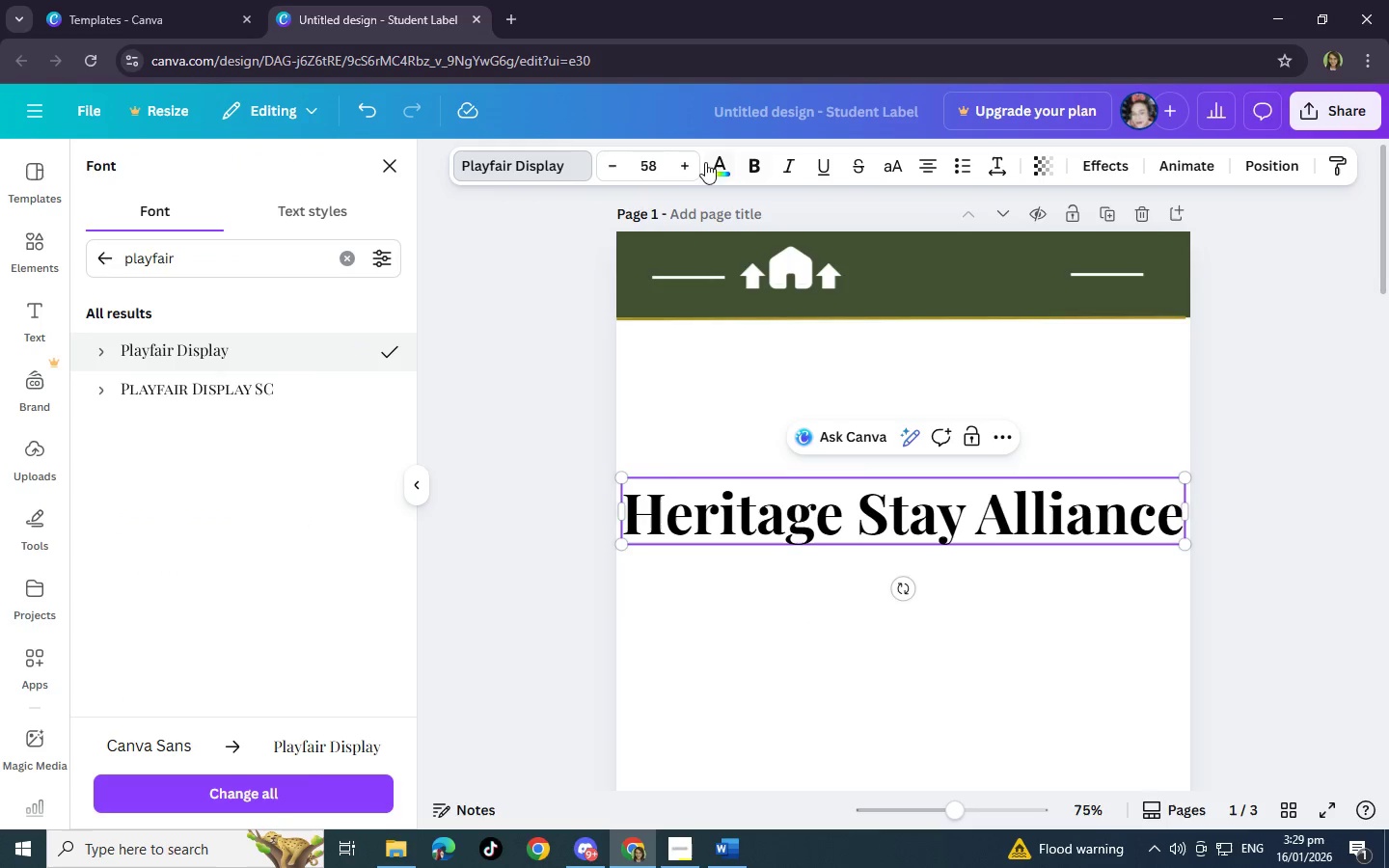 
left_click([712, 167])
 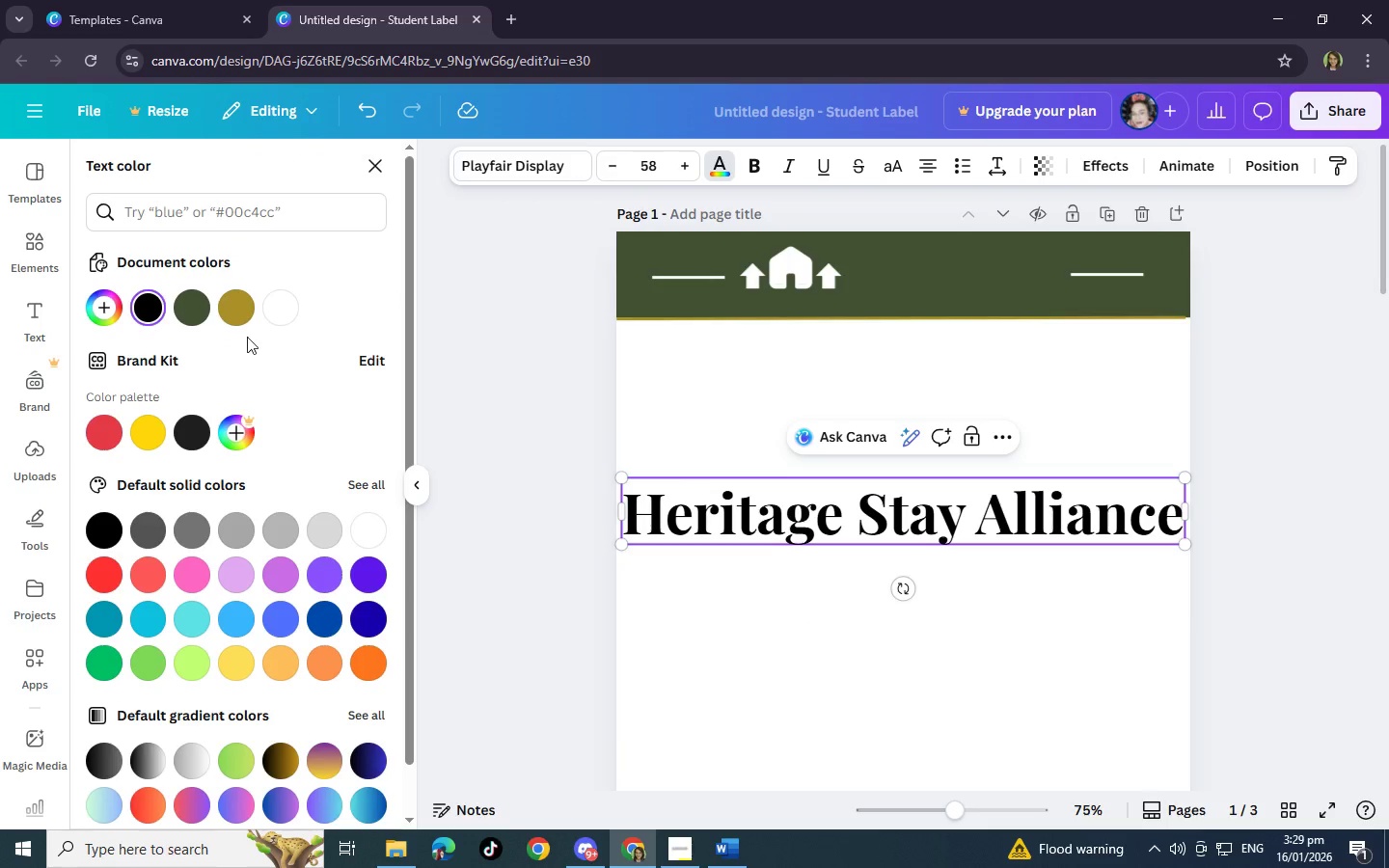 
left_click([285, 321])
 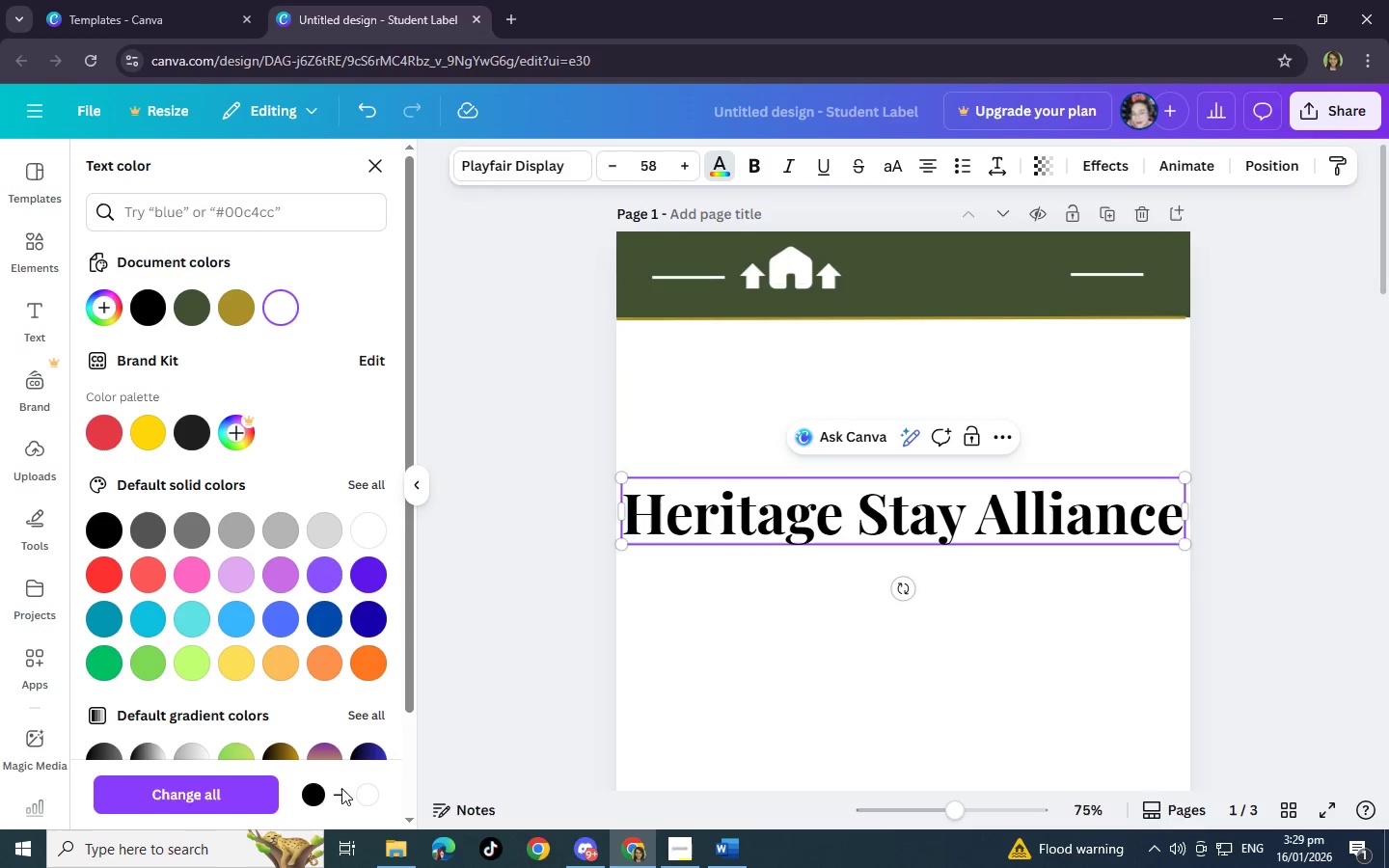 
left_click([168, 796])
 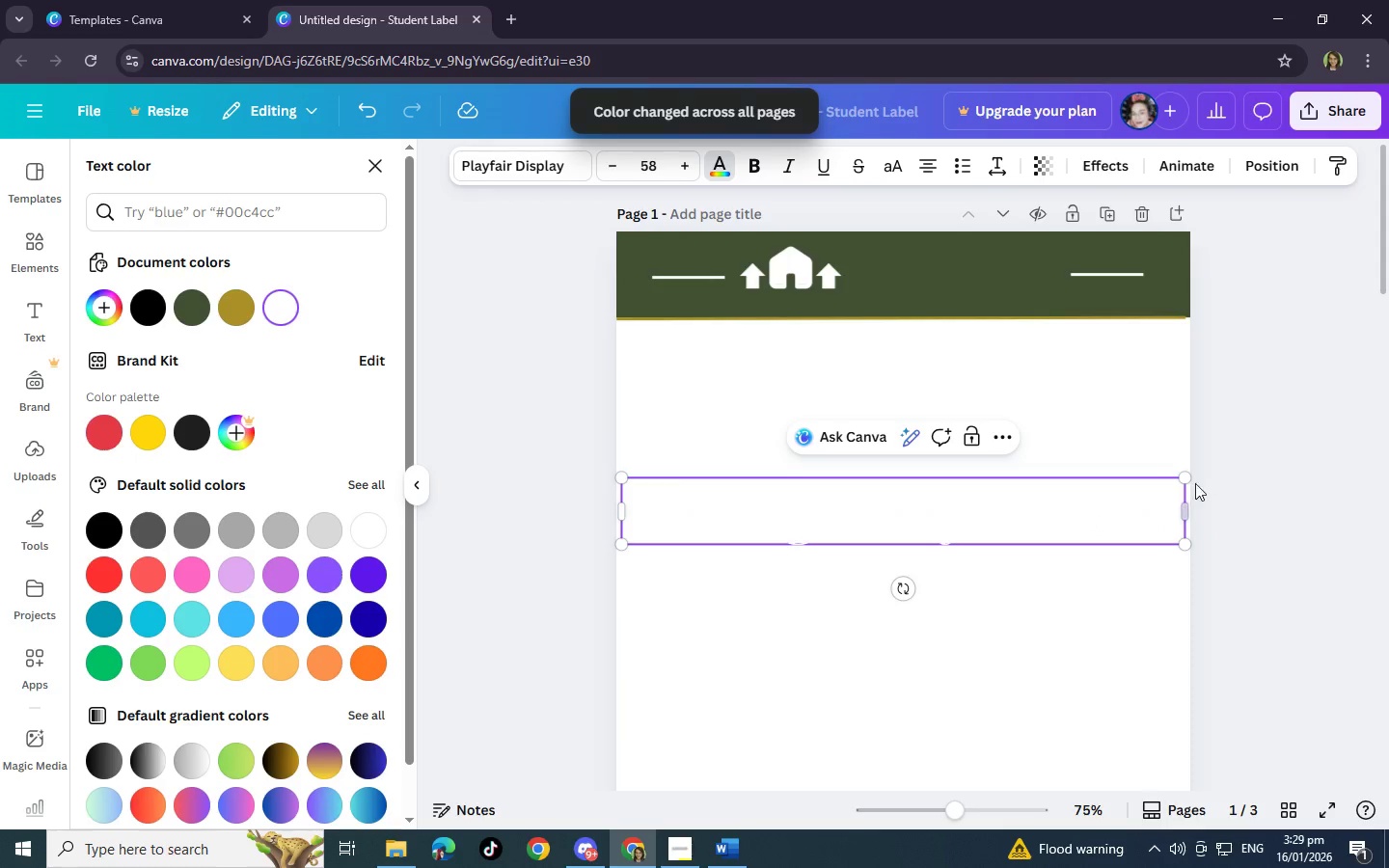 
left_click_drag(start_coordinate=[1186, 482], to_coordinate=[932, 522])
 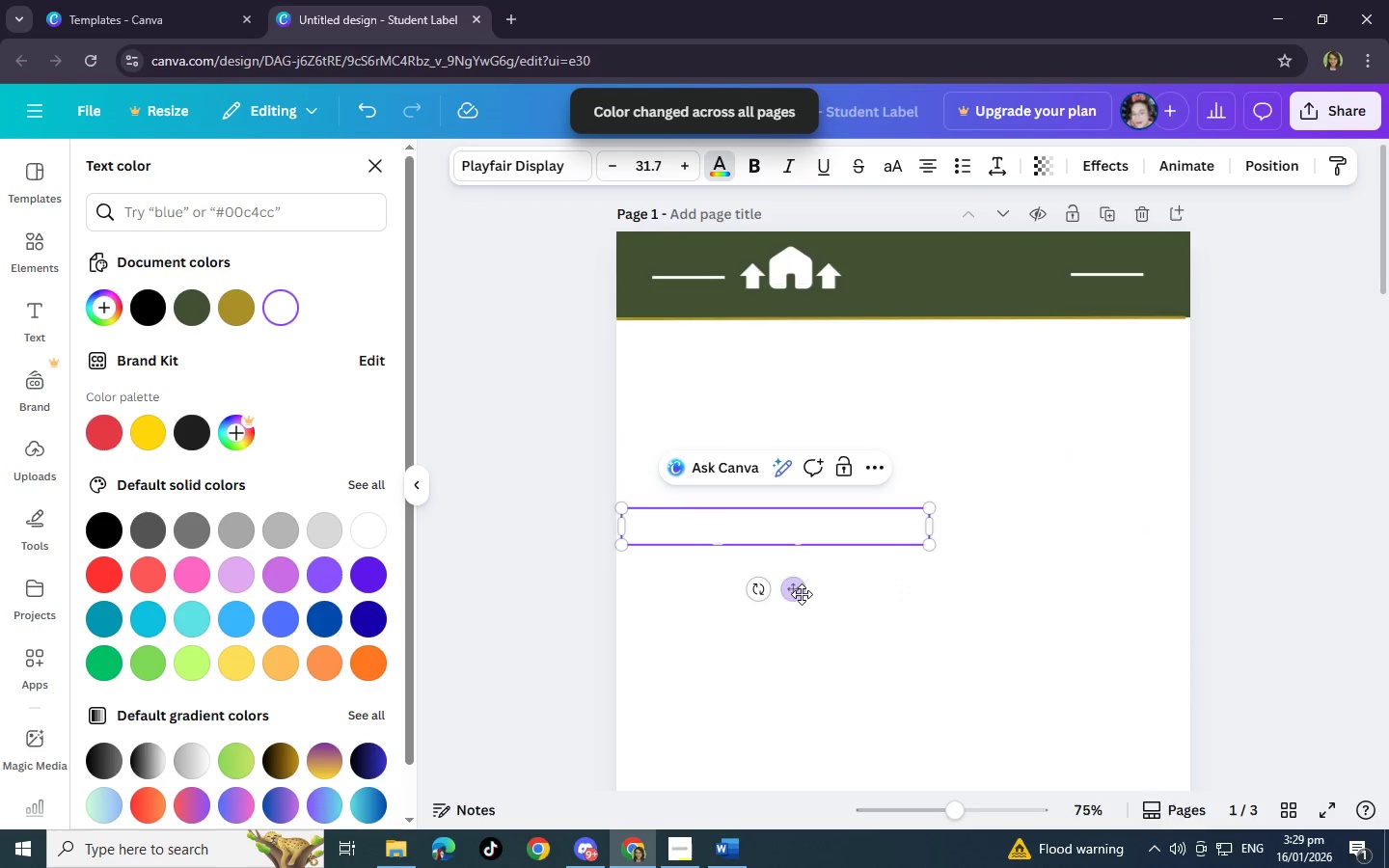 
left_click_drag(start_coordinate=[802, 594], to_coordinate=[1021, 341])
 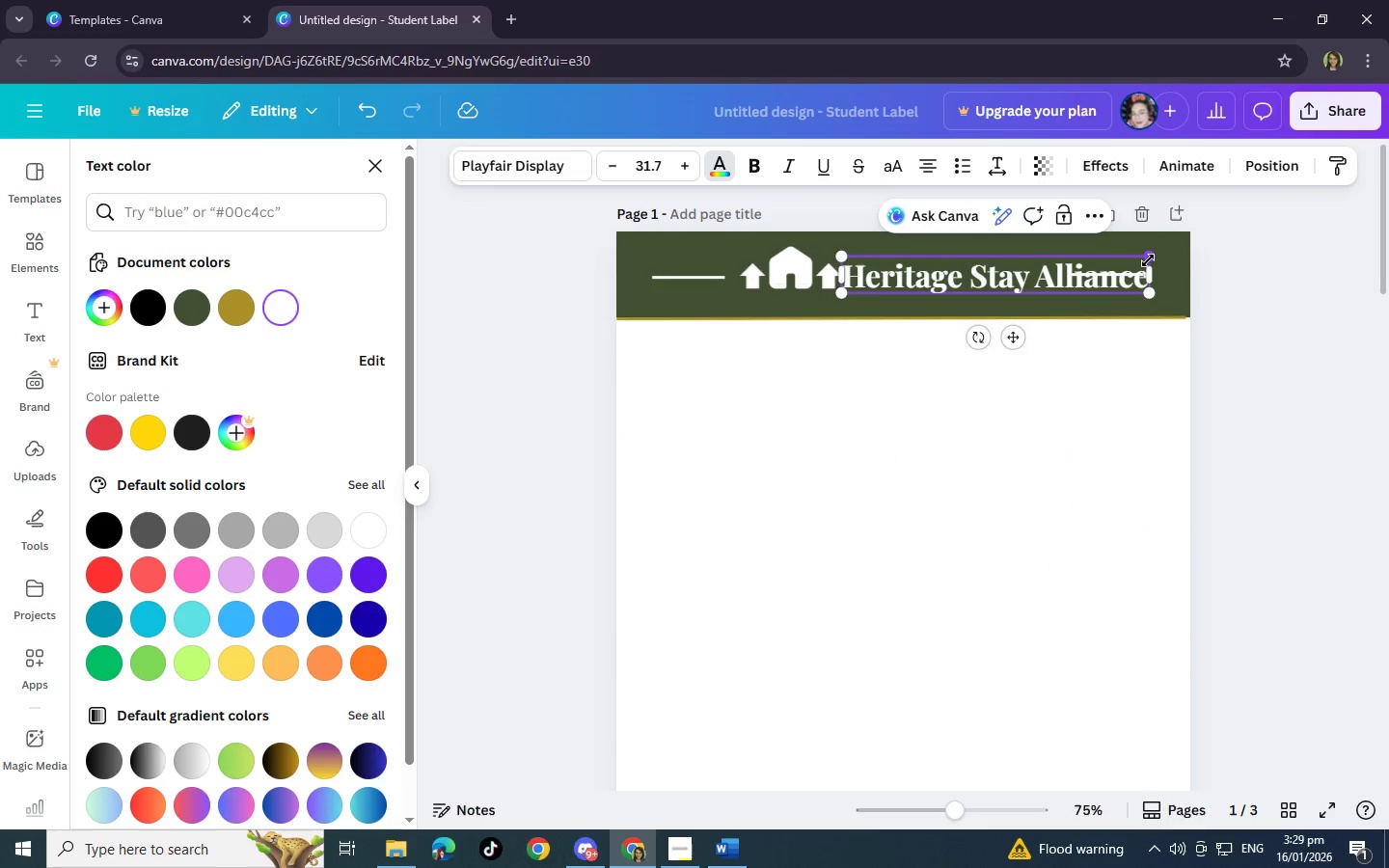 
left_click_drag(start_coordinate=[1148, 260], to_coordinate=[1061, 254])
 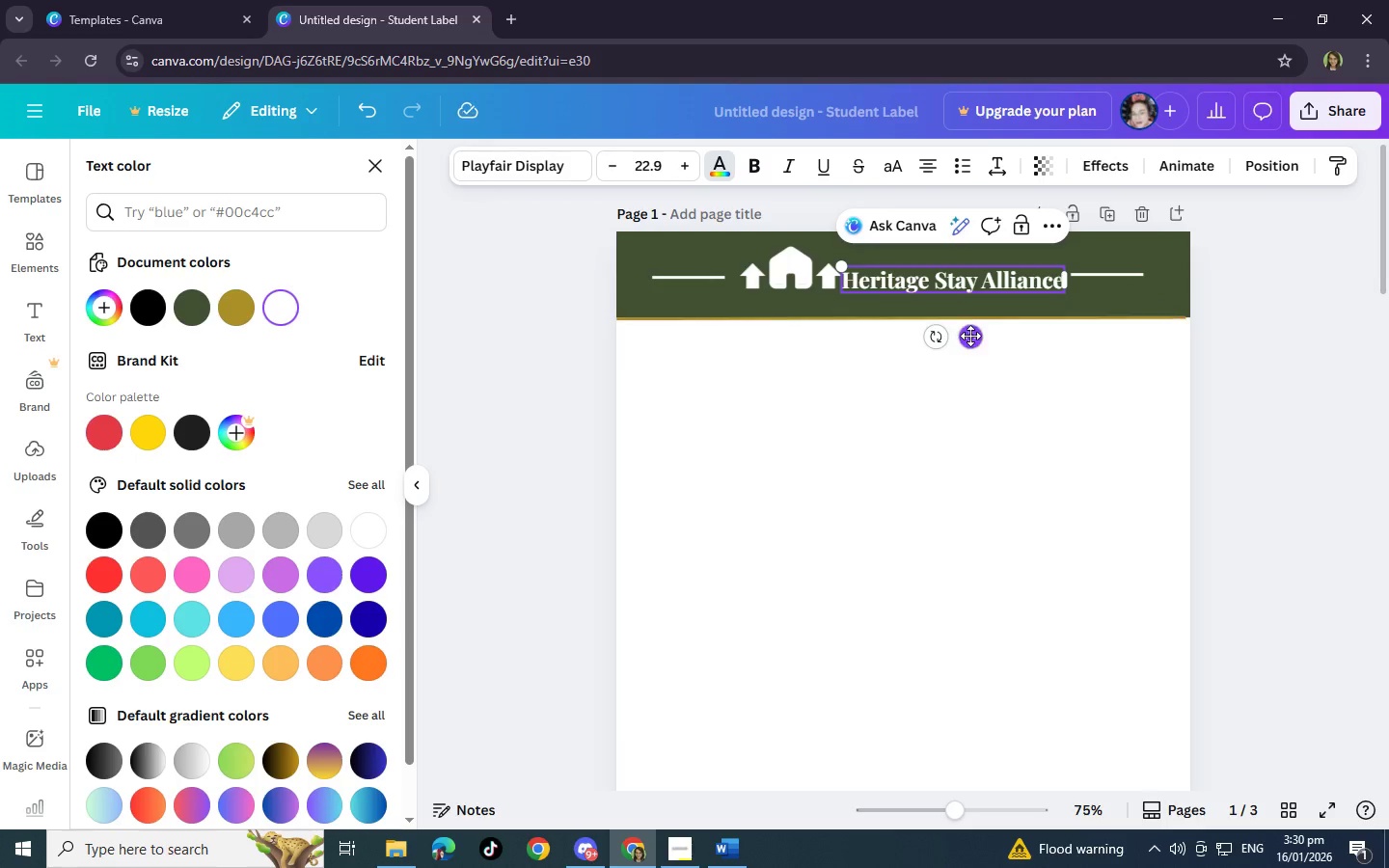 
left_click_drag(start_coordinate=[973, 338], to_coordinate=[968, 333])
 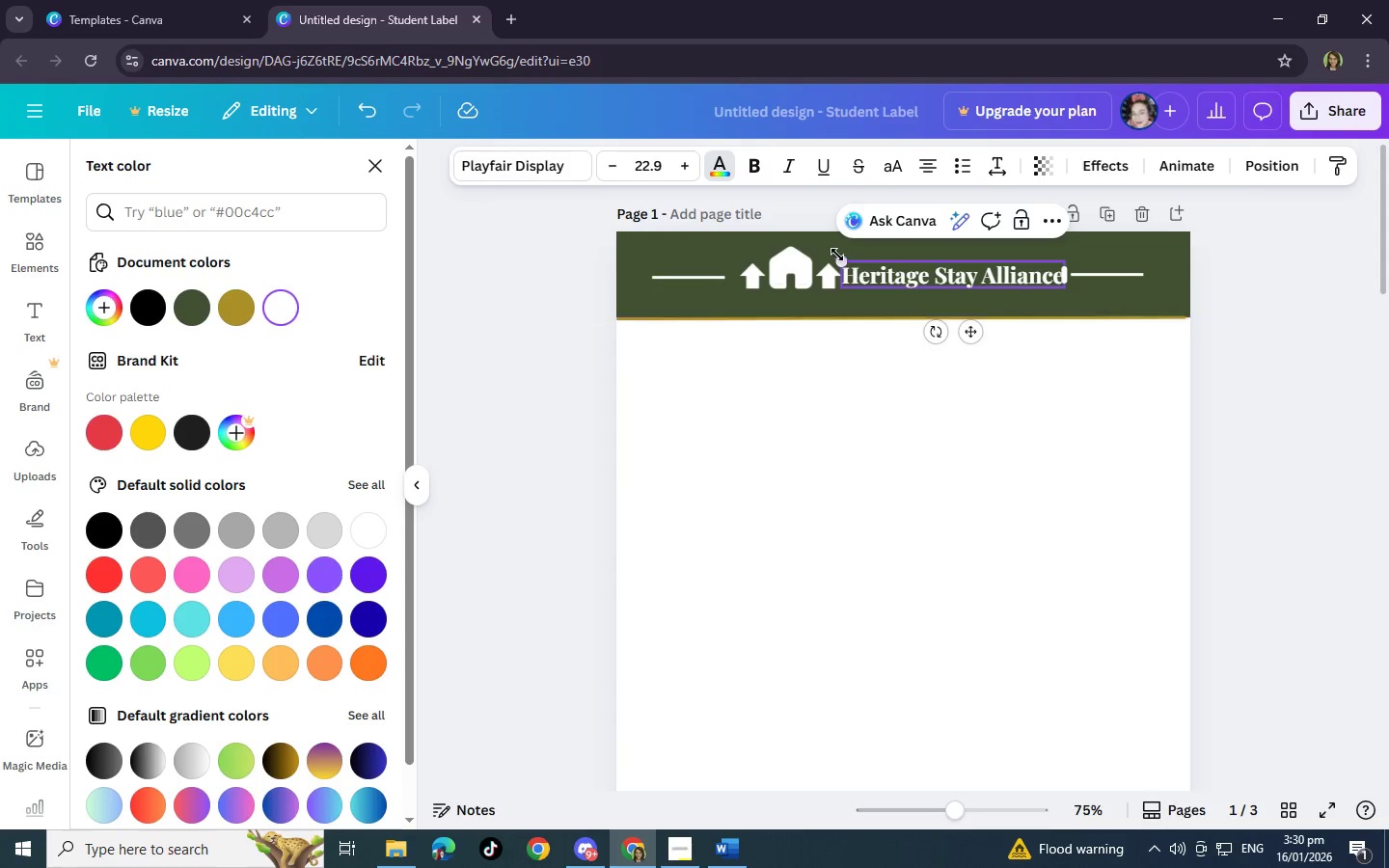 
left_click_drag(start_coordinate=[843, 256], to_coordinate=[804, 249])
 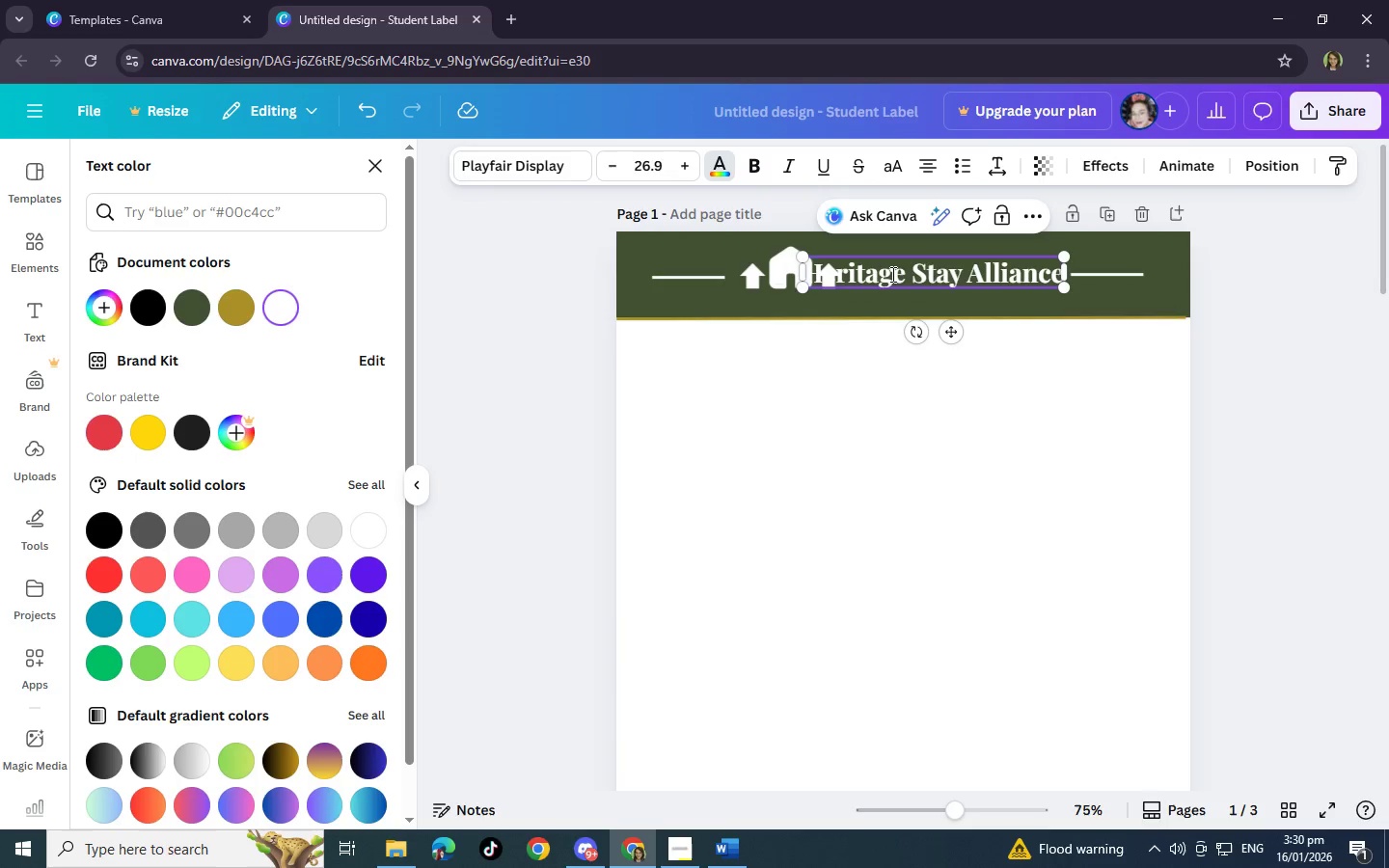 
left_click_drag(start_coordinate=[898, 273], to_coordinate=[906, 273])
 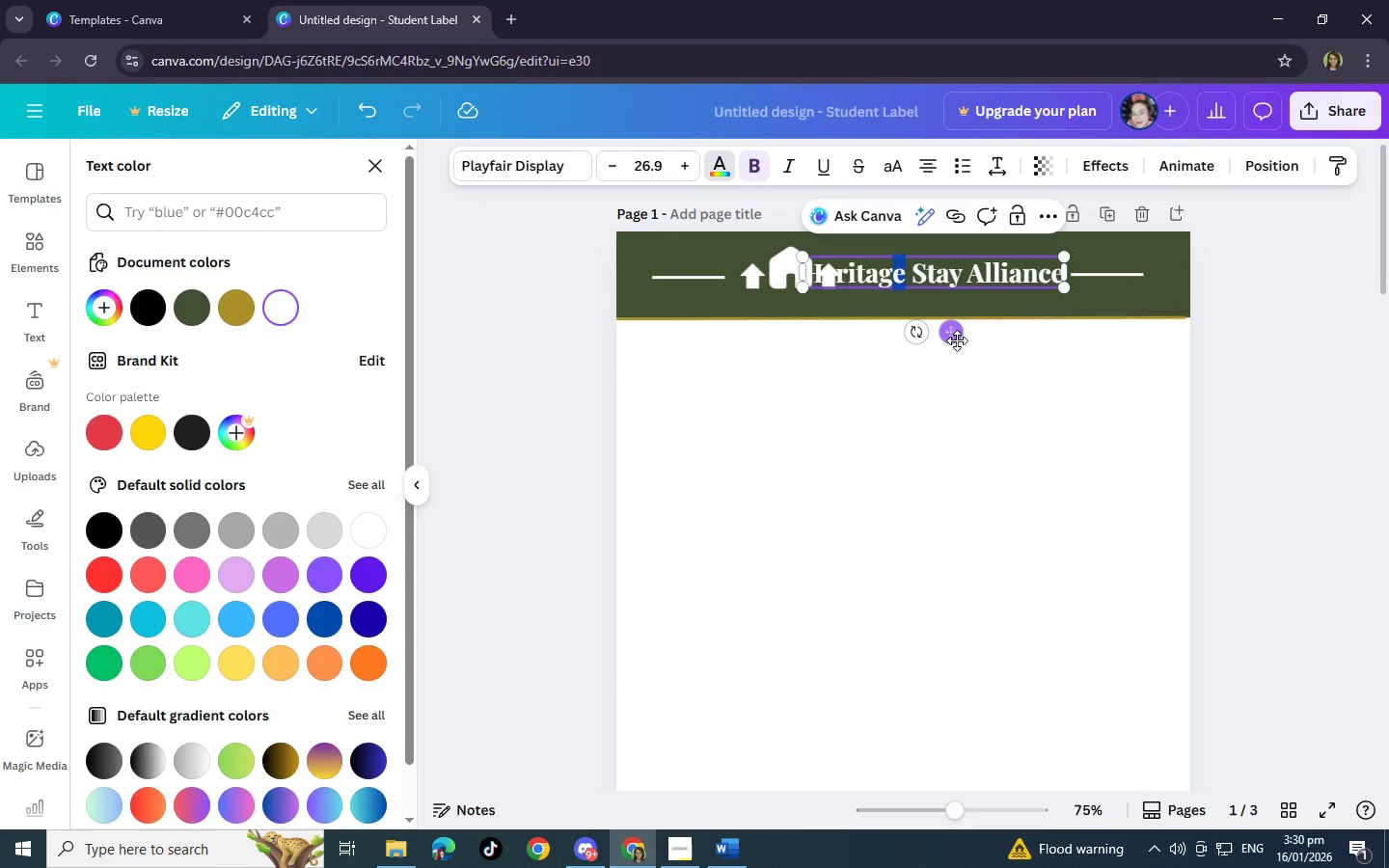 
left_click_drag(start_coordinate=[957, 340], to_coordinate=[1000, 341])
 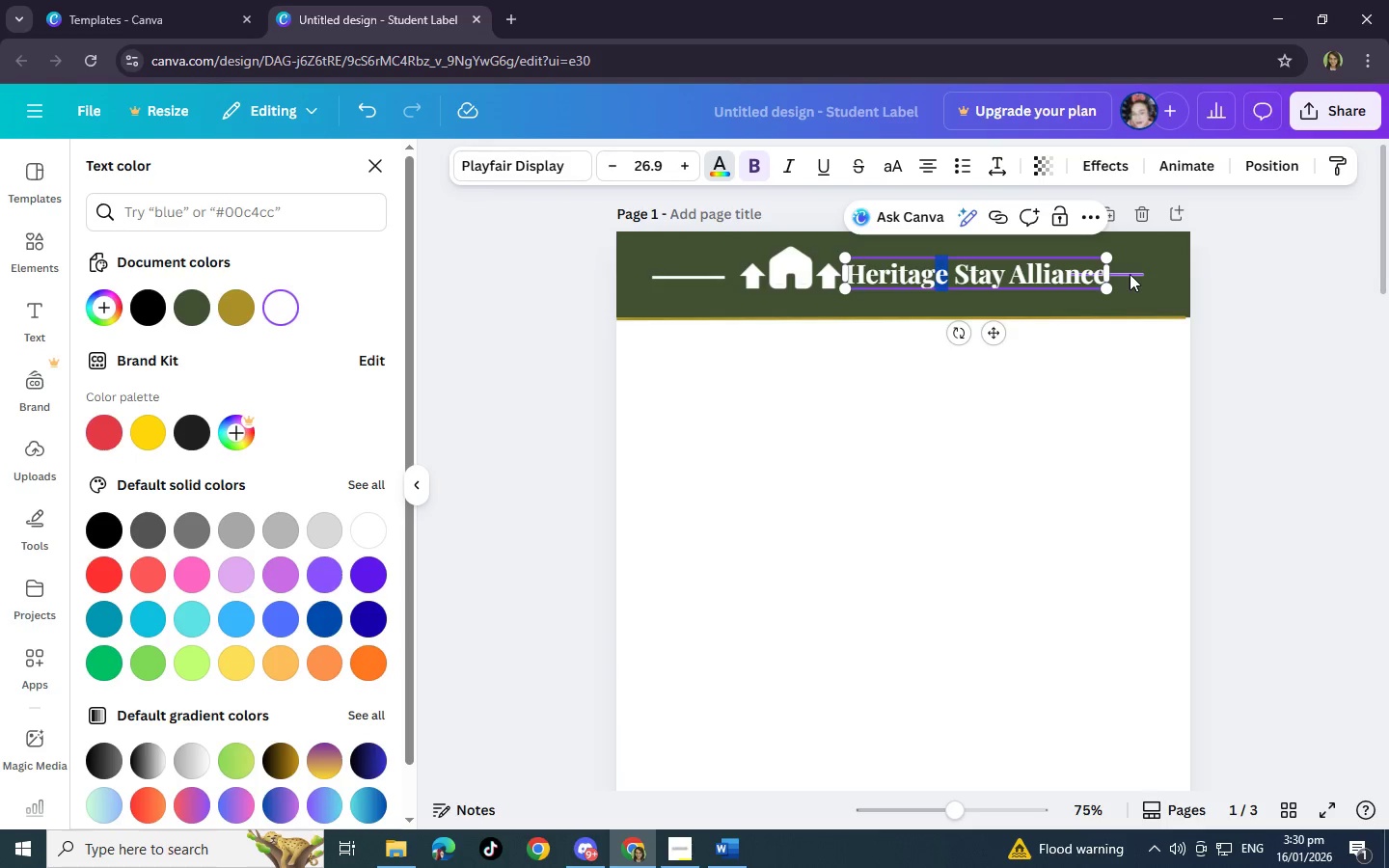 
left_click([1130, 274])
 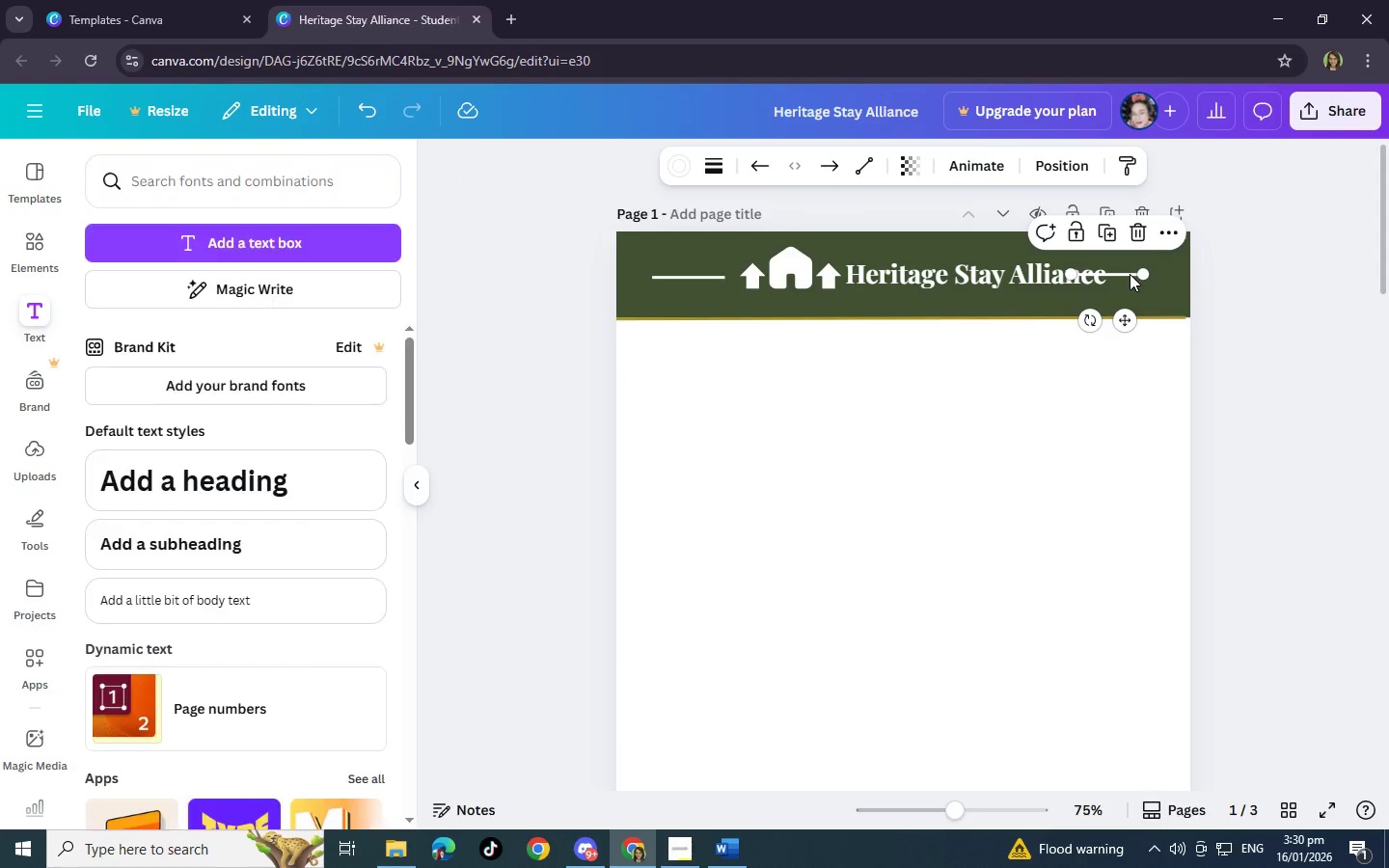 
left_click_drag(start_coordinate=[1130, 274], to_coordinate=[1168, 274])
 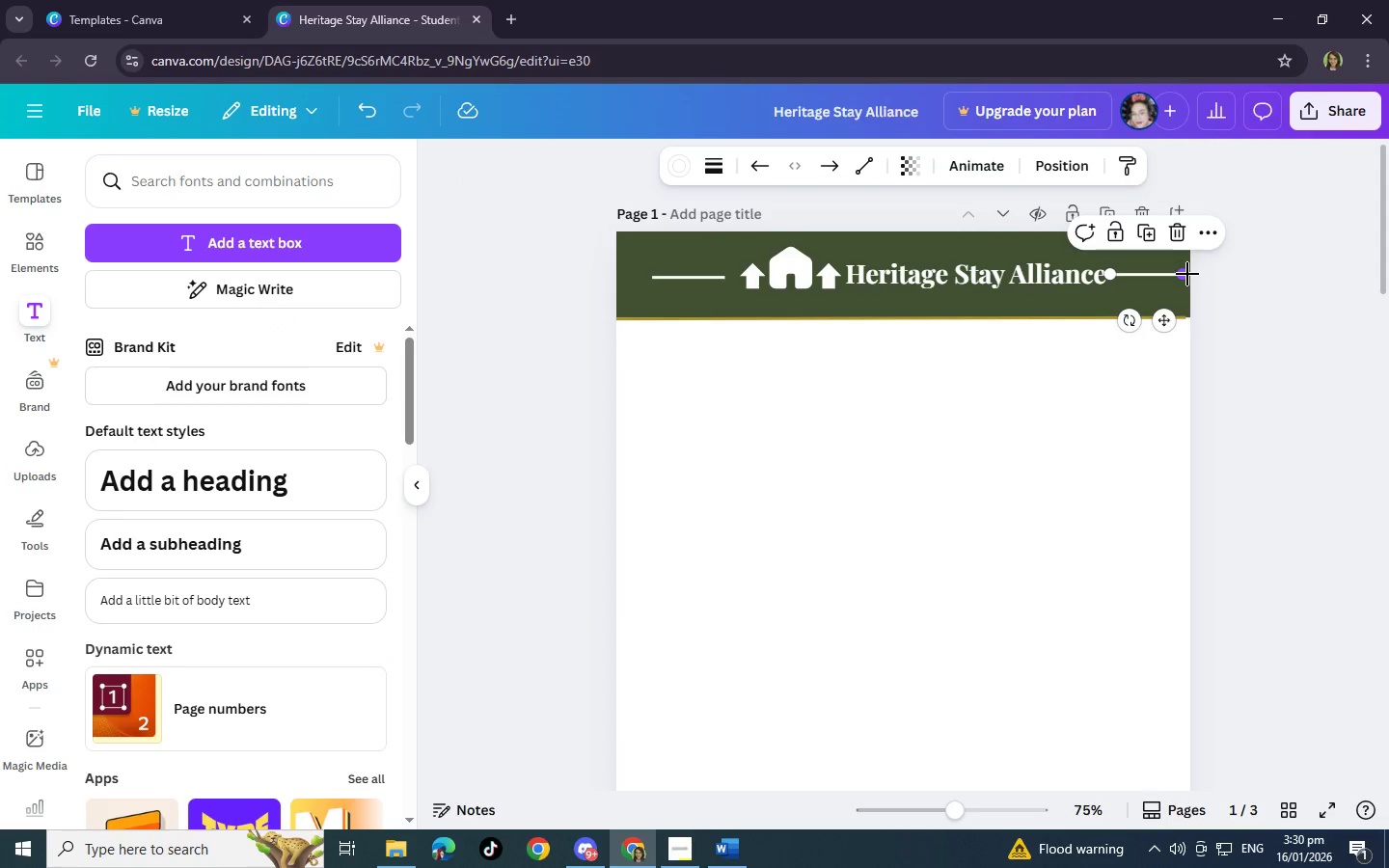 
left_click_drag(start_coordinate=[1187, 274], to_coordinate=[1154, 274])
 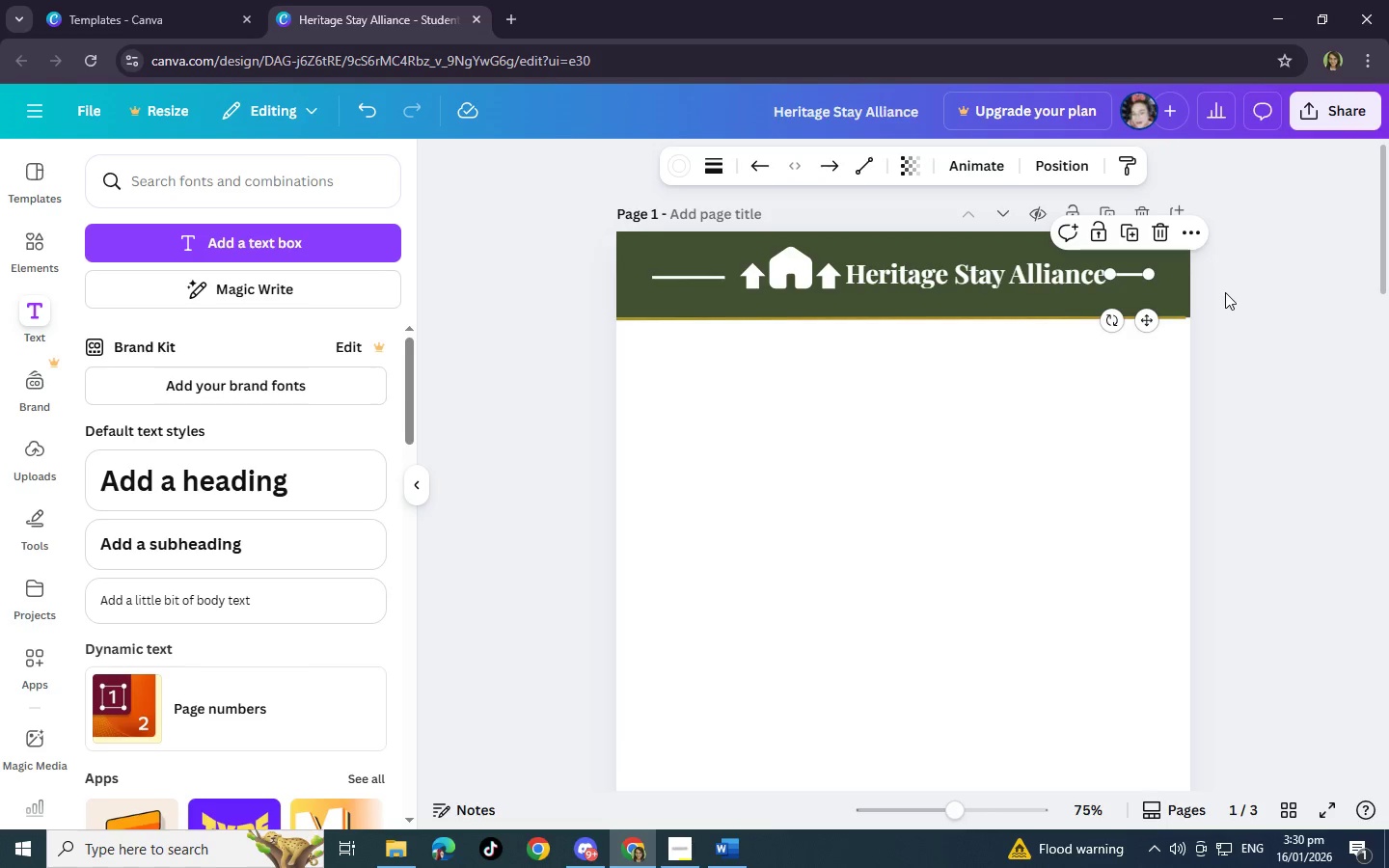 
hold_key(key=ControlLeft, duration=1.5)
 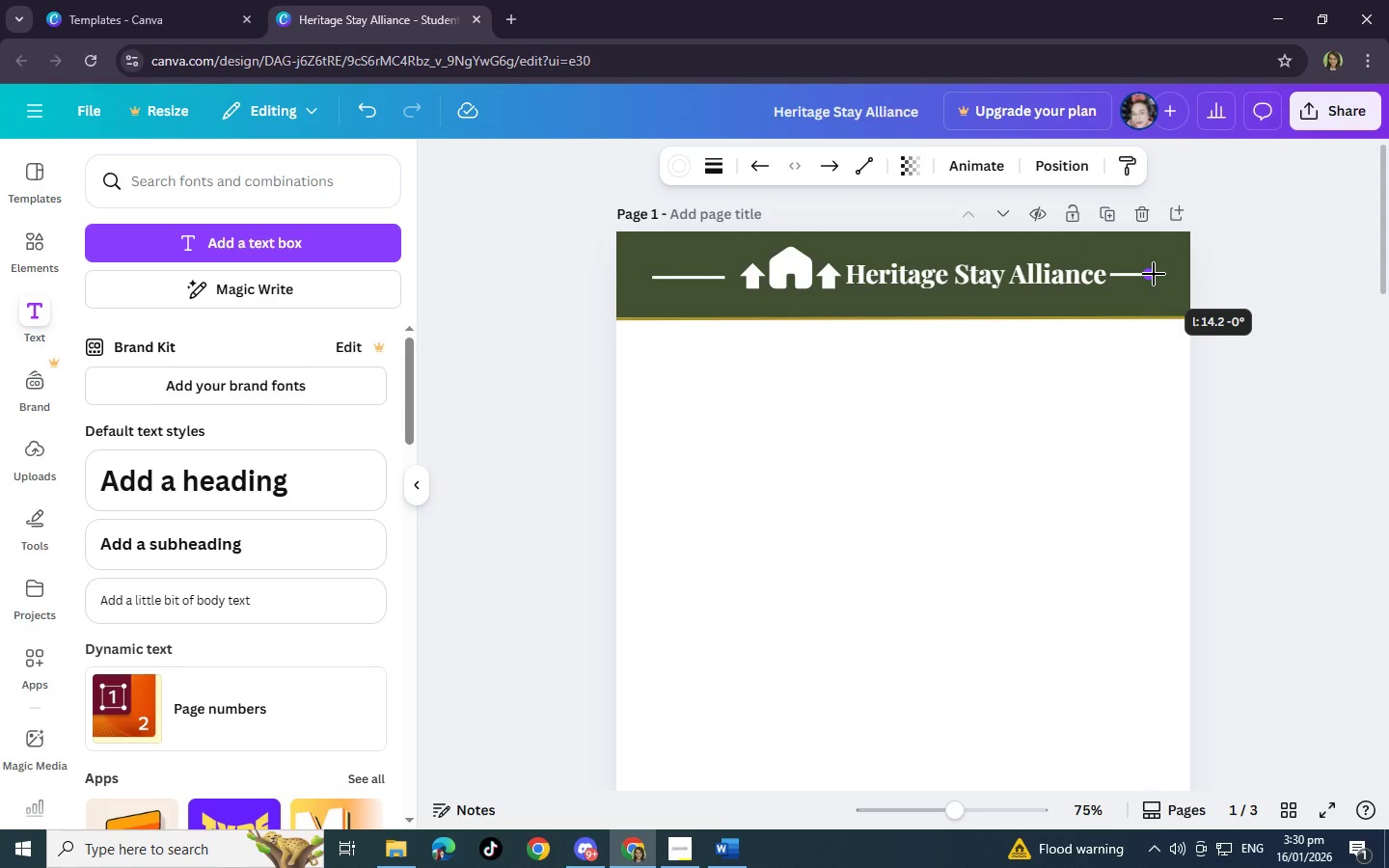 
hold_key(key=ControlLeft, duration=1.09)
 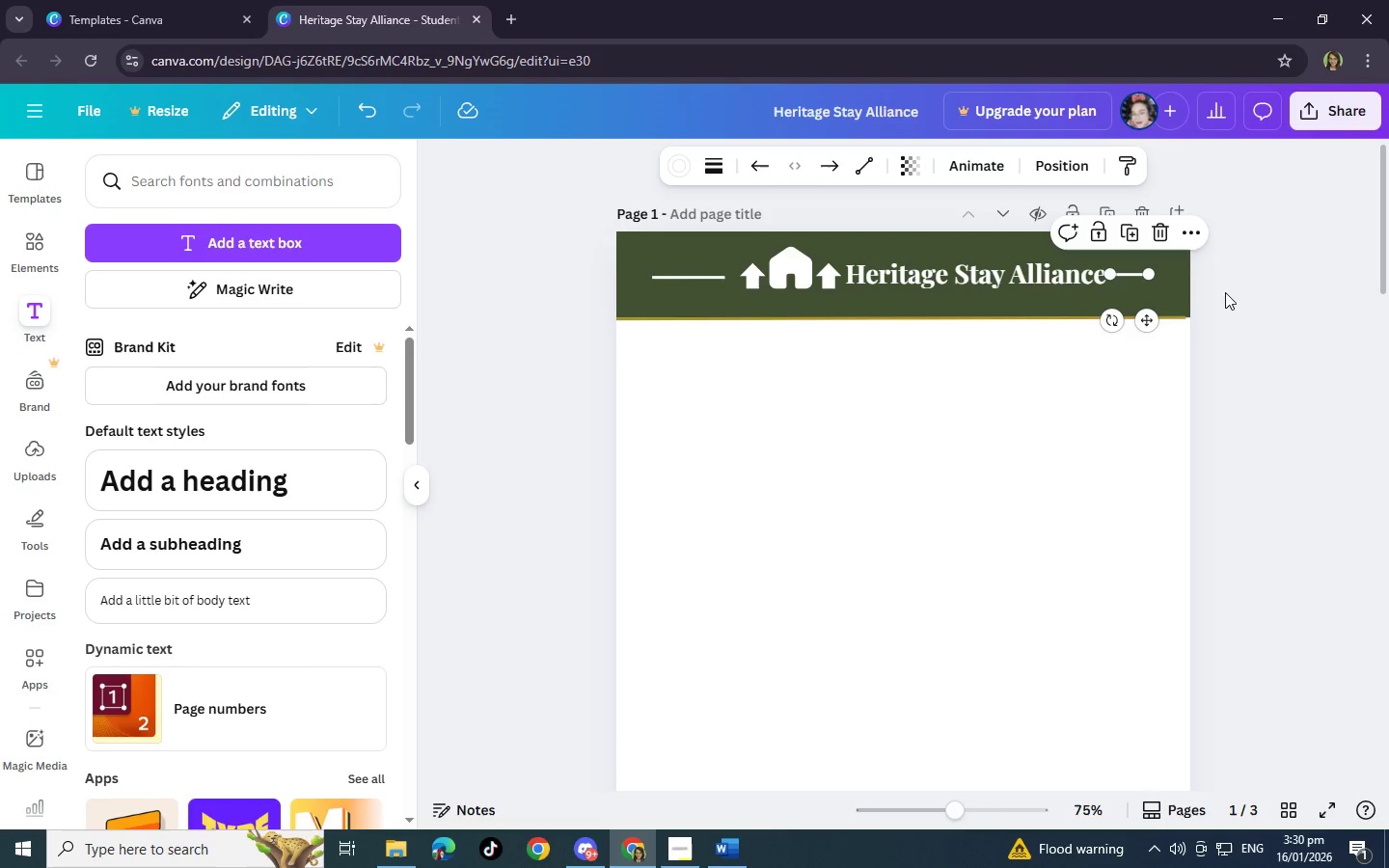 
left_click([1225, 292])
 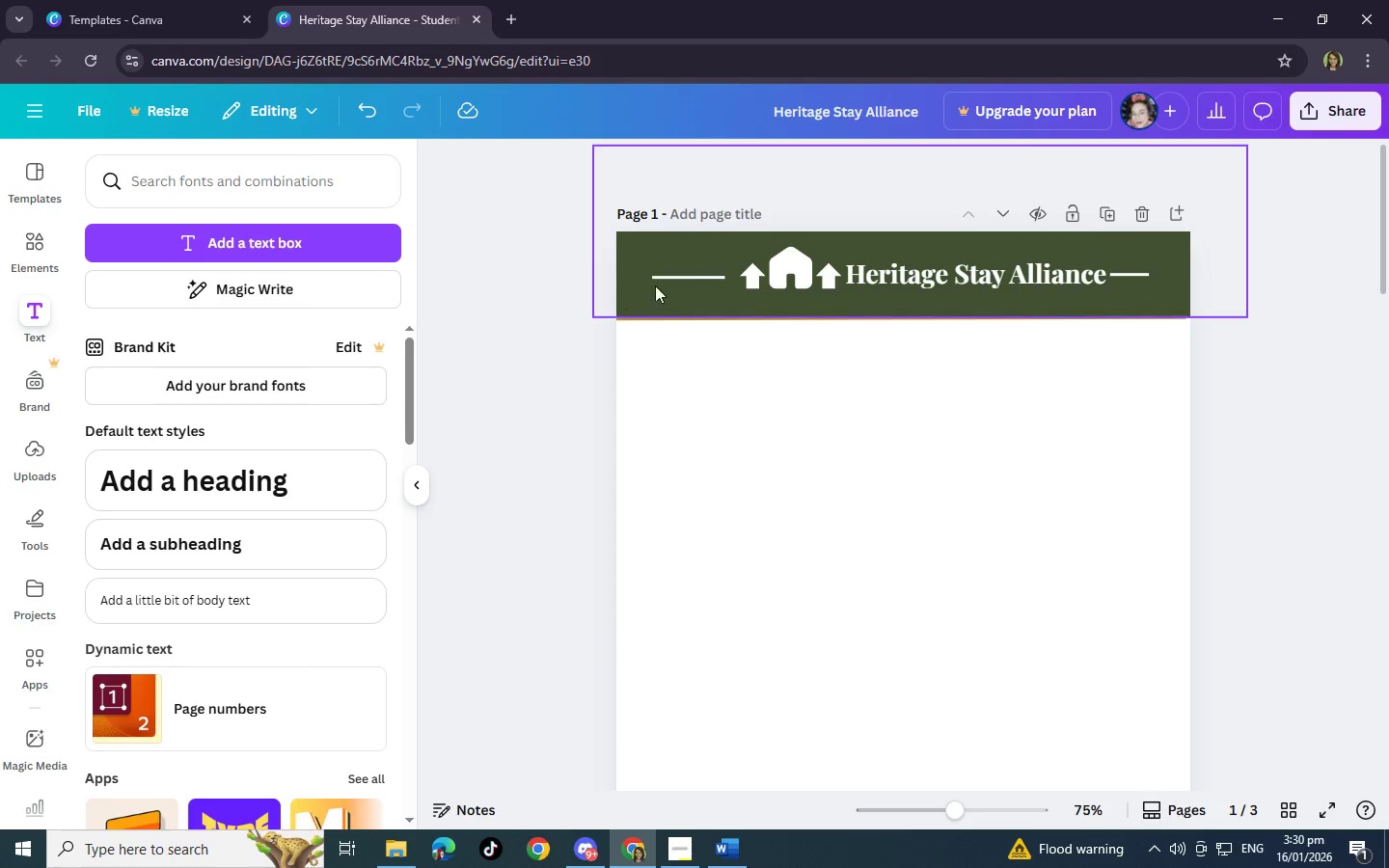 
left_click([707, 274])
 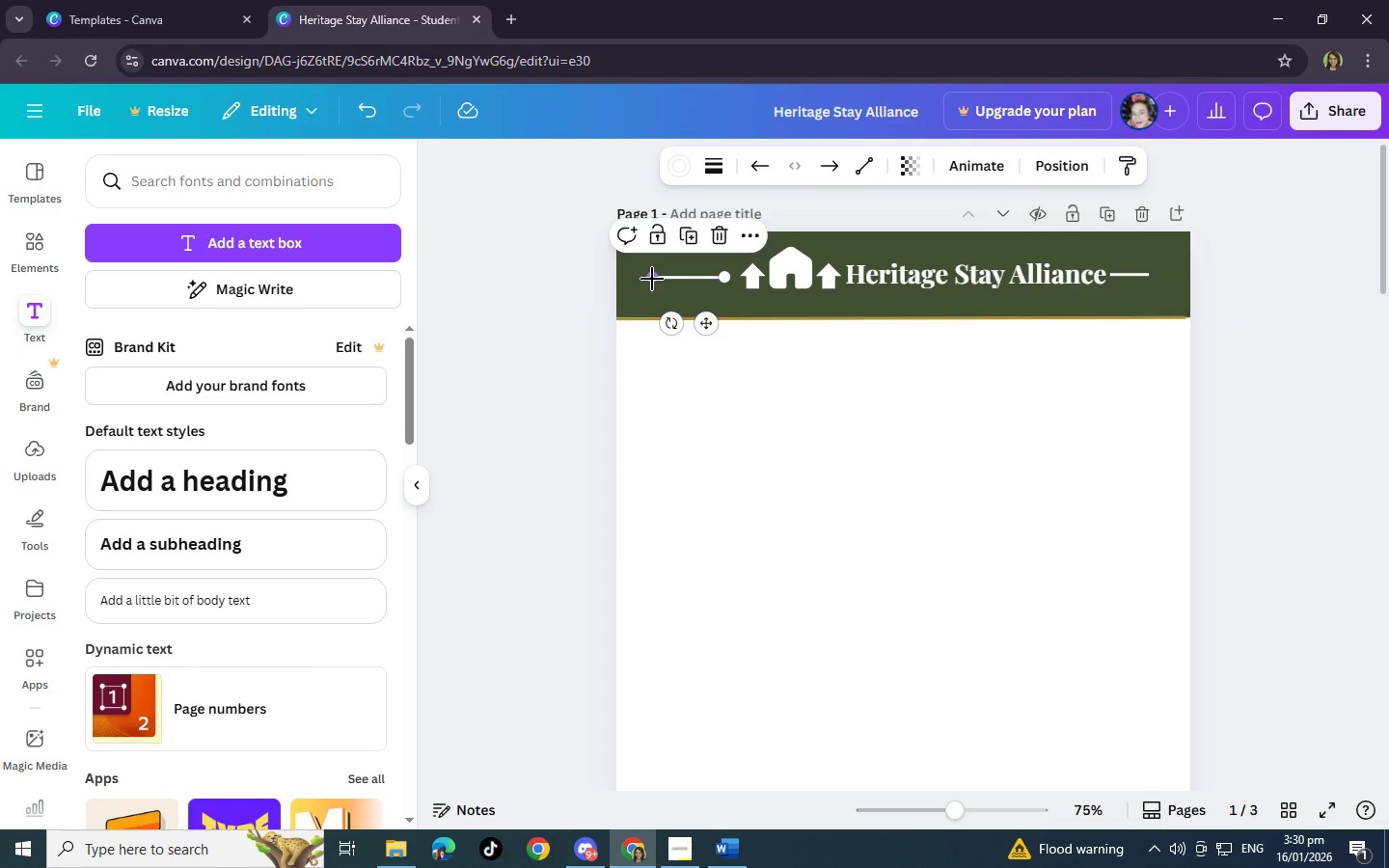 
left_click_drag(start_coordinate=[652, 279], to_coordinate=[690, 280])
 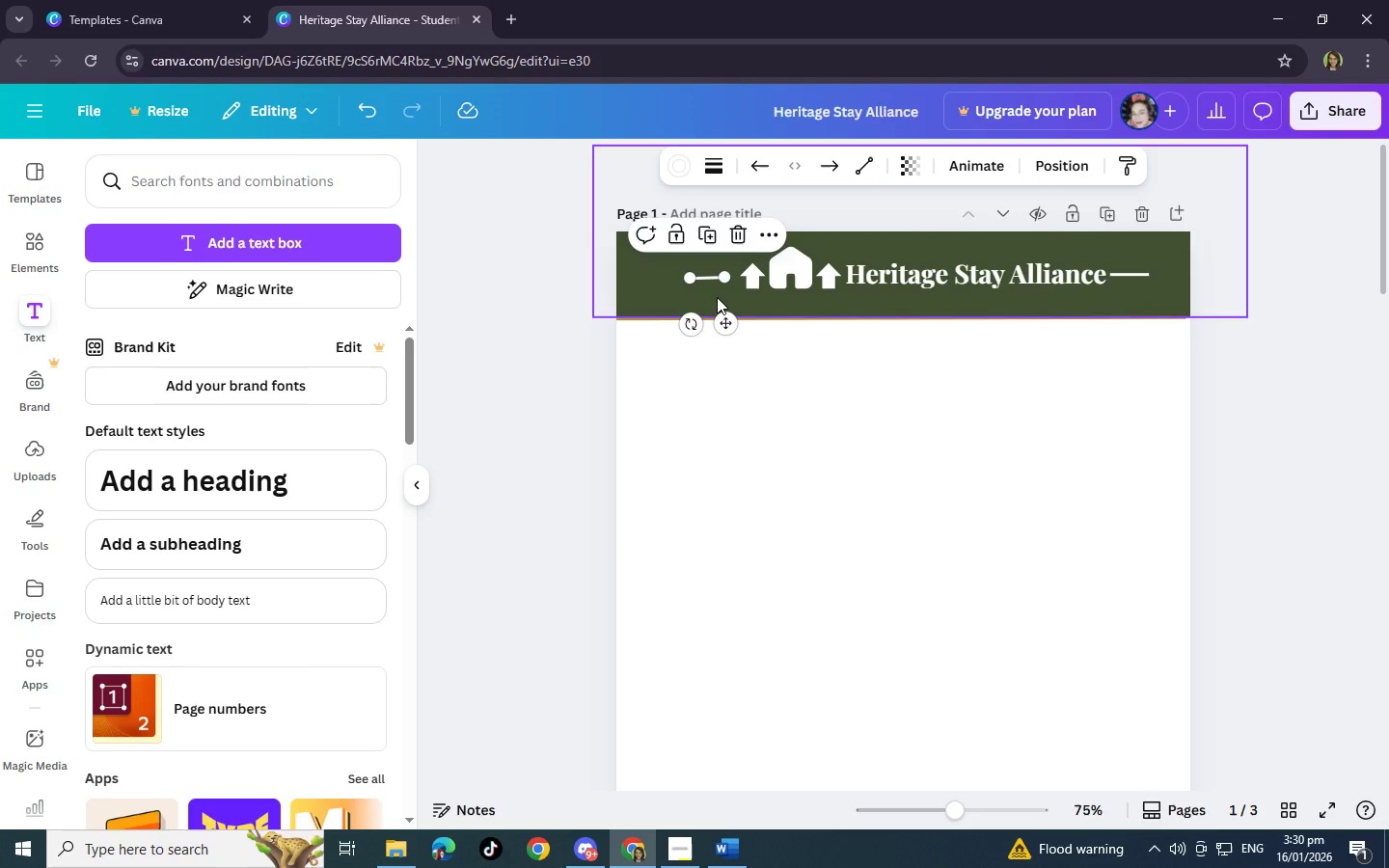 
hold_key(key=ControlLeft, duration=1.52)
 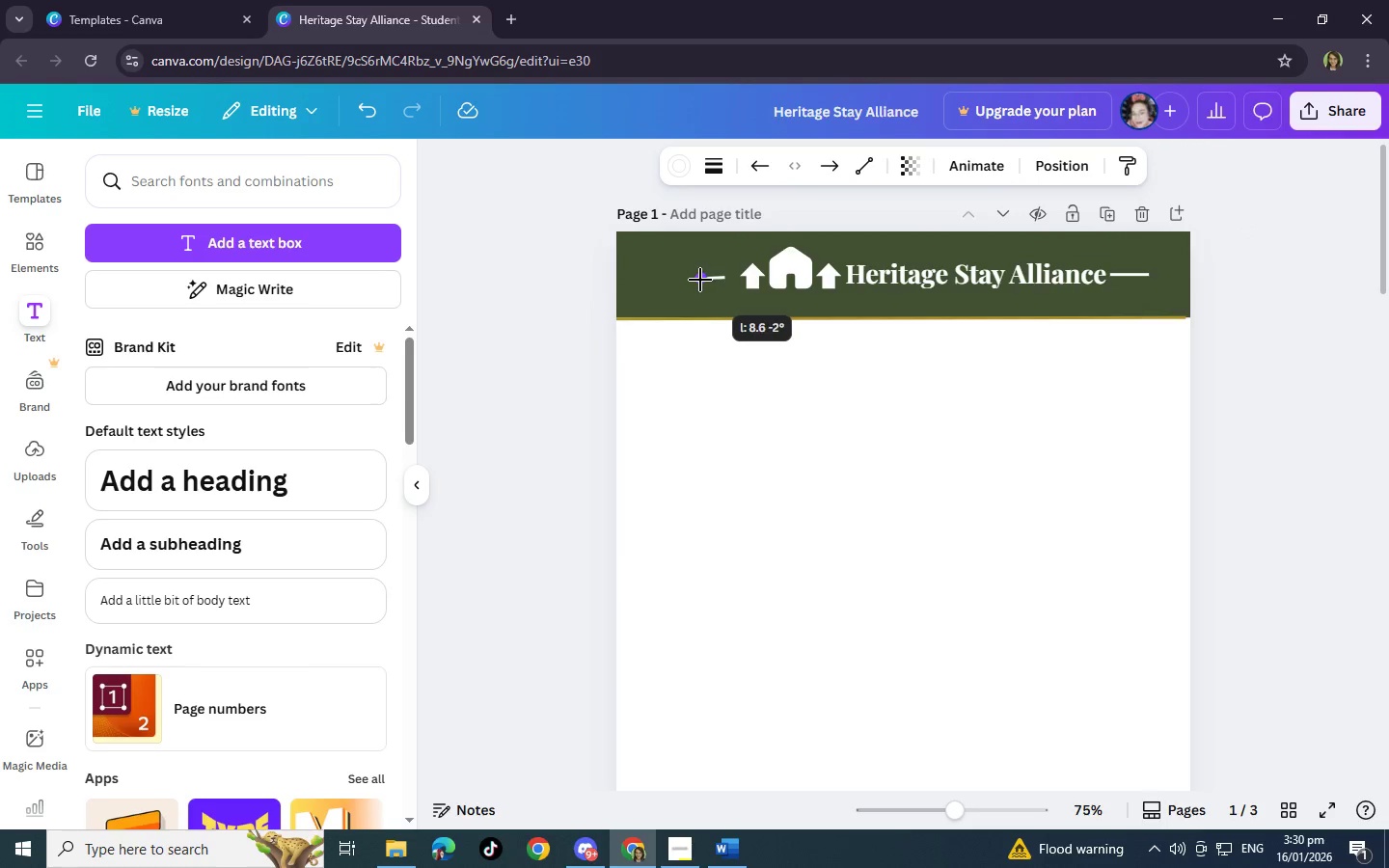 
hold_key(key=ControlLeft, duration=1.53)
 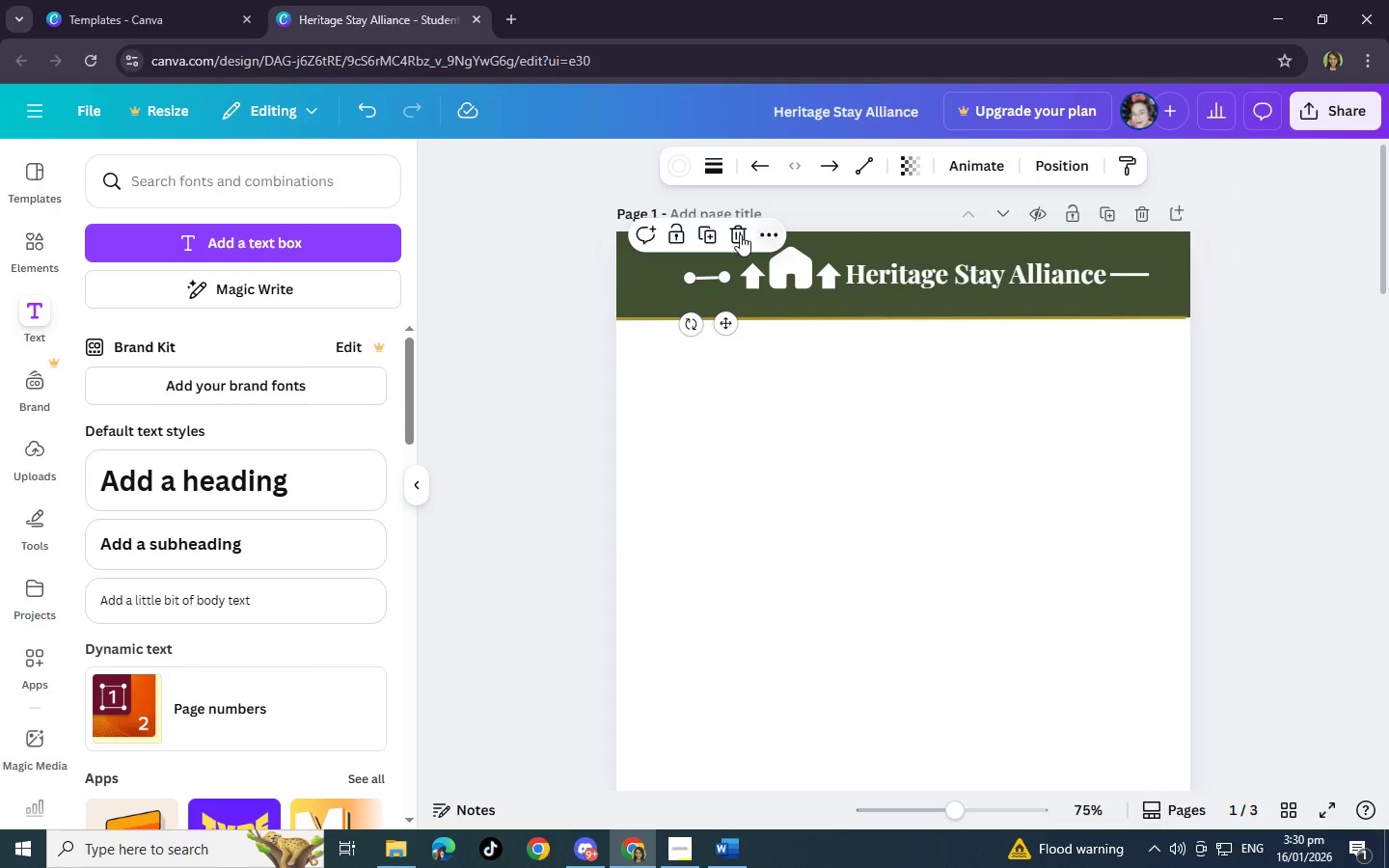 
left_click([738, 235])
 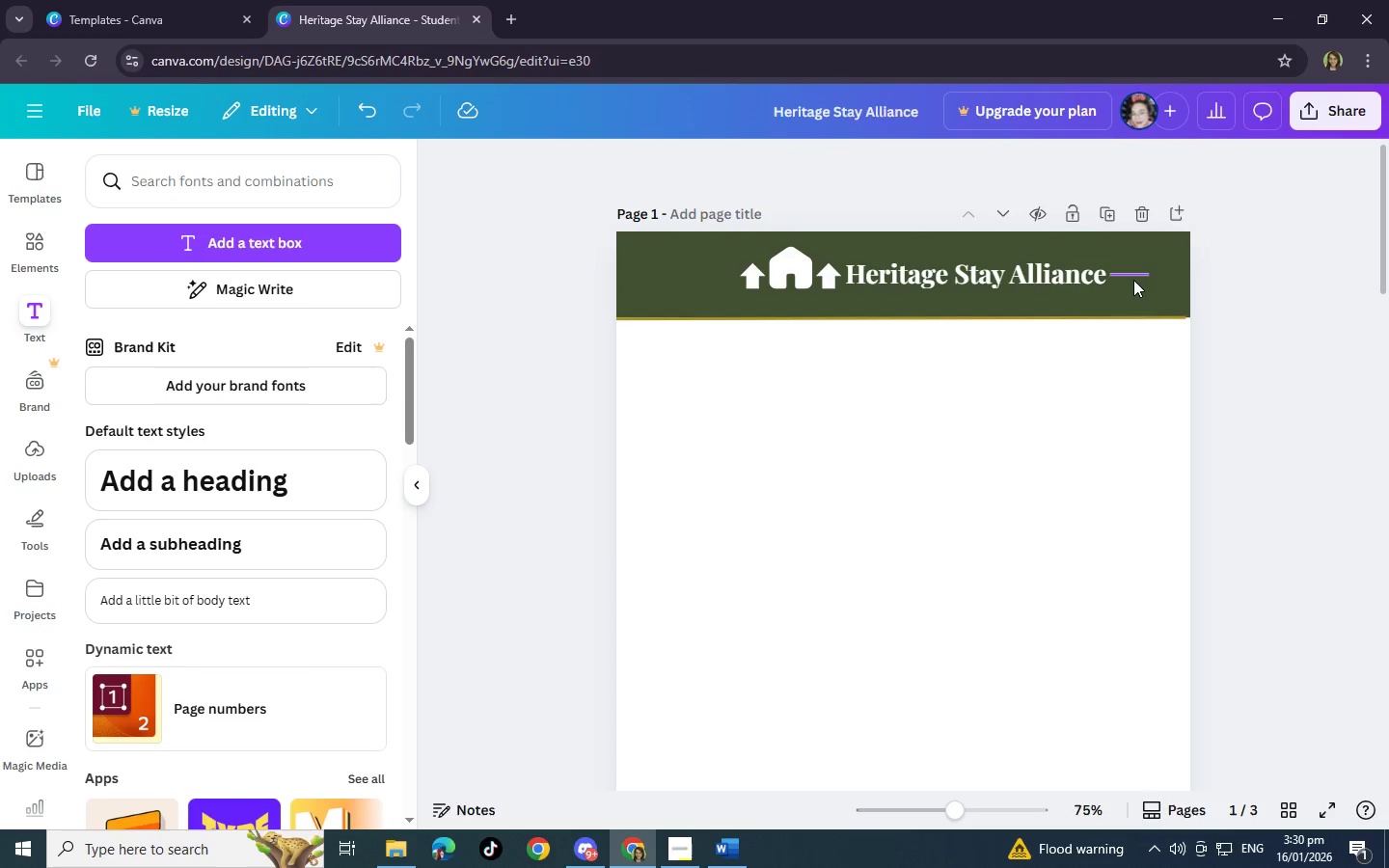 
left_click([1133, 279])
 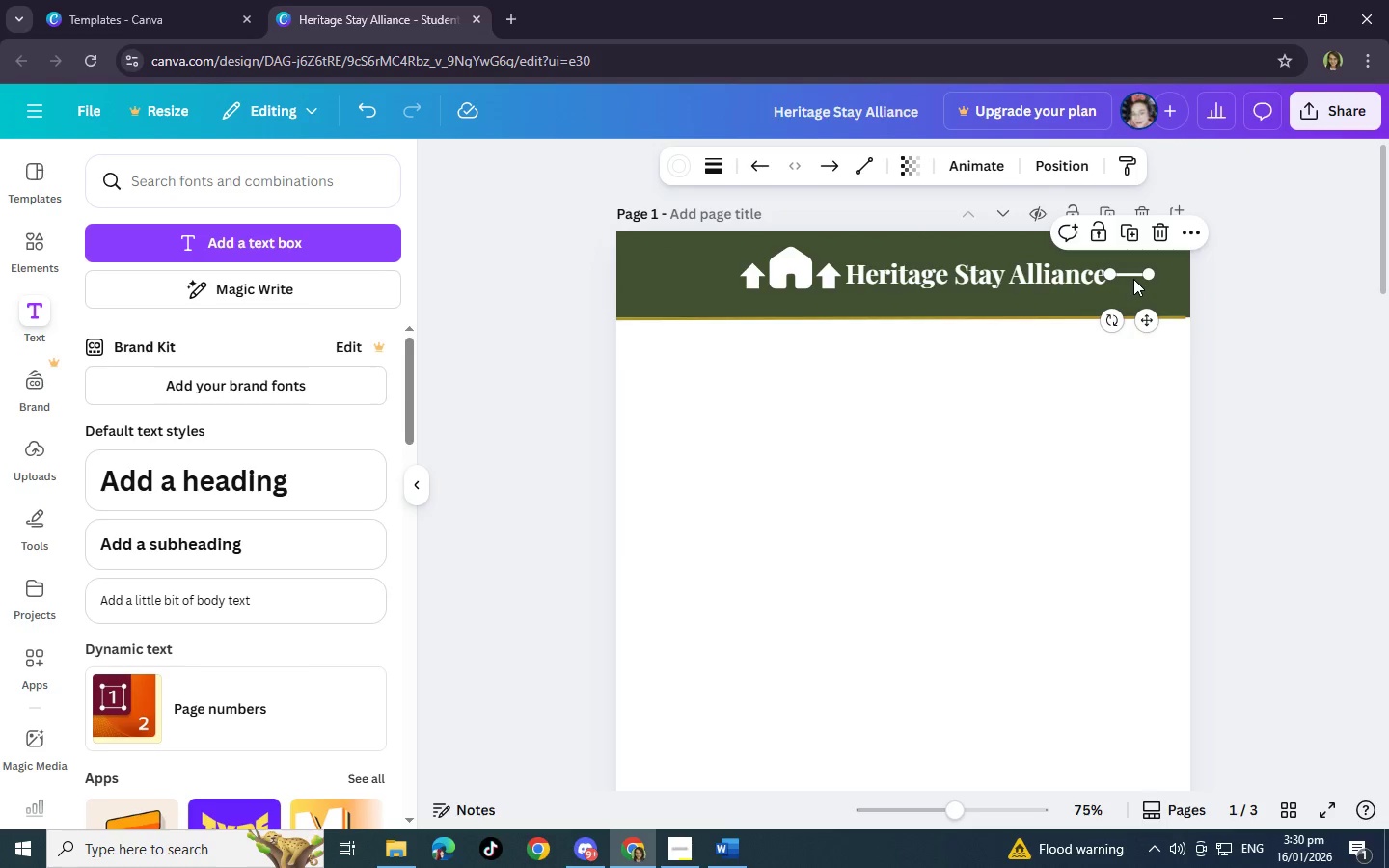 
key(Control+C)
 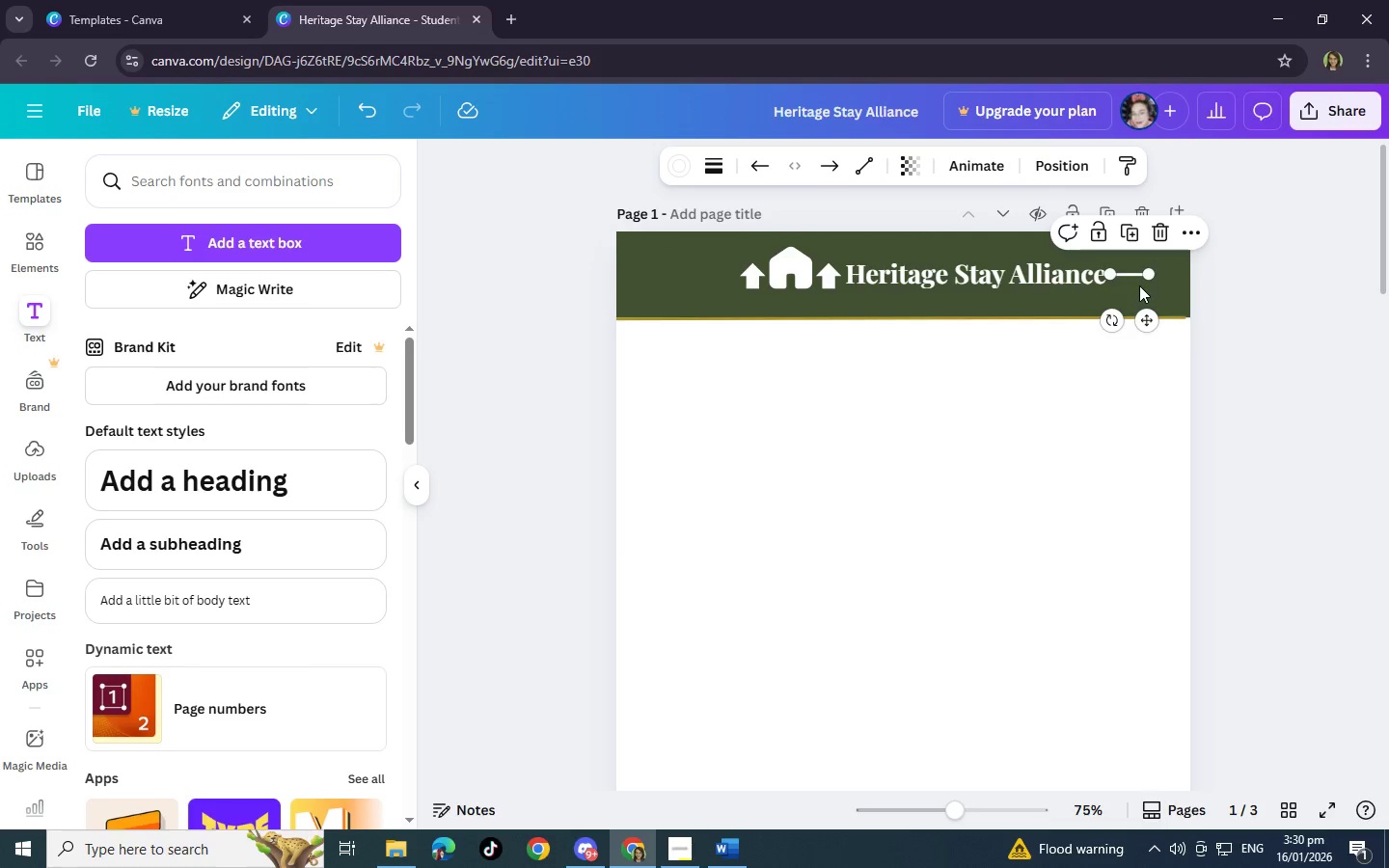 
key(Control+V)
 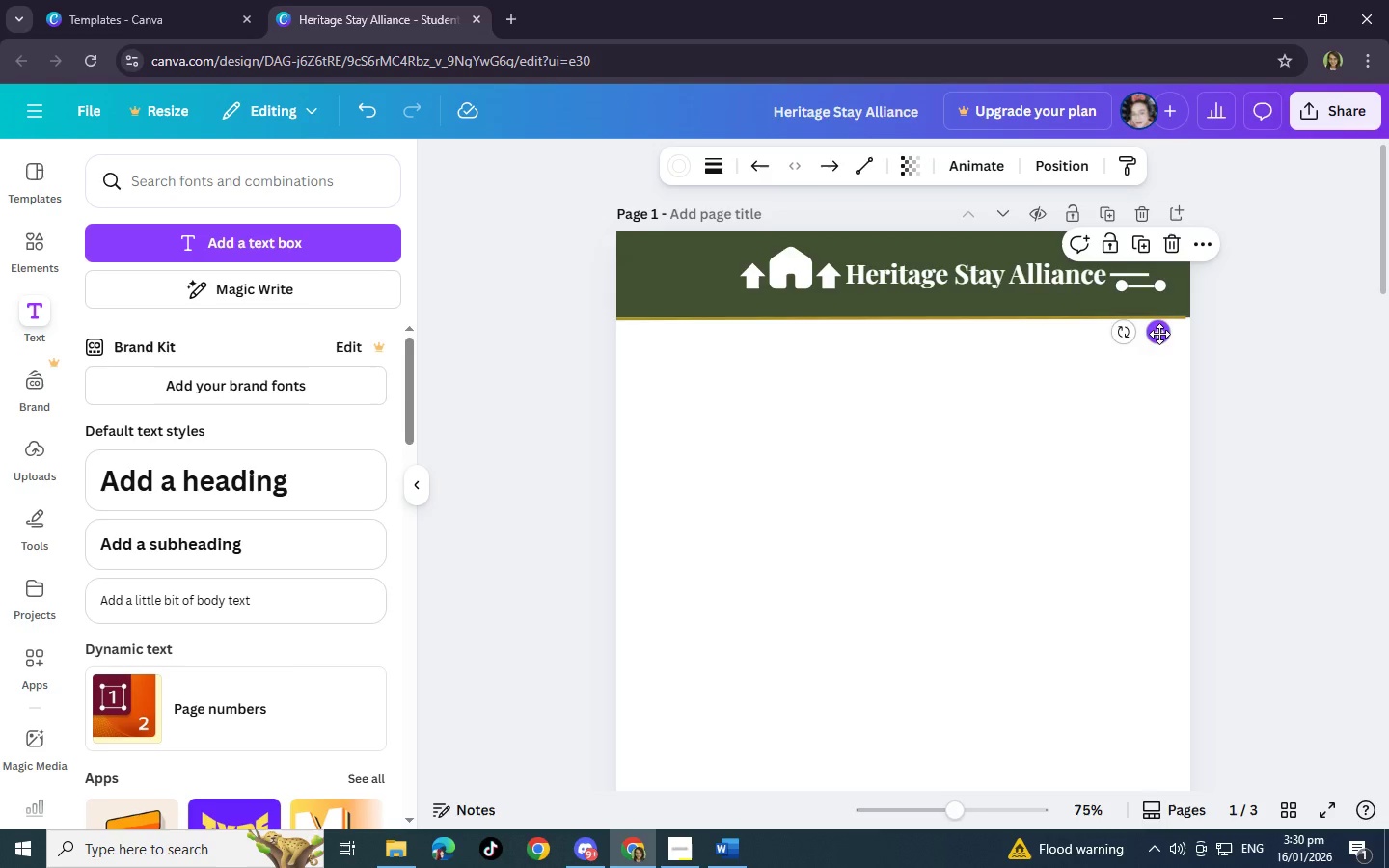 
left_click_drag(start_coordinate=[1159, 334], to_coordinate=[696, 322])
 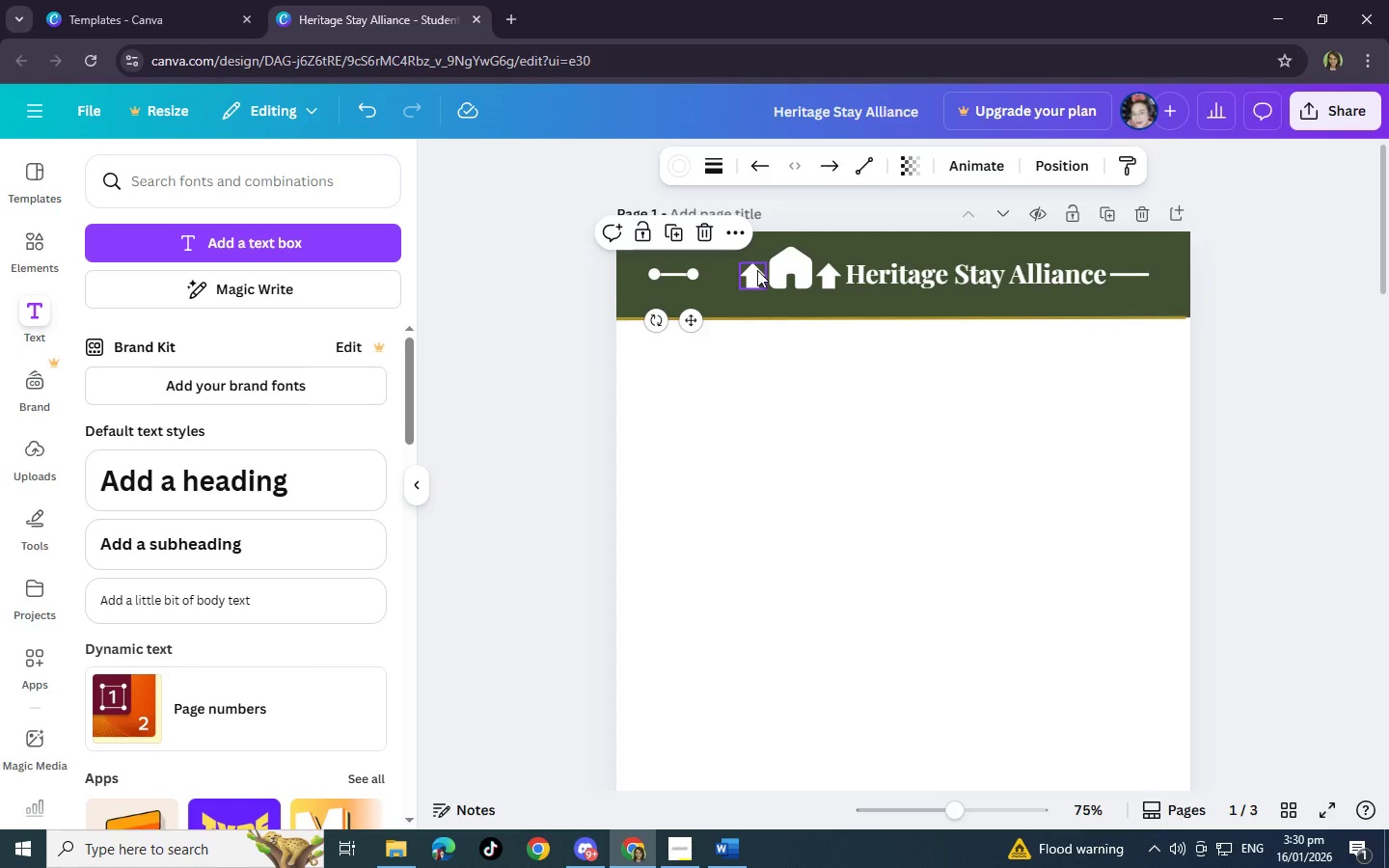 
left_click_drag(start_coordinate=[755, 270], to_coordinate=[718, 268])
 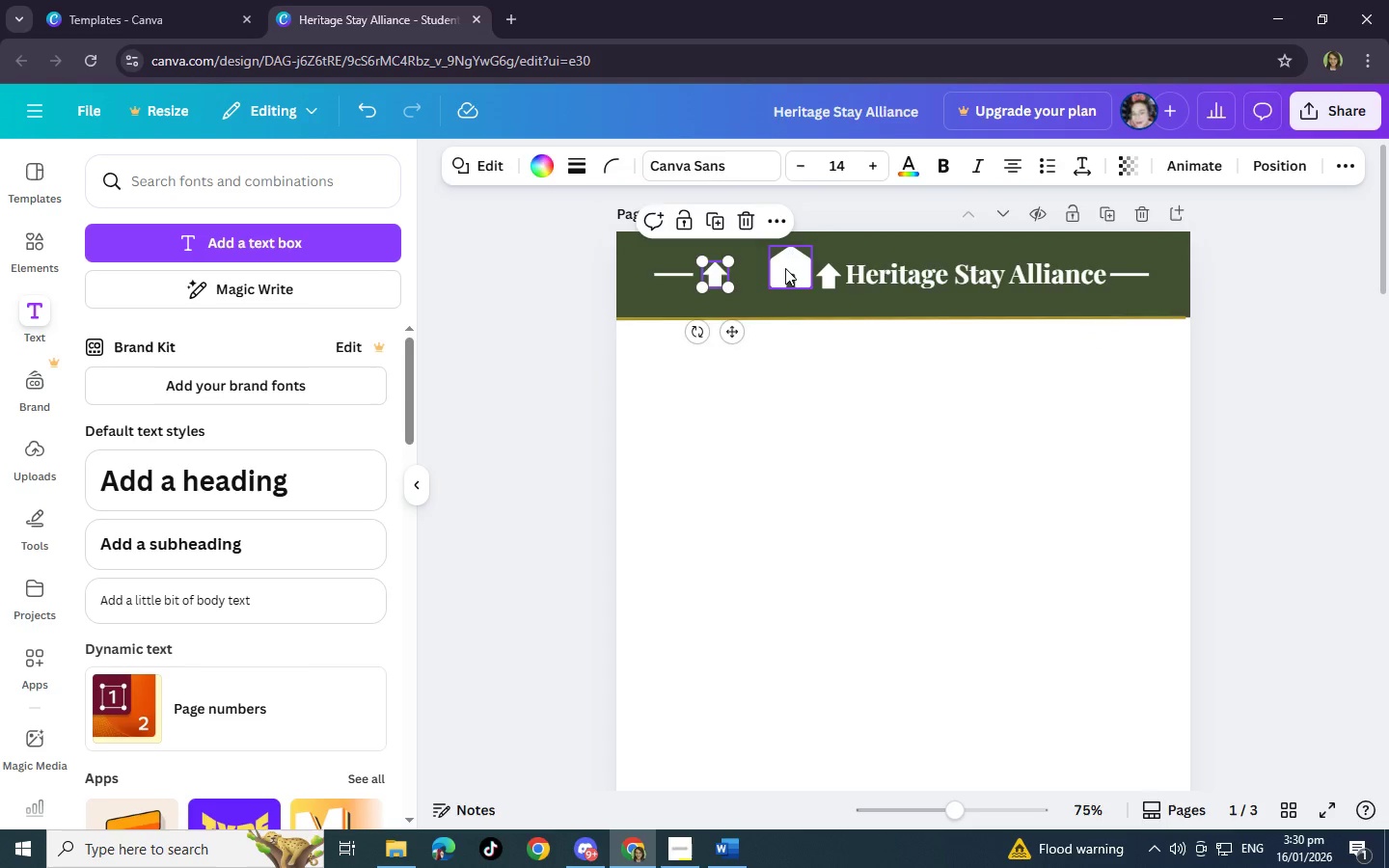 
left_click_drag(start_coordinate=[785, 268], to_coordinate=[754, 276])
 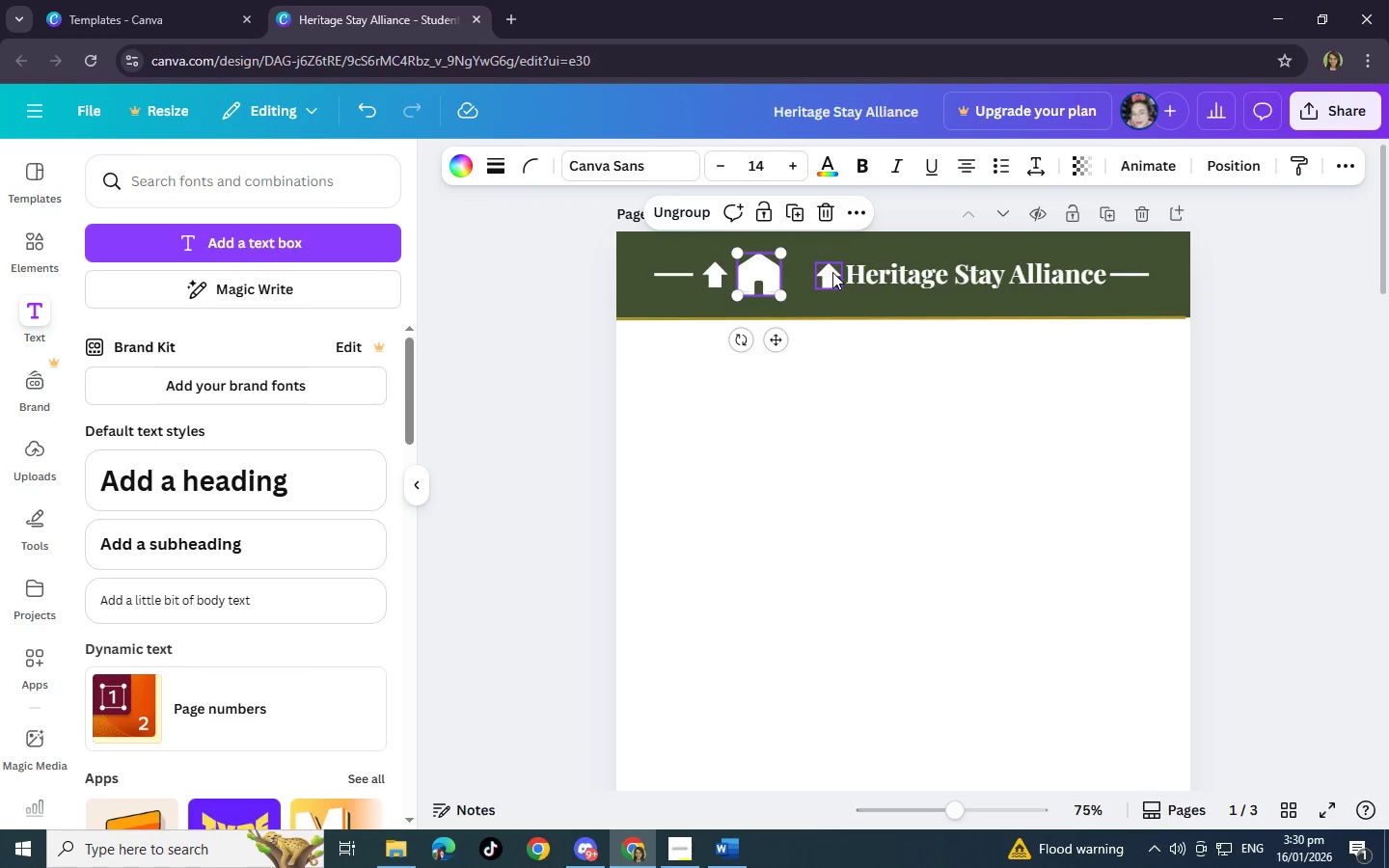 
left_click_drag(start_coordinate=[832, 272], to_coordinate=[809, 270])
 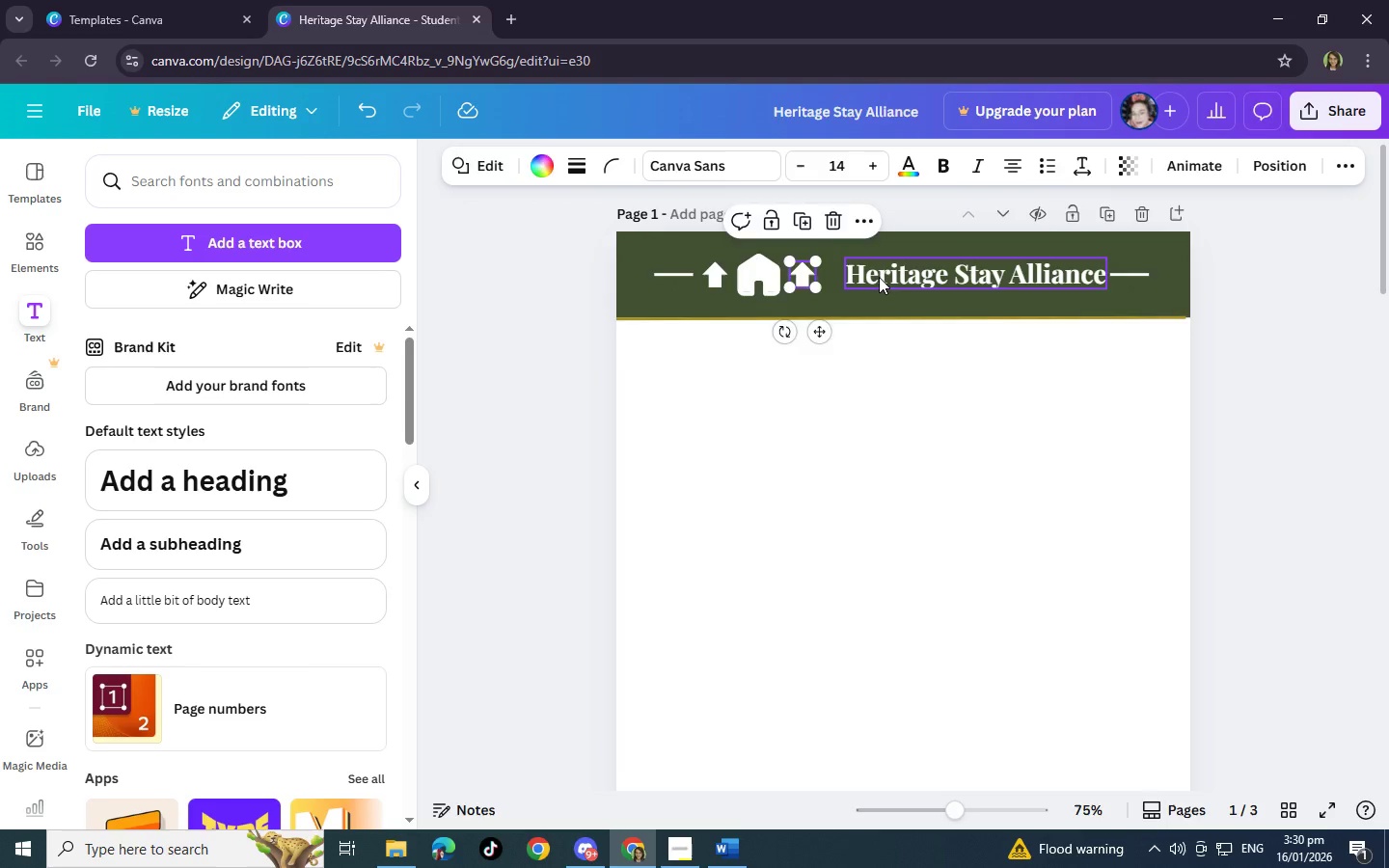 
left_click_drag(start_coordinate=[879, 277], to_coordinate=[860, 278])
 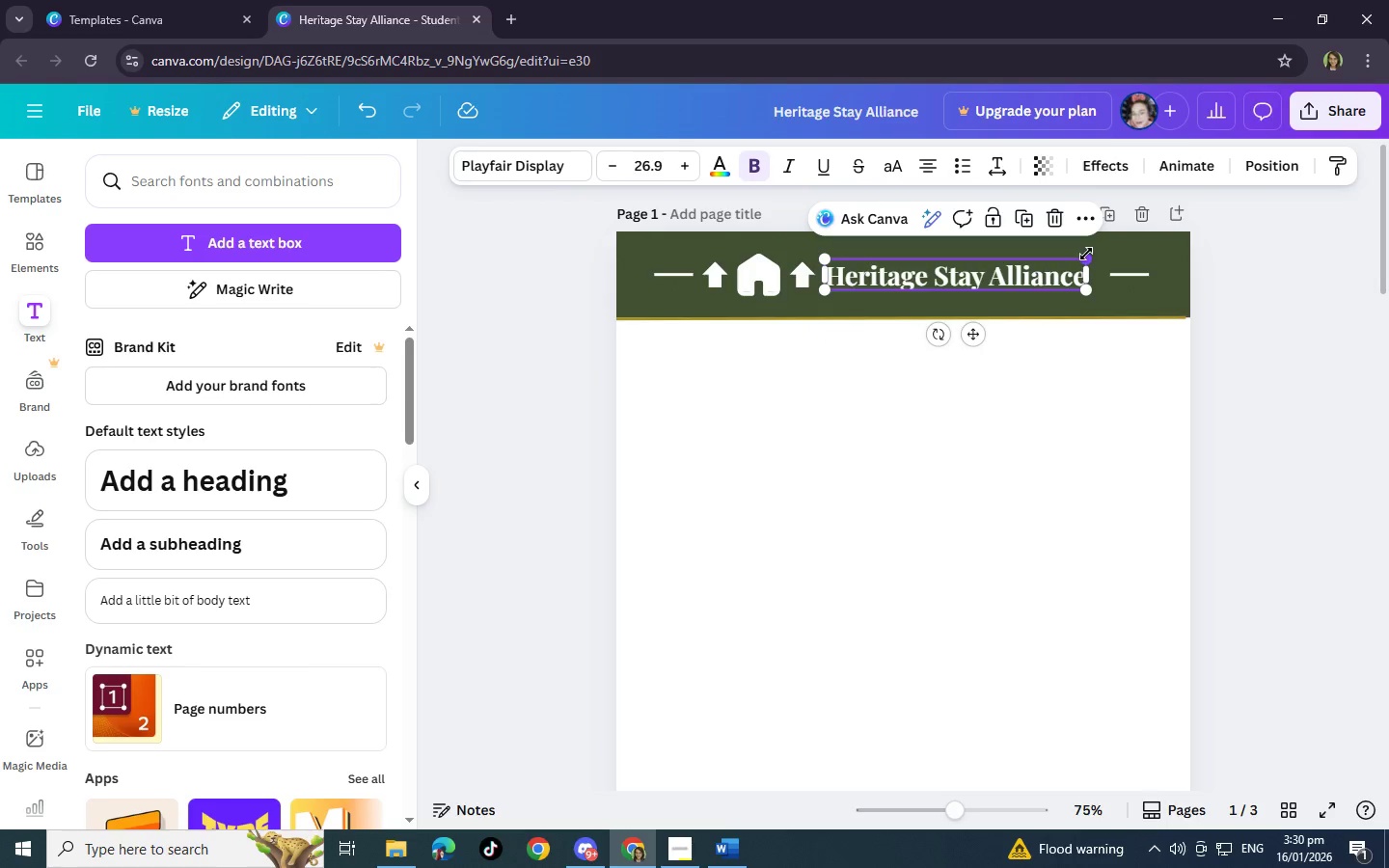 
left_click_drag(start_coordinate=[1086, 254], to_coordinate=[1106, 239])
 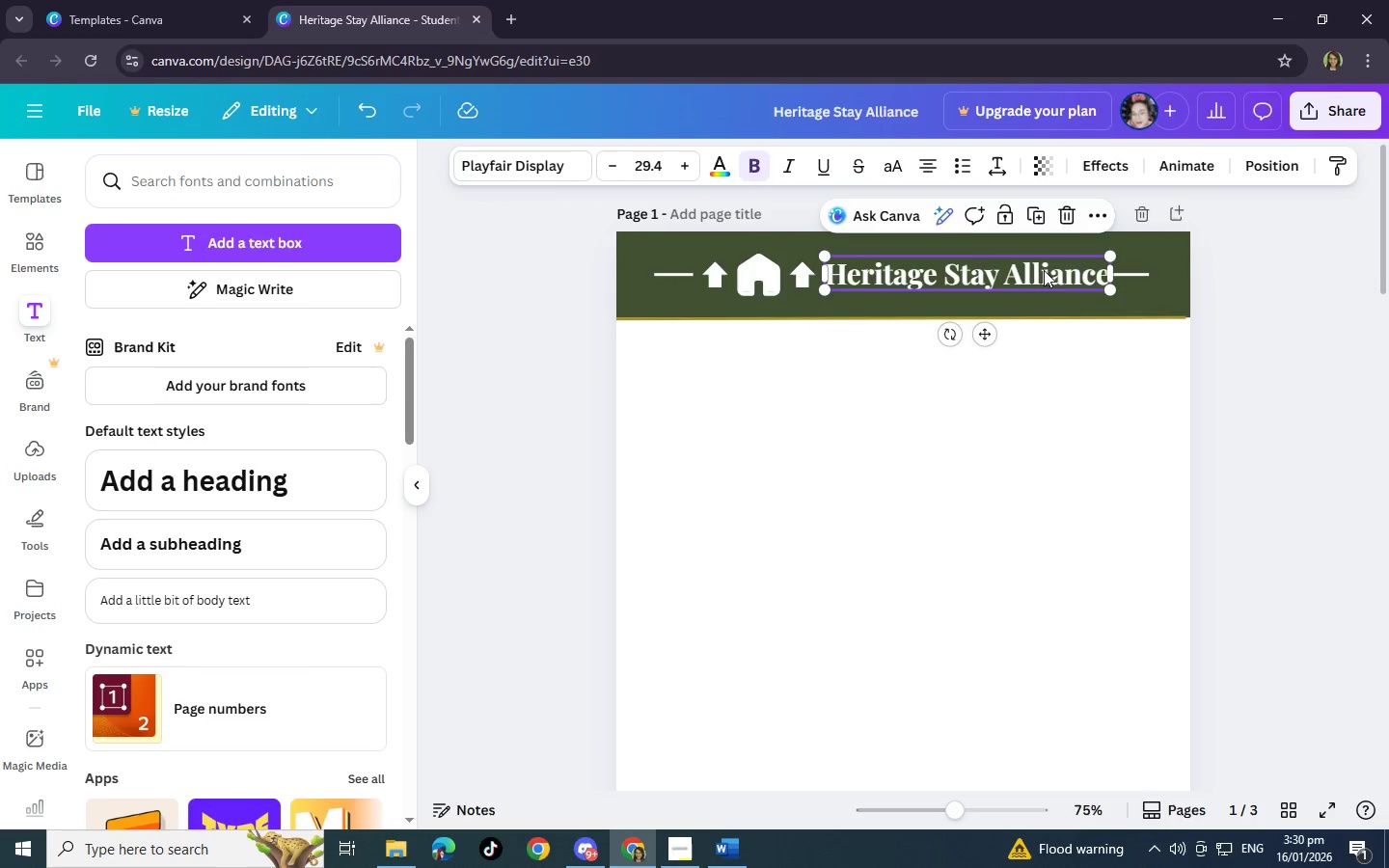 
left_click_drag(start_coordinate=[1043, 270], to_coordinate=[1039, 265])
 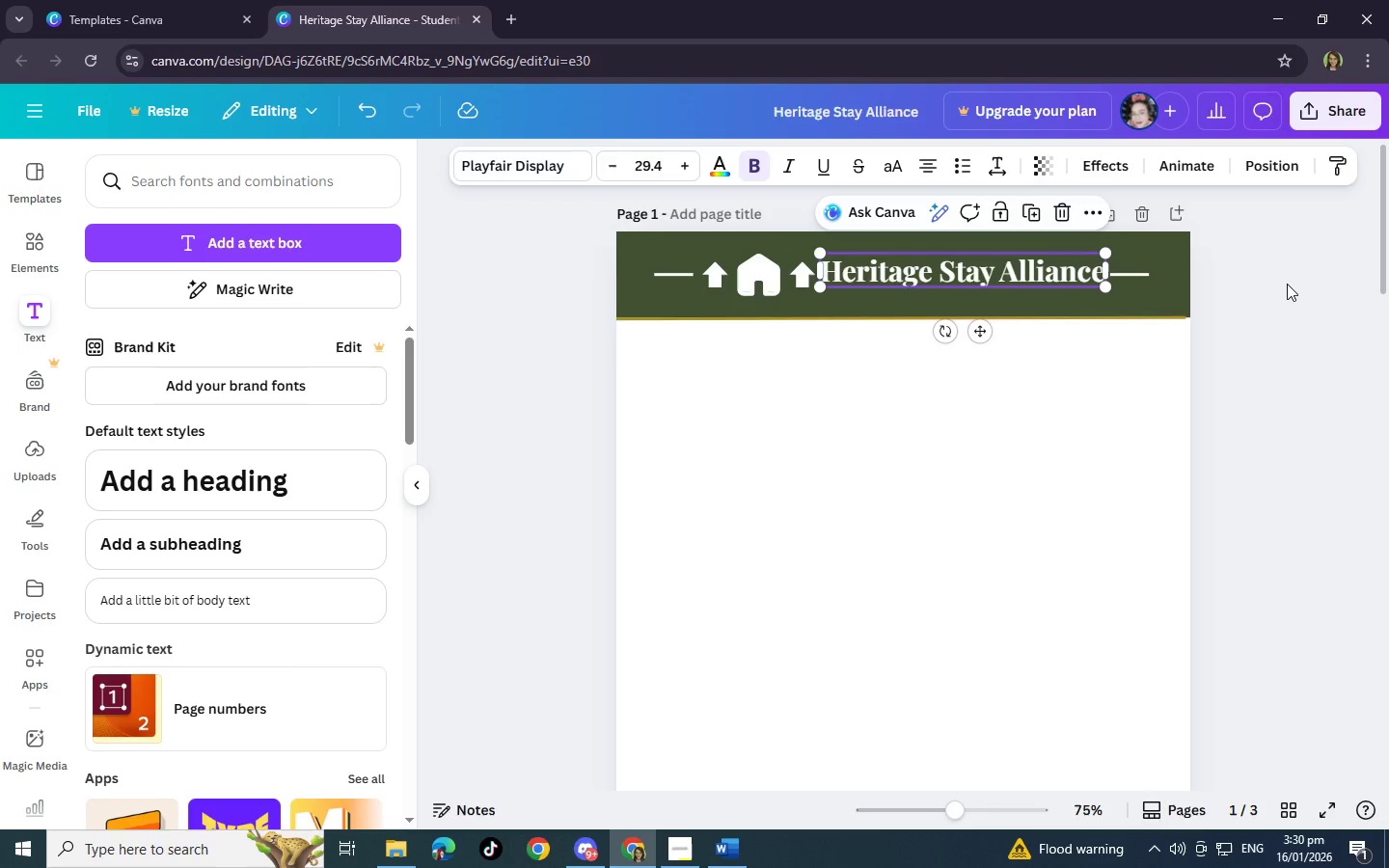 
left_click([1287, 284])
 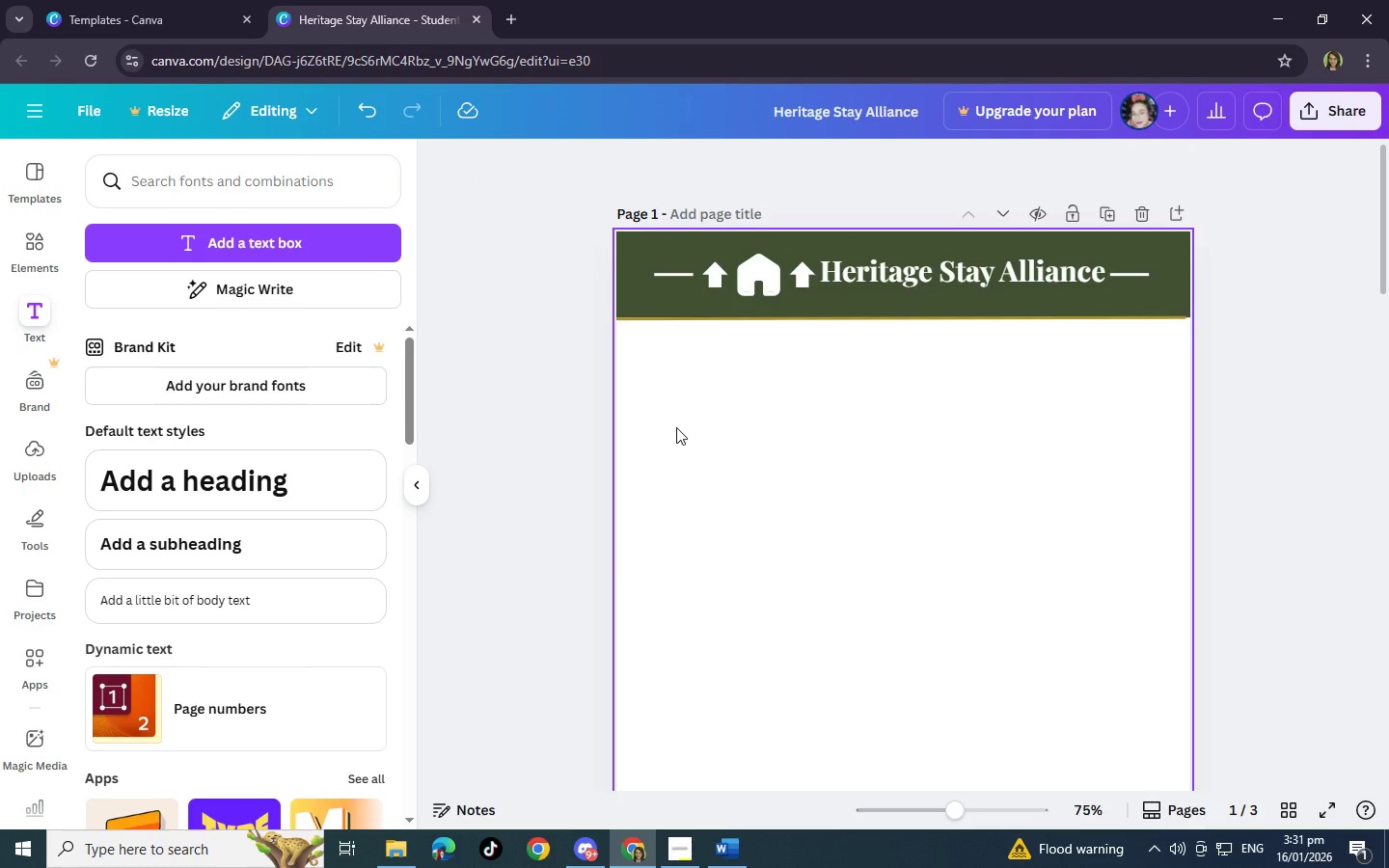 
wait(13.22)
 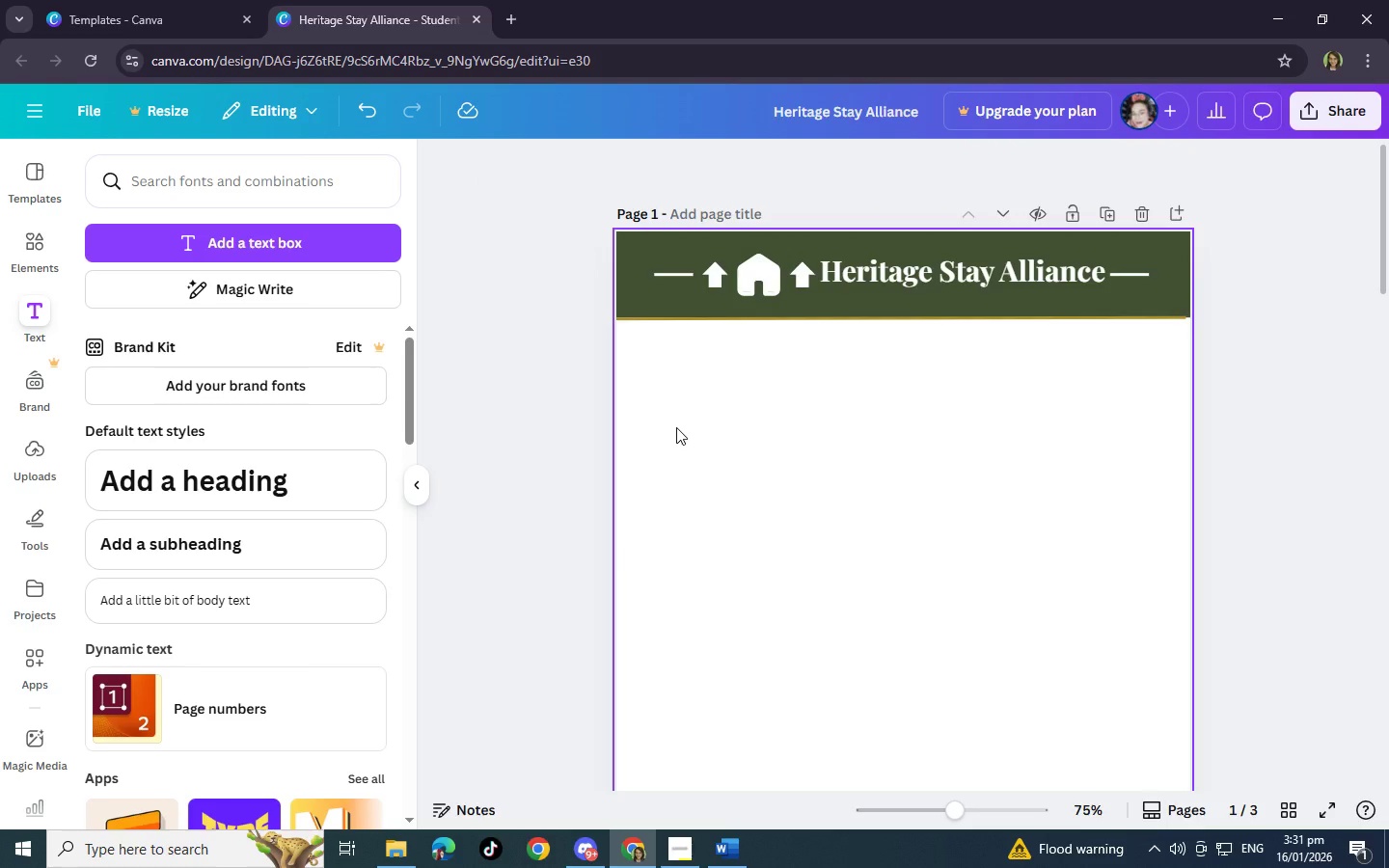 
scroll: coordinate [796, 457], scroll_direction: down, amount: 1.0
 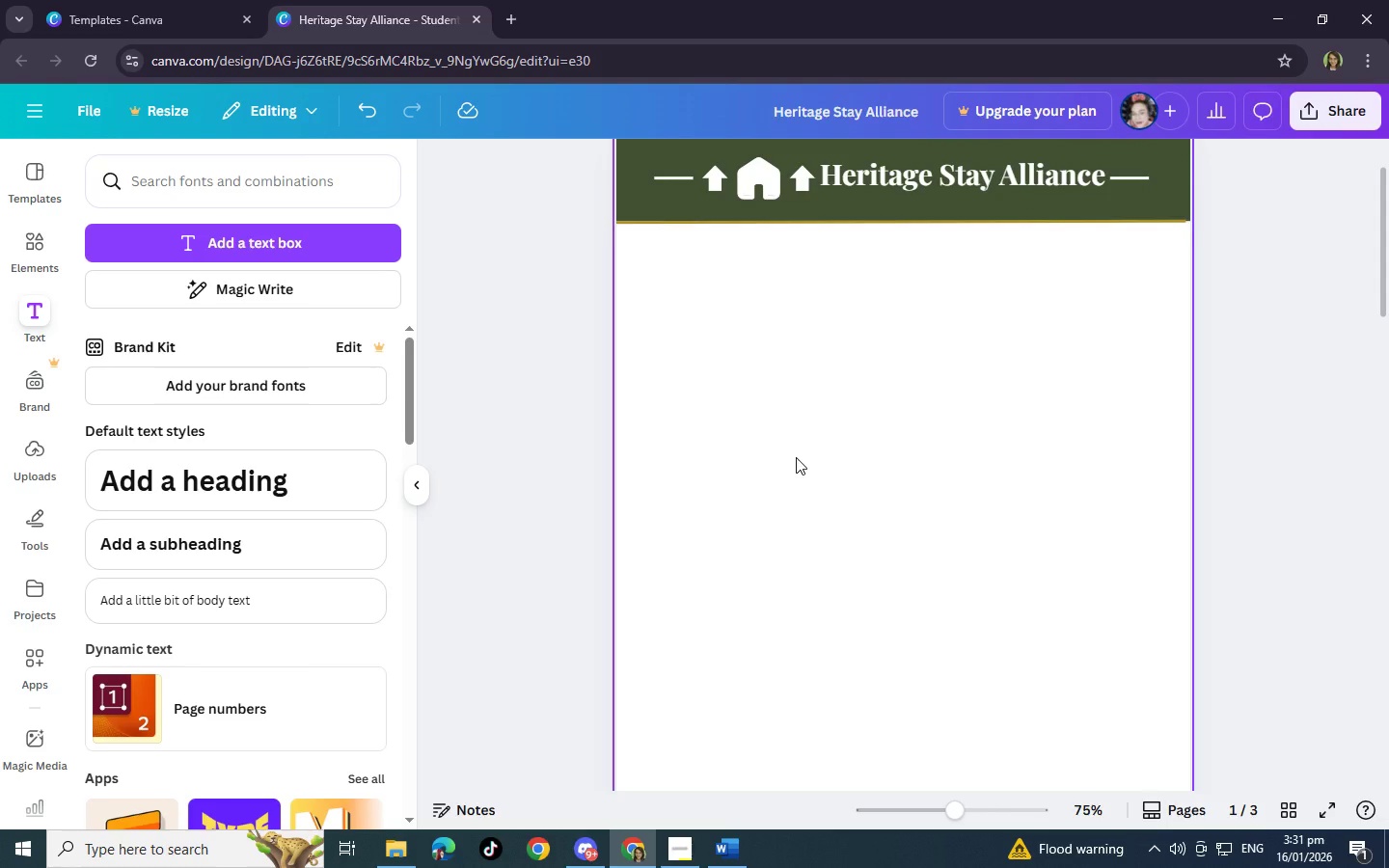 
scroll: coordinate [796, 457], scroll_direction: up, amount: 2.0
 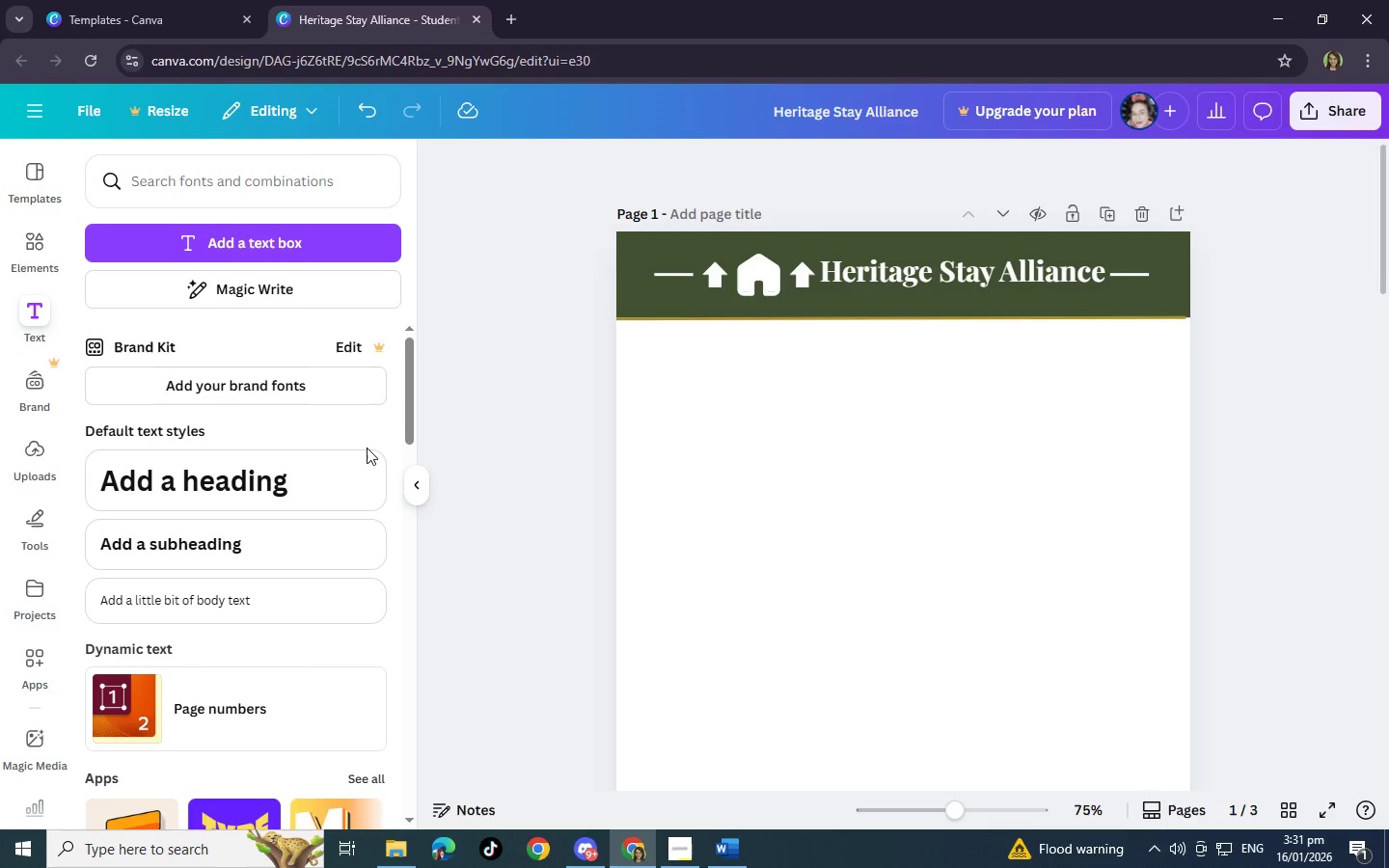 
scroll: coordinate [368, 448], scroll_direction: down, amount: 3.0
 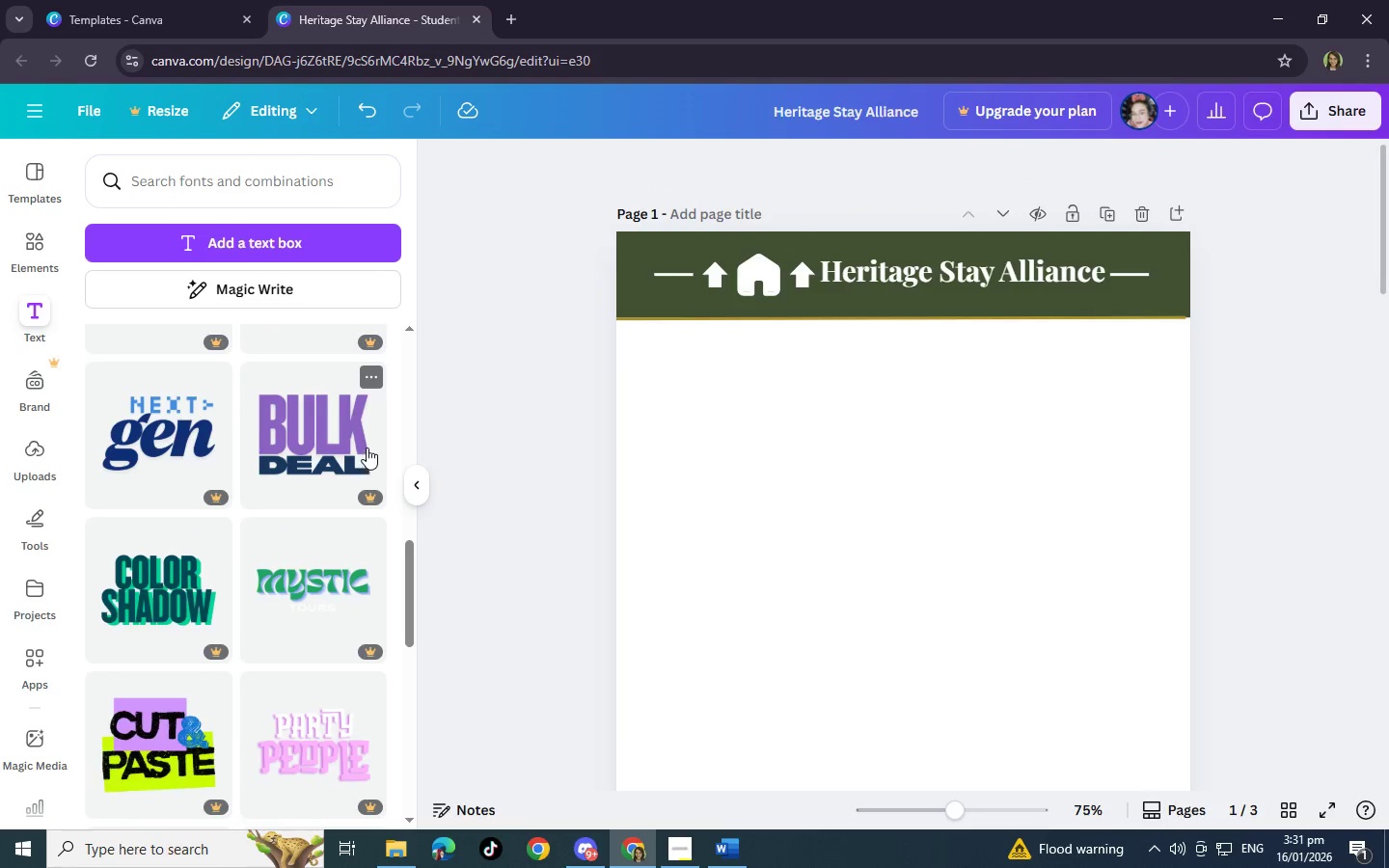 
scroll: coordinate [891, 516], scroll_direction: up, amount: 31.0
 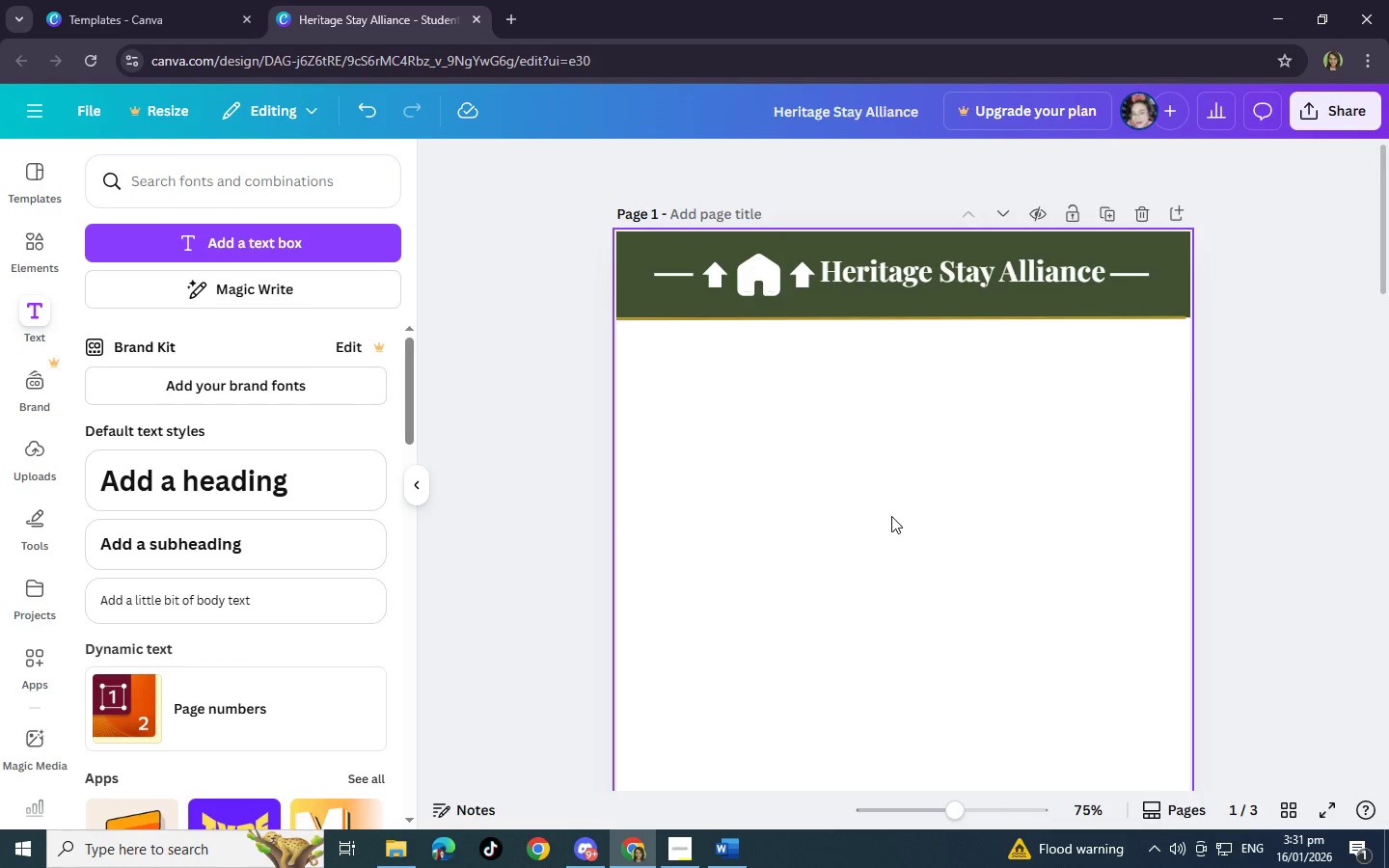 
scroll: coordinate [891, 516], scroll_direction: down, amount: 3.0
 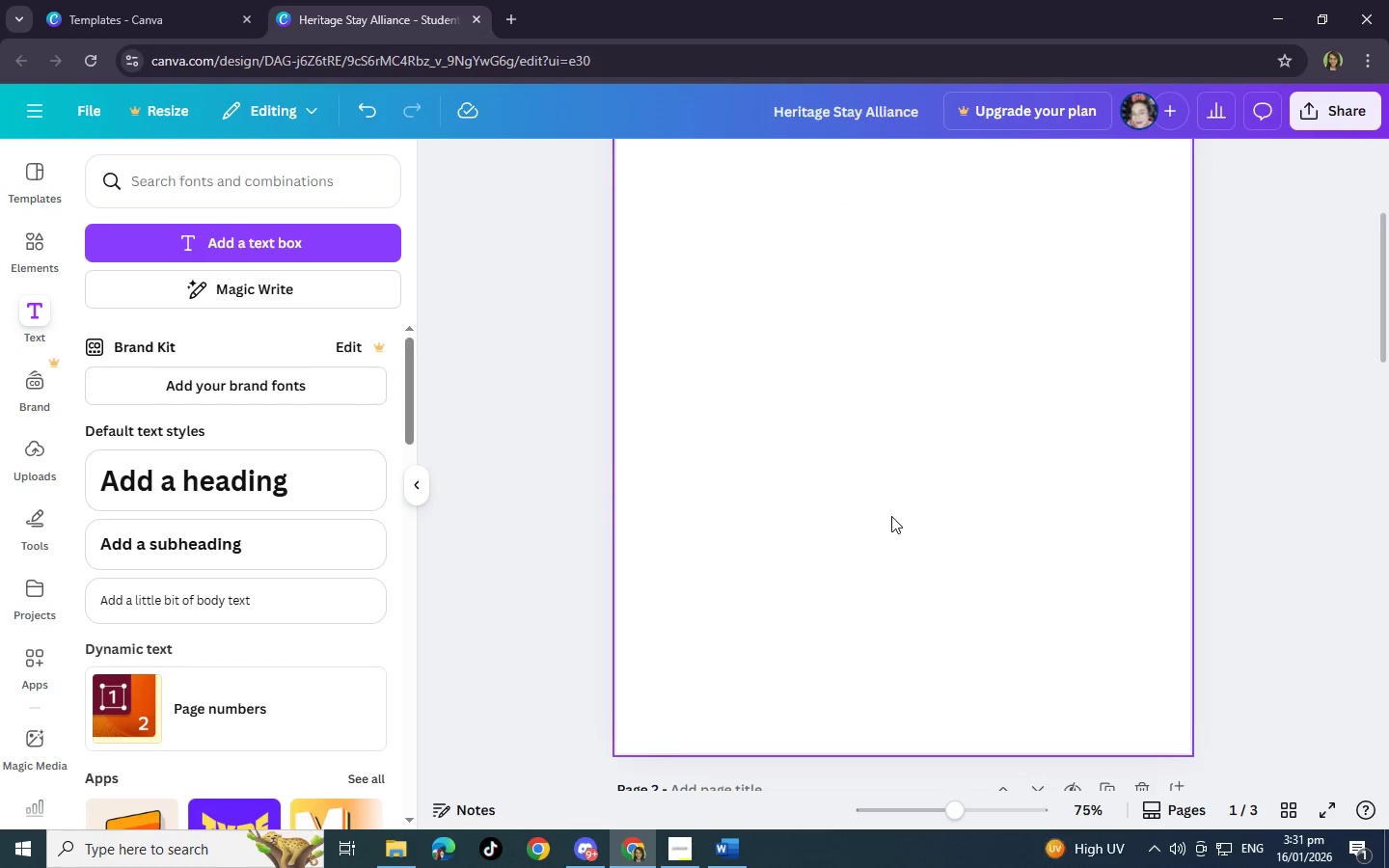 
scroll: coordinate [891, 516], scroll_direction: up, amount: 6.0
 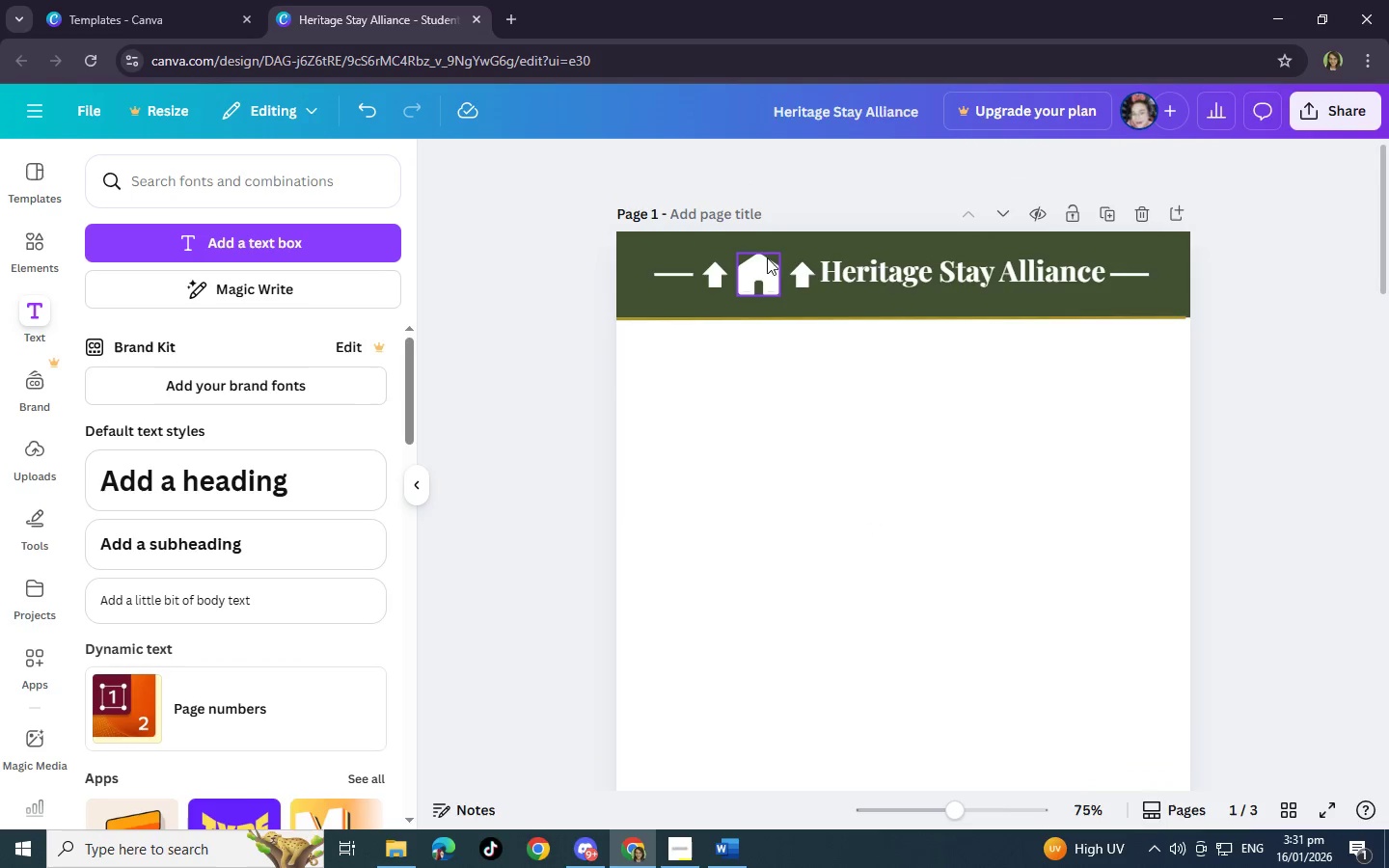 
left_click([767, 265])
 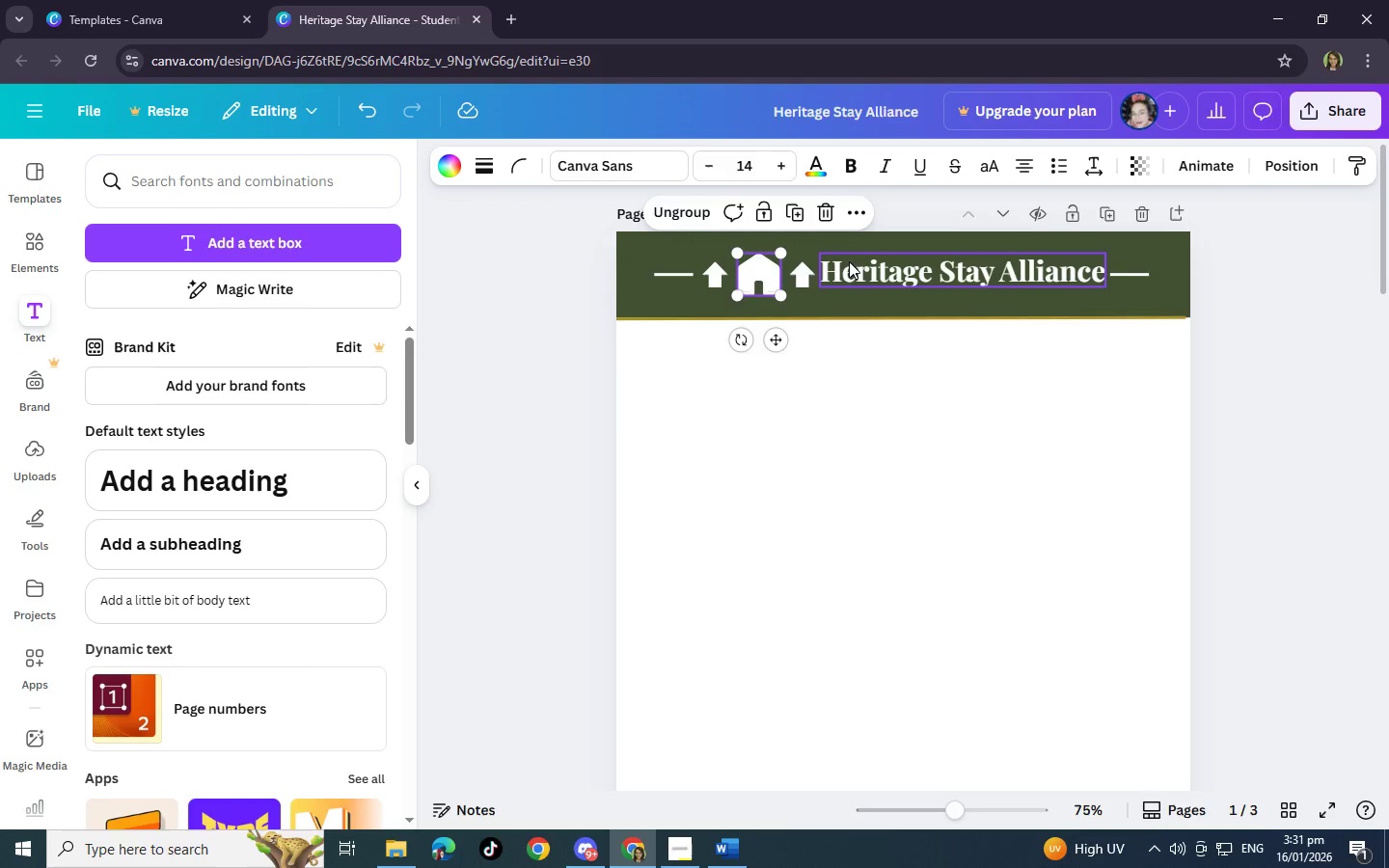 
left_click_drag(start_coordinate=[808, 268], to_coordinate=[803, 269])
 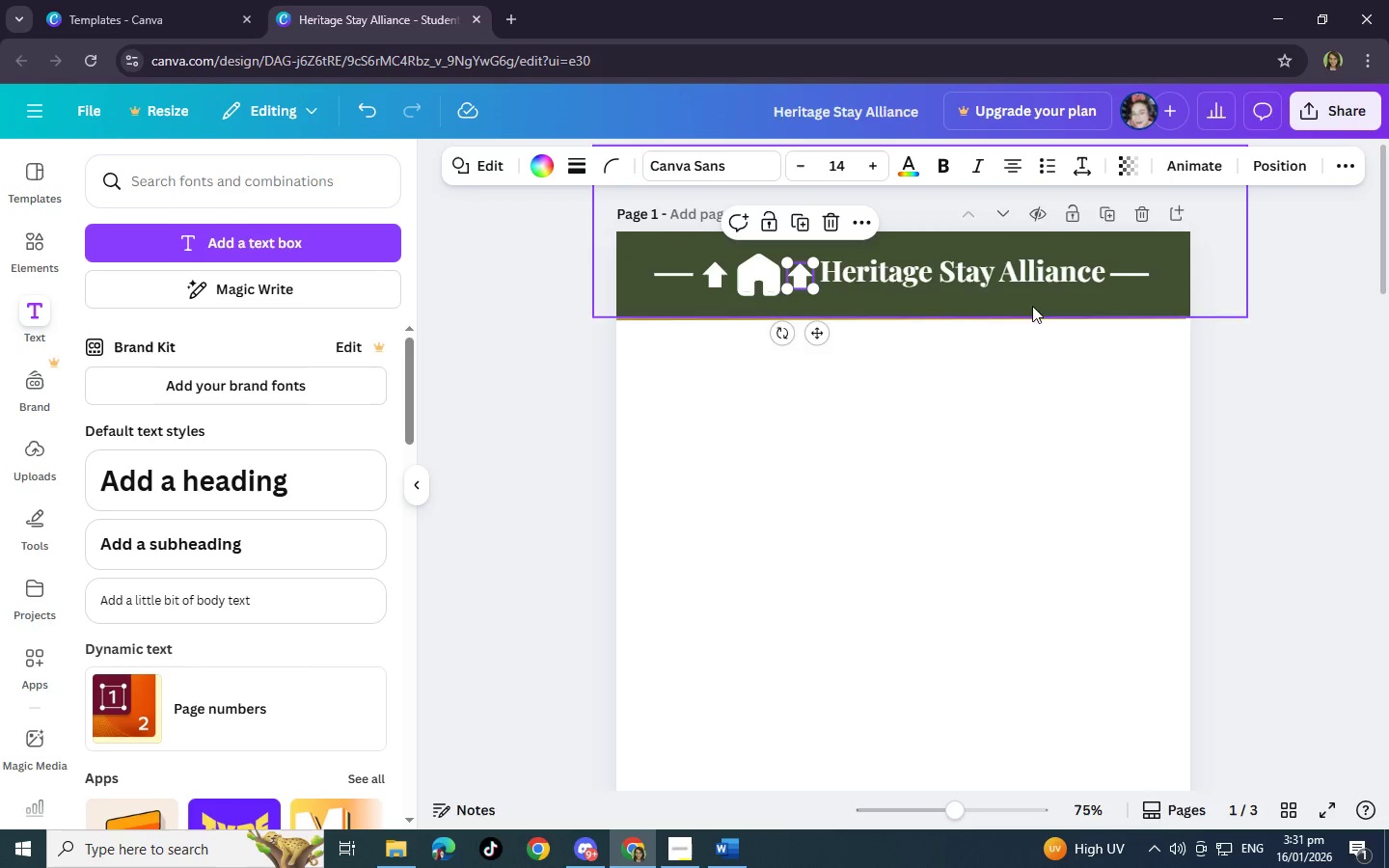 
left_click([1046, 406])
 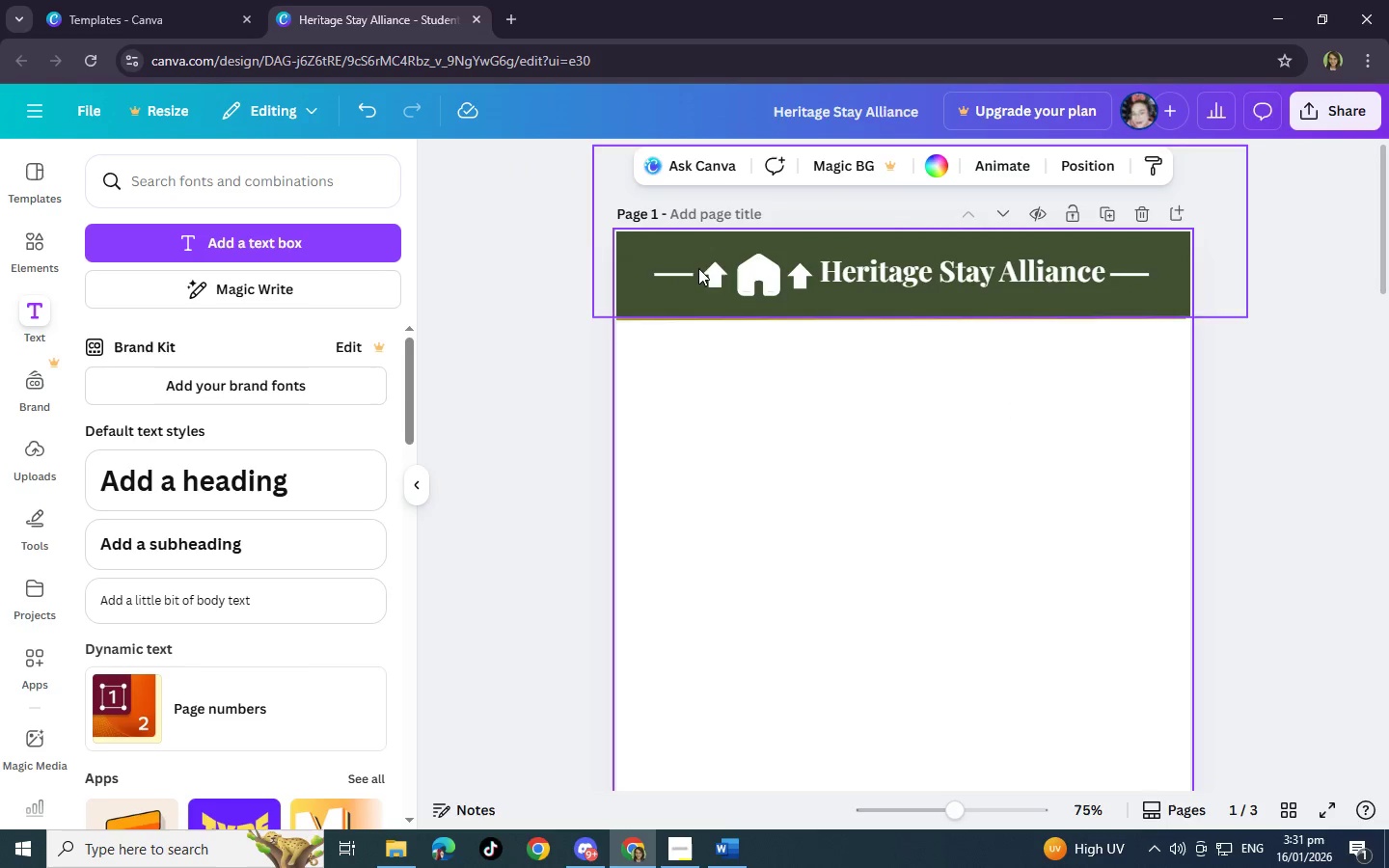 
left_click_drag(start_coordinate=[709, 269], to_coordinate=[714, 272])
 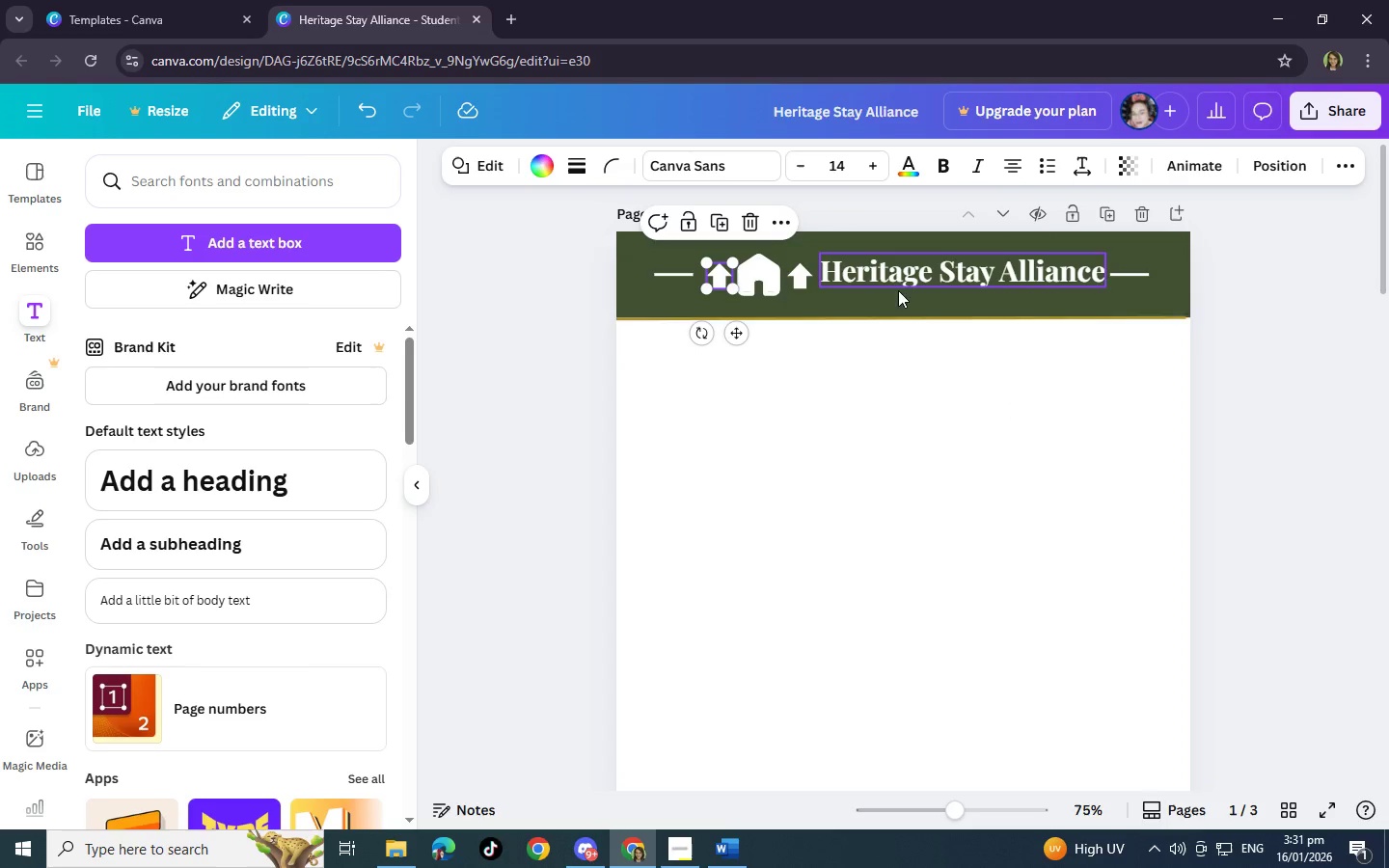 
left_click([917, 303])
 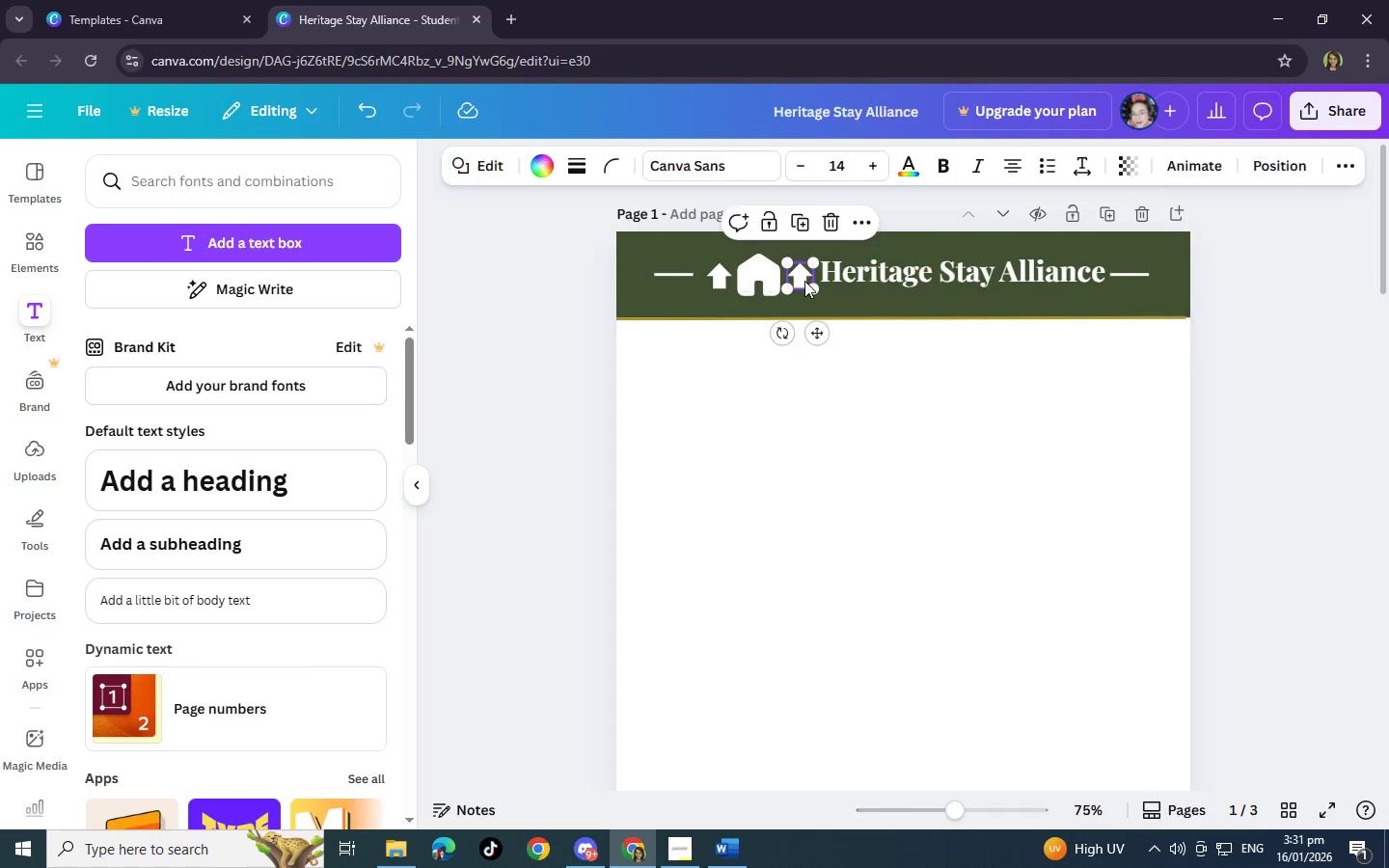 
left_click([804, 281])
 